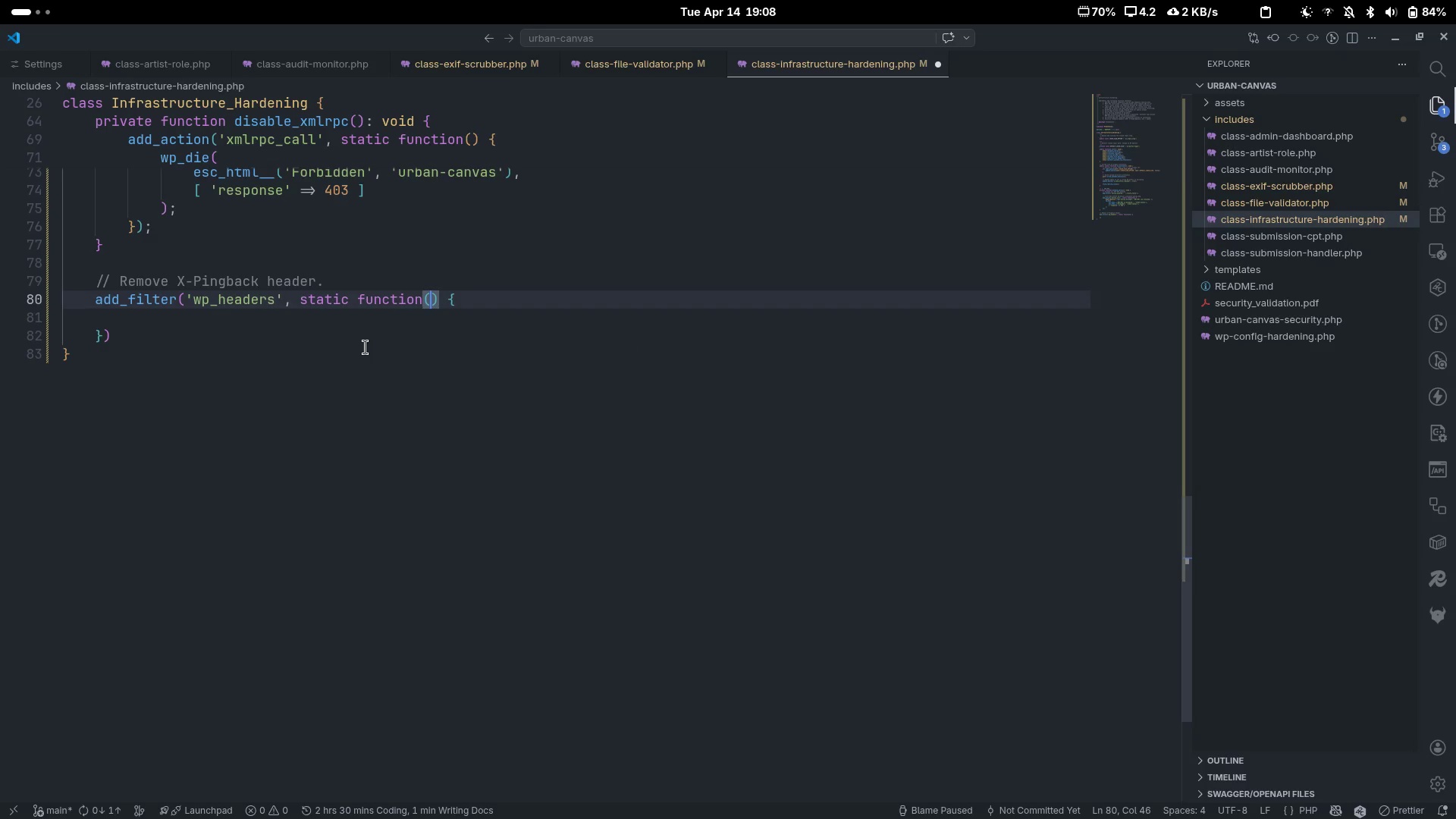 
type(array $ha)
key(Backspace)
type(ed)
key(Backspace)
type(ae)
key(Backspace)
key(Backspace)
key(Backspace)
key(Backspace)
type(headers)
 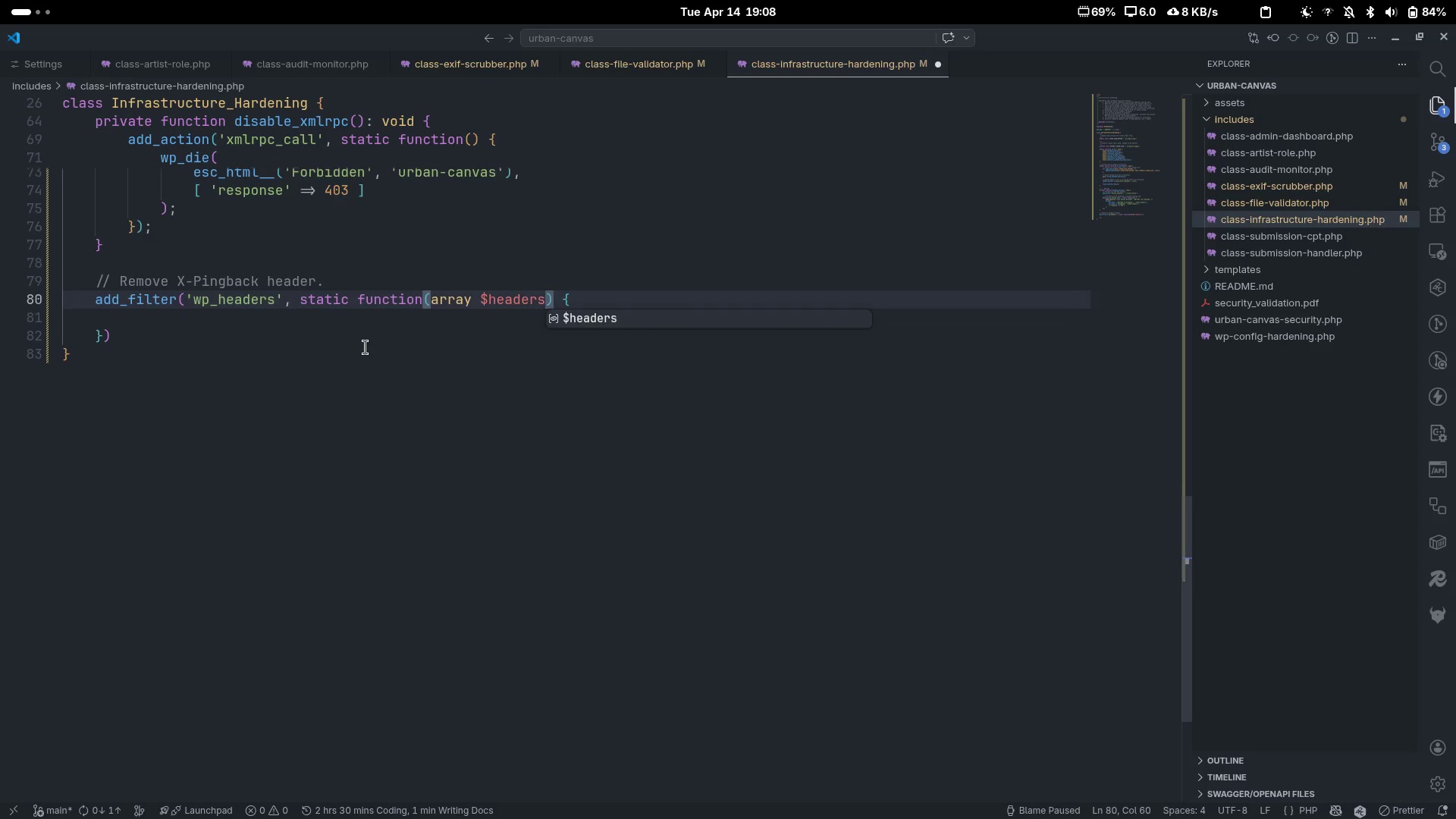 
key(ArrowRight)
 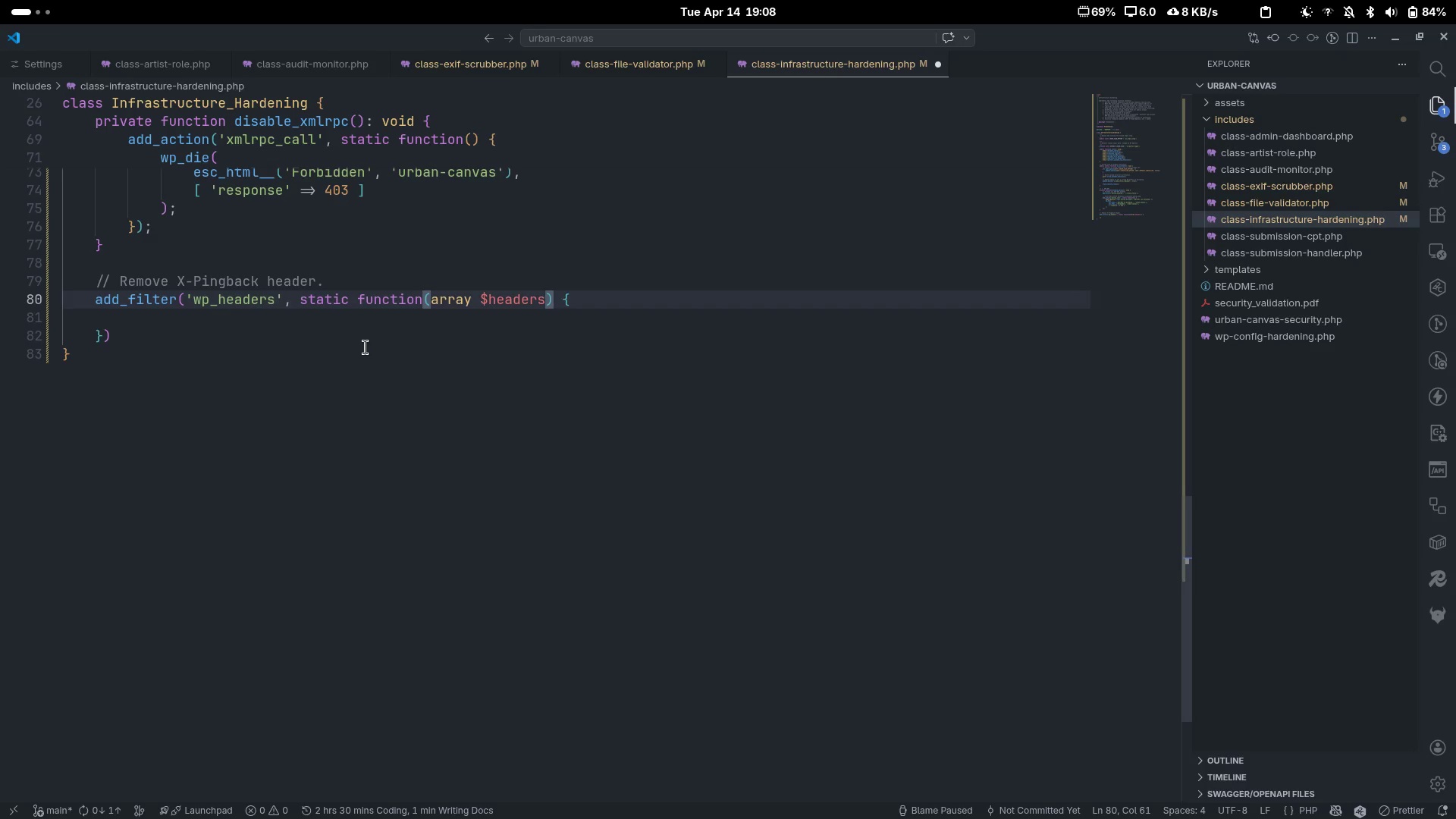 
type(:array)
 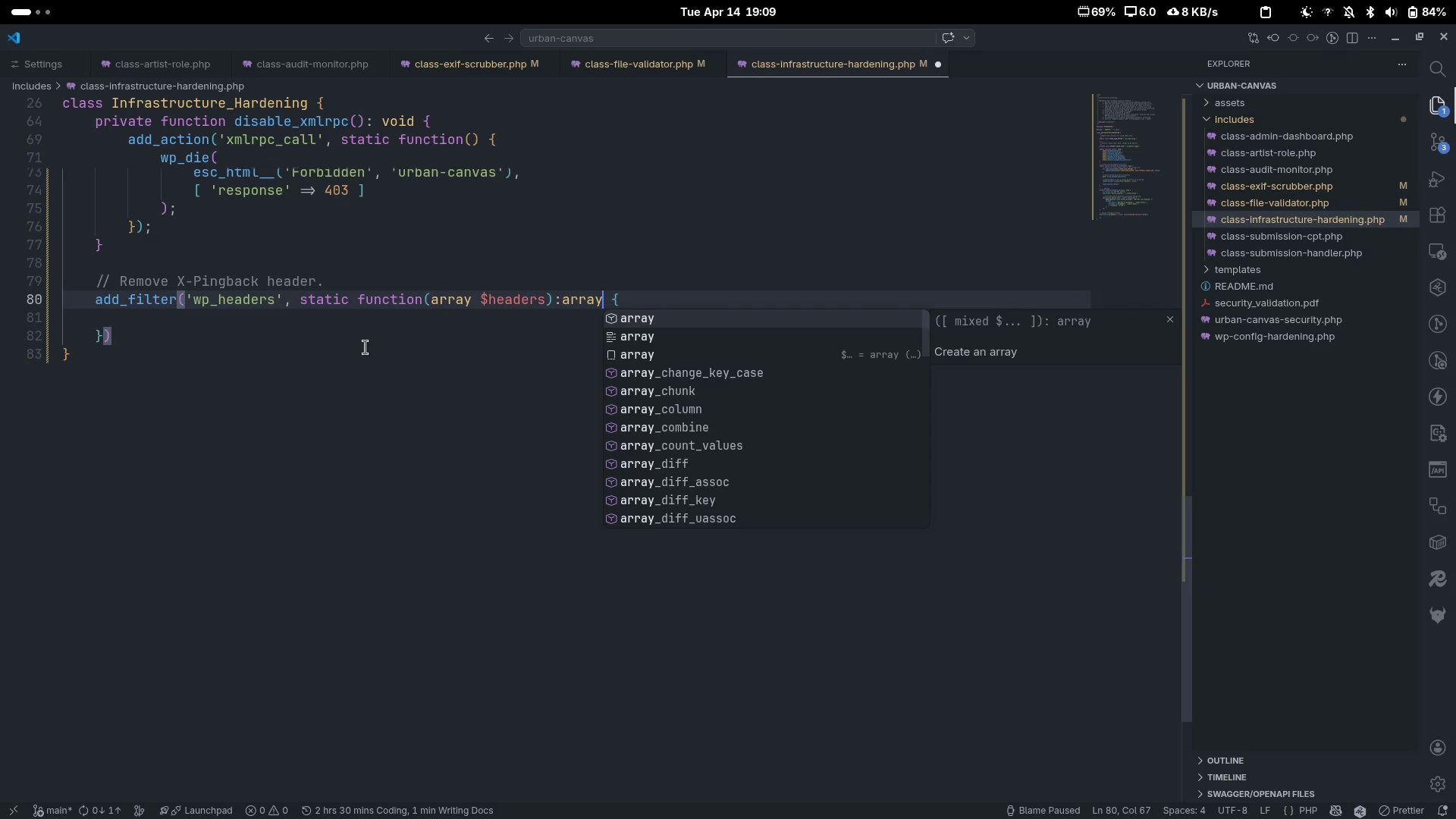 
key(Control+ControlLeft)
 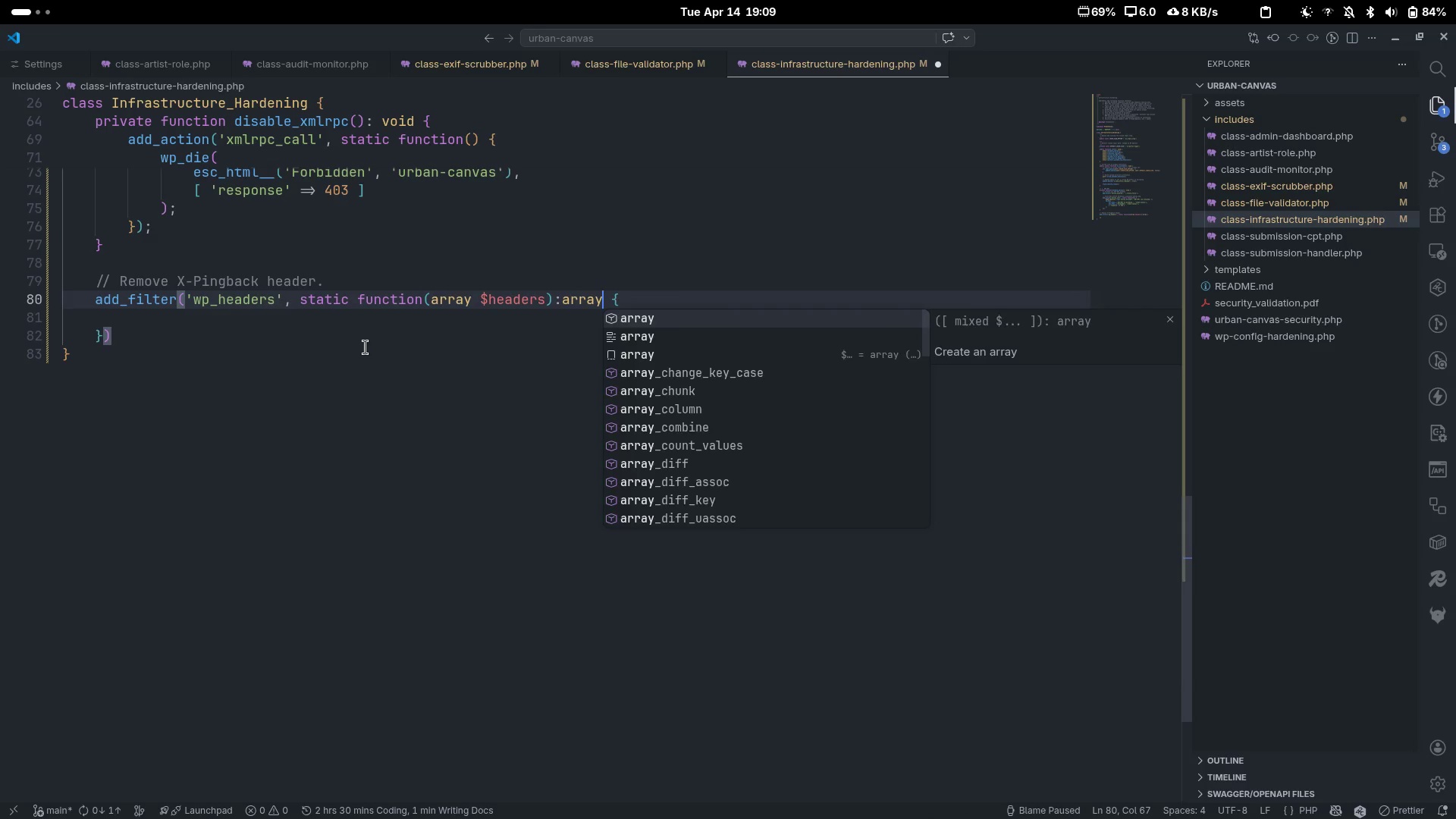 
key(Control+ArrowLeft)
 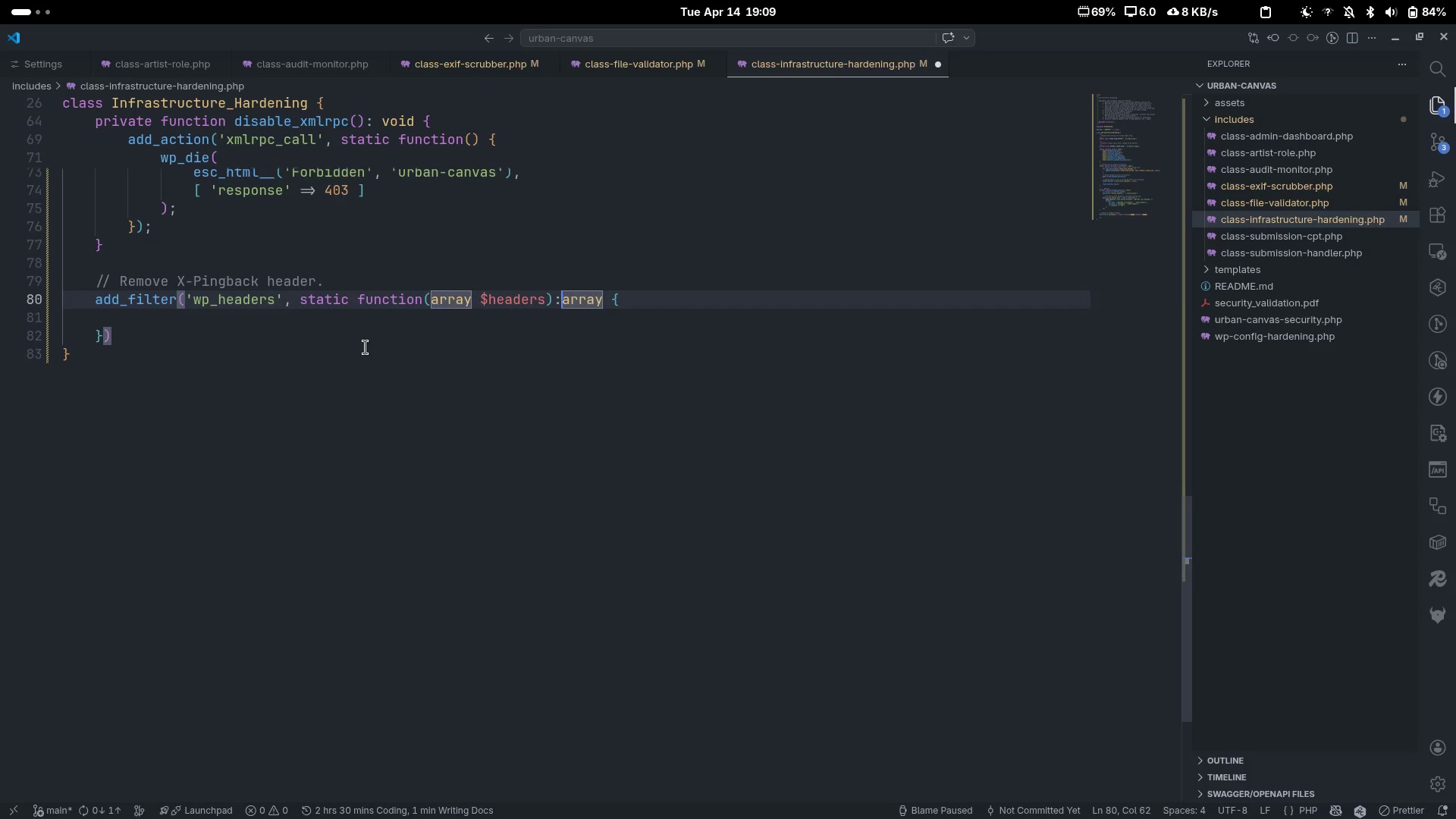 
key(Space)
 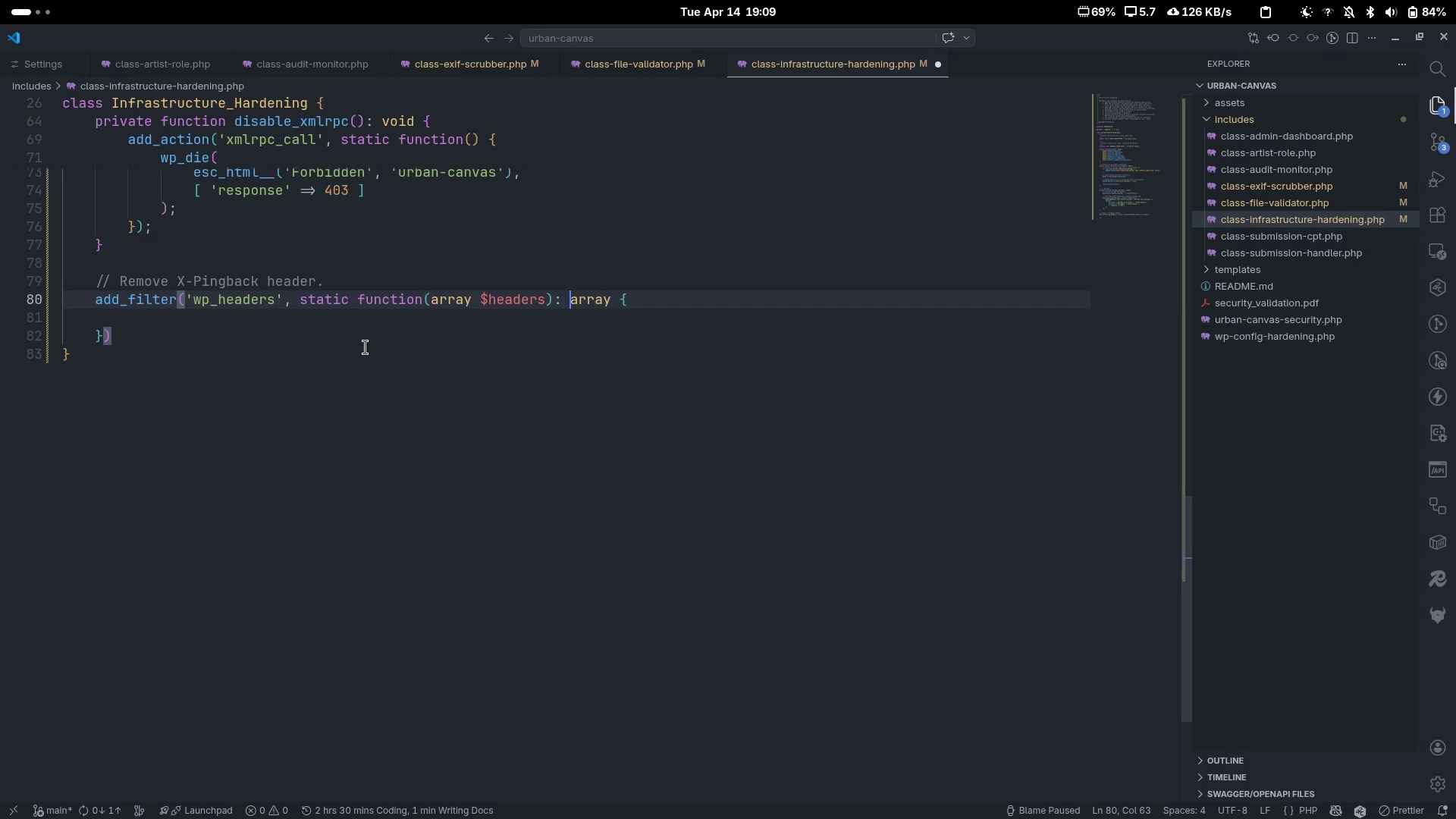 
key(ArrowDown)
 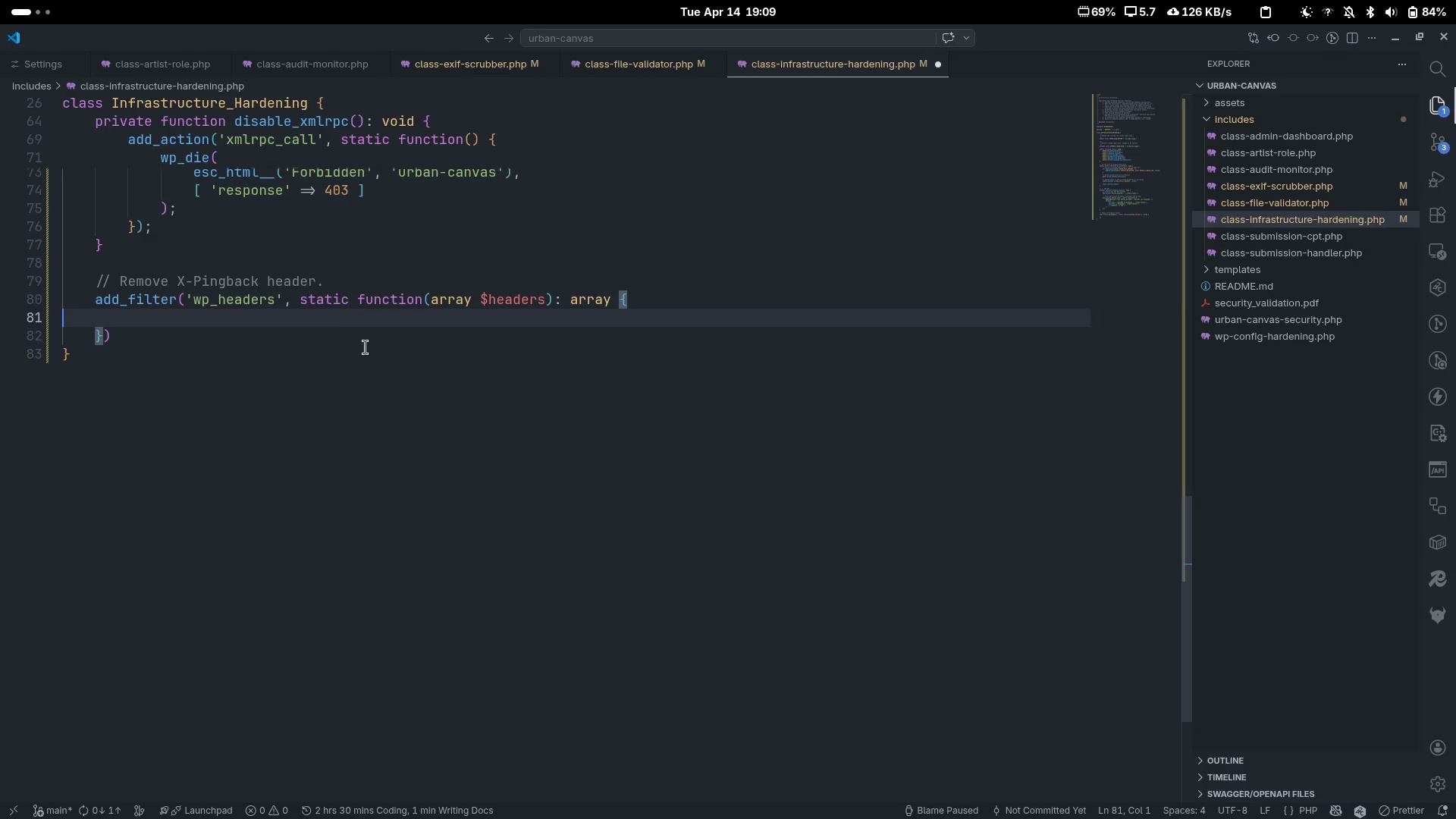 
key(Tab)
key(Tab)
type(unset($headers['X-Pinga)
key(Backspace)
type(back)
 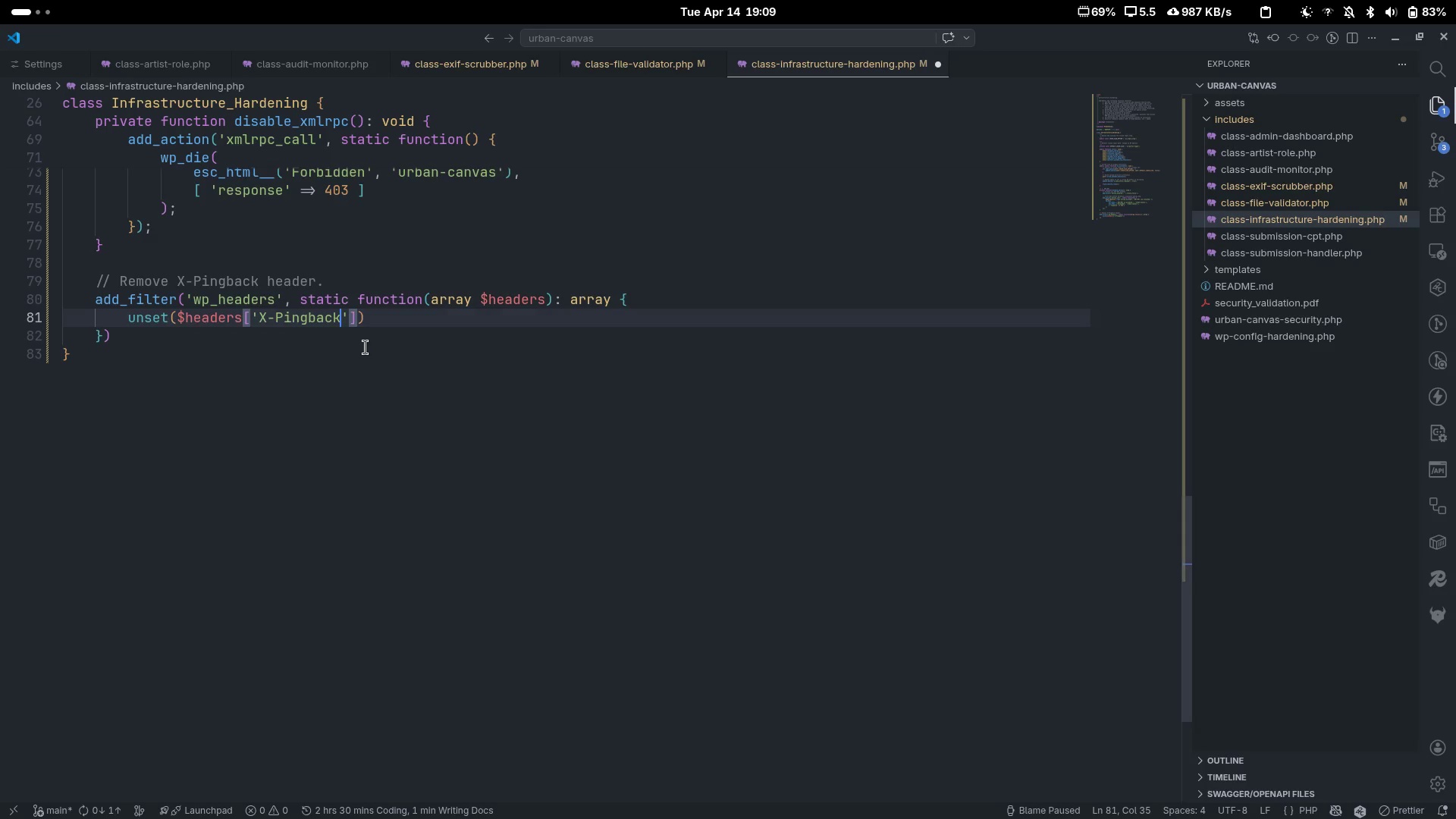 
 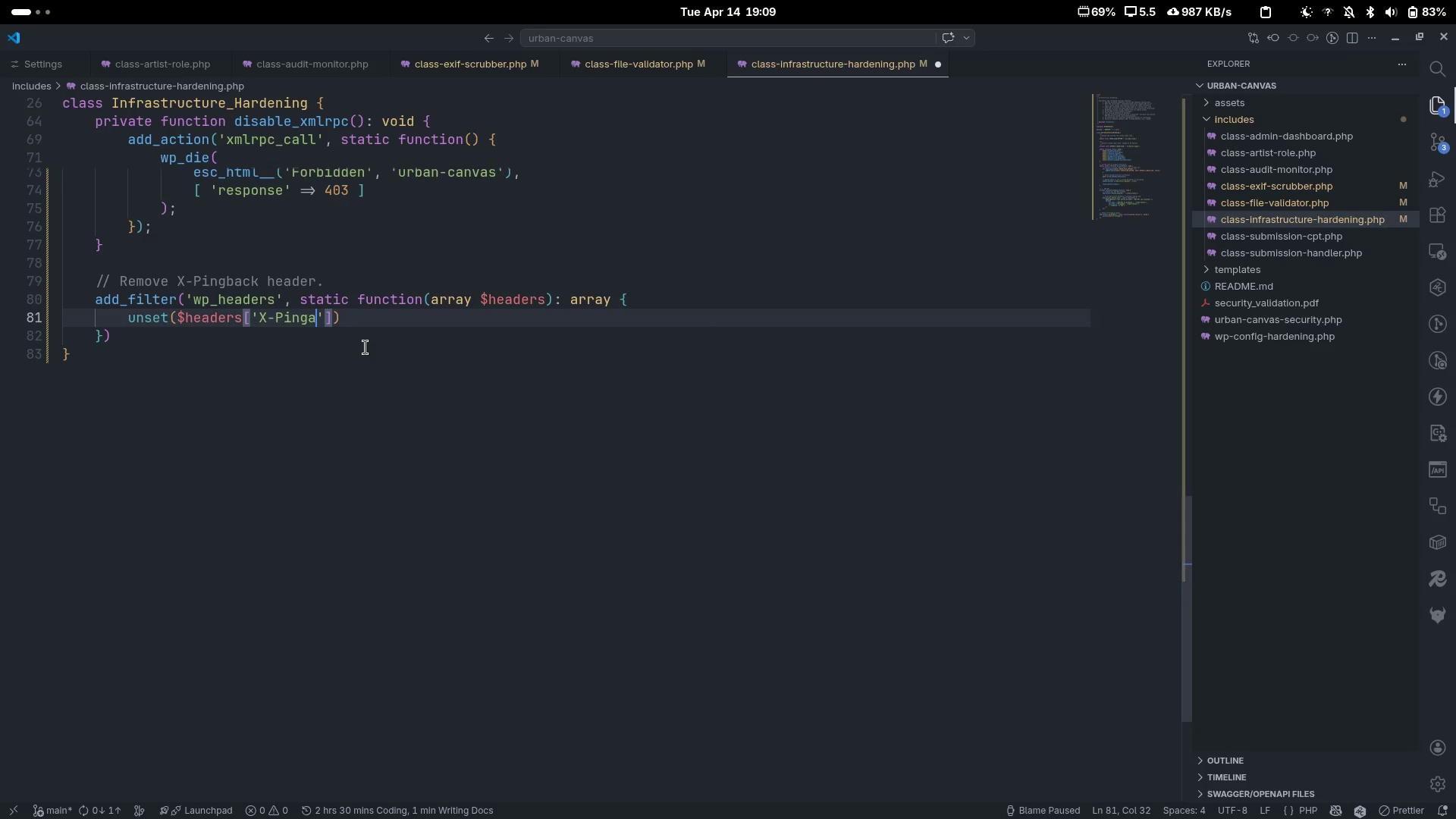 
key(Control+ControlLeft)
 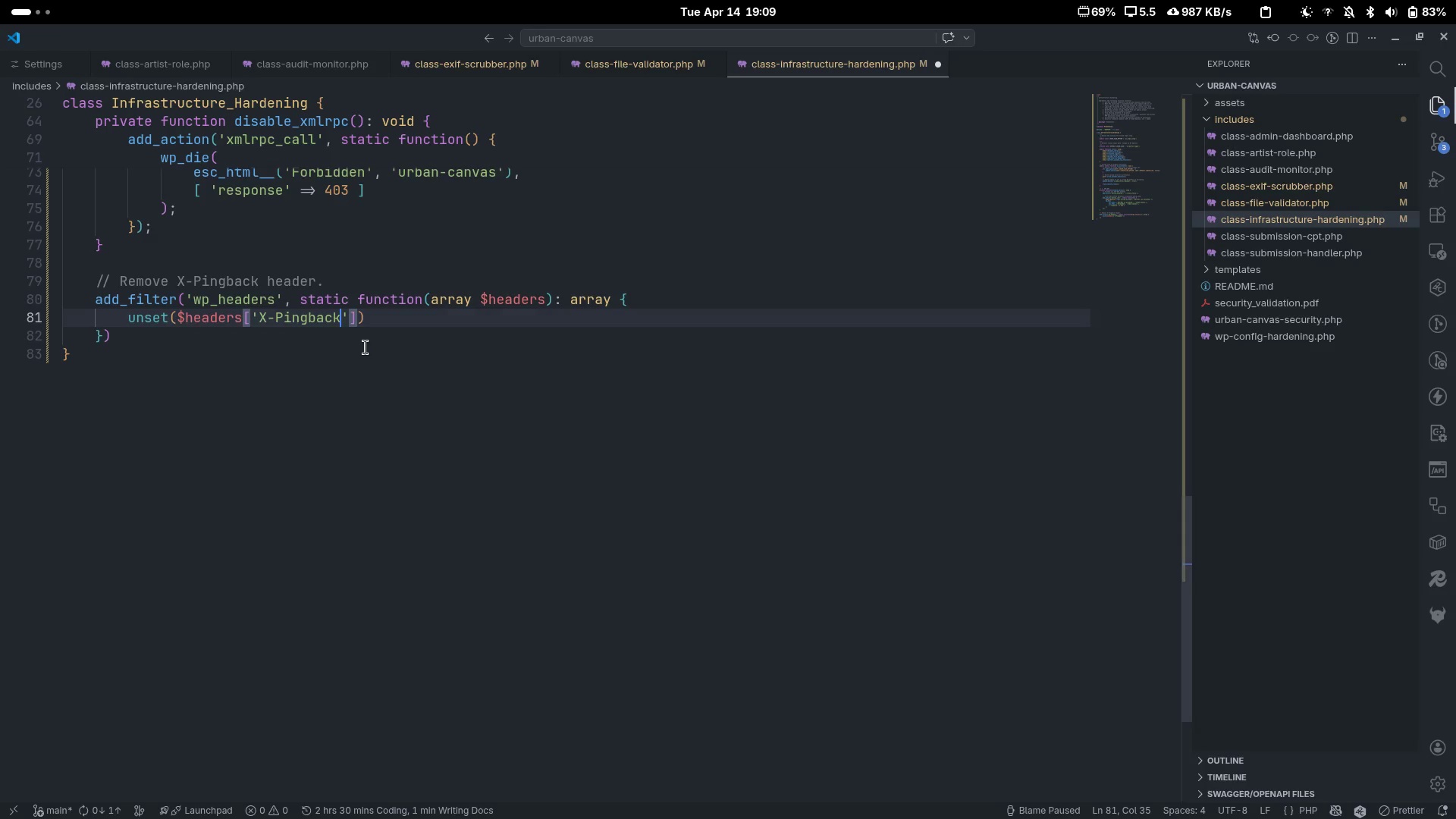 
key(Control+ArrowRight)
 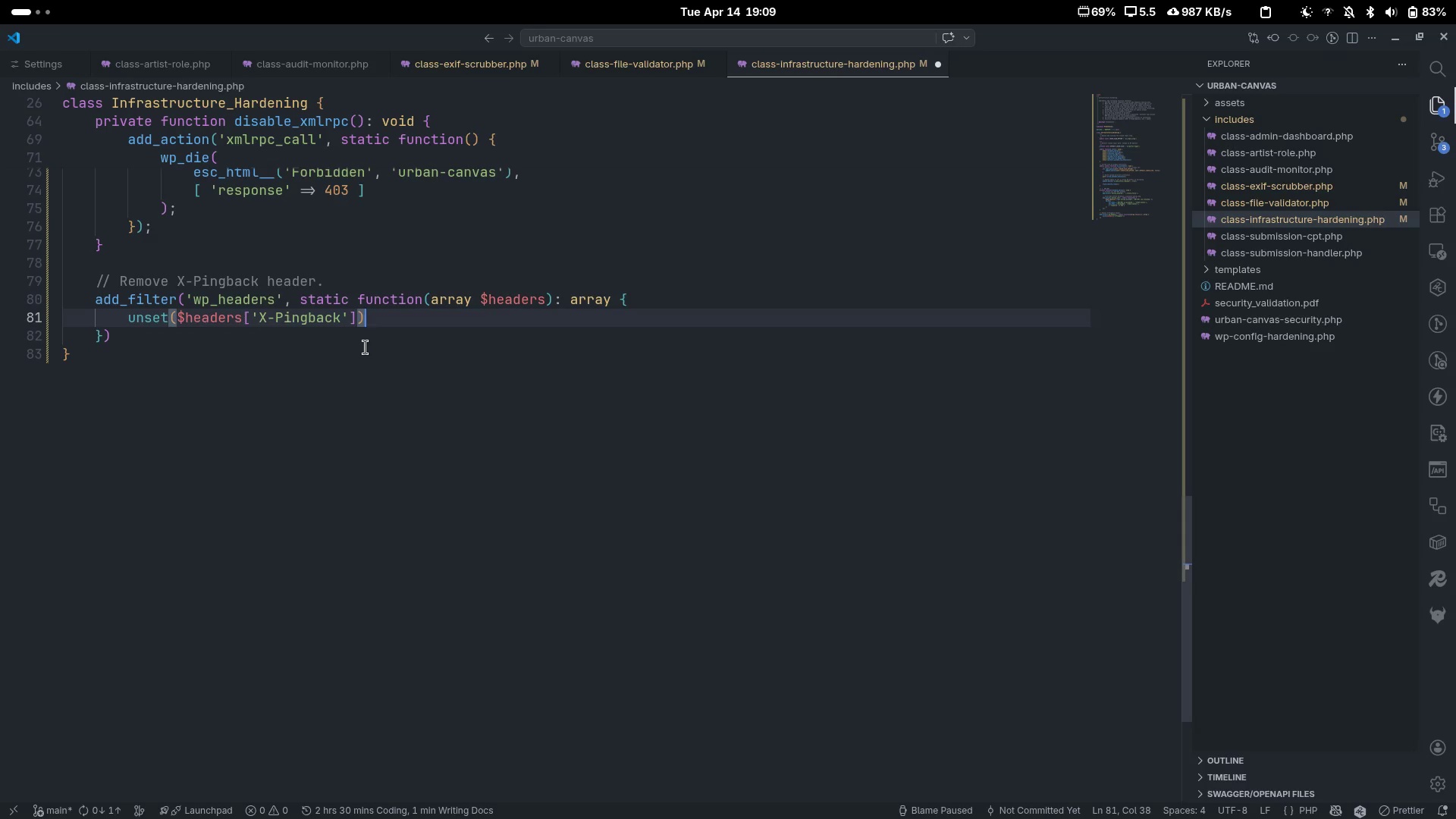 
key(Enter)
 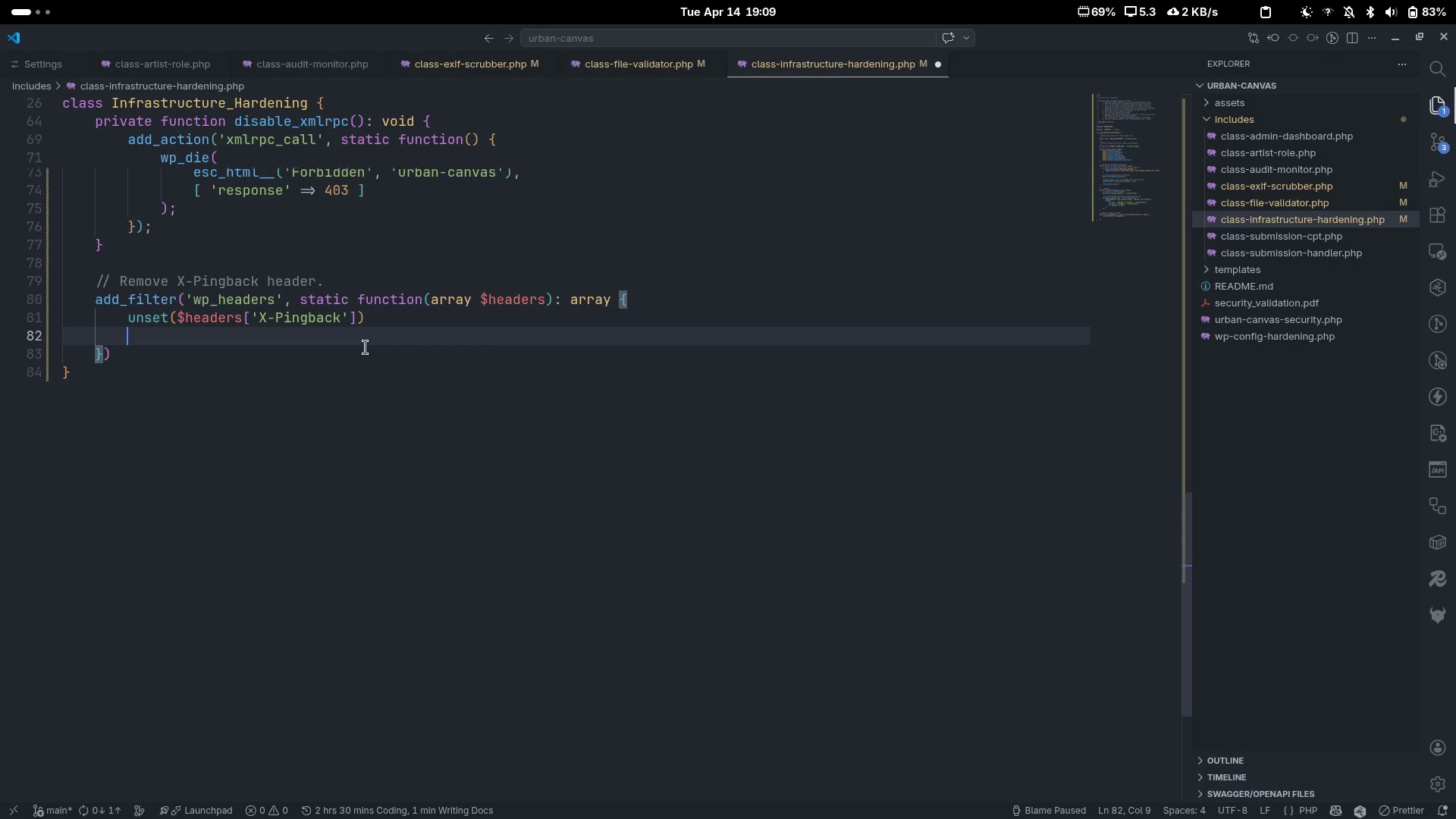 
type(return )
 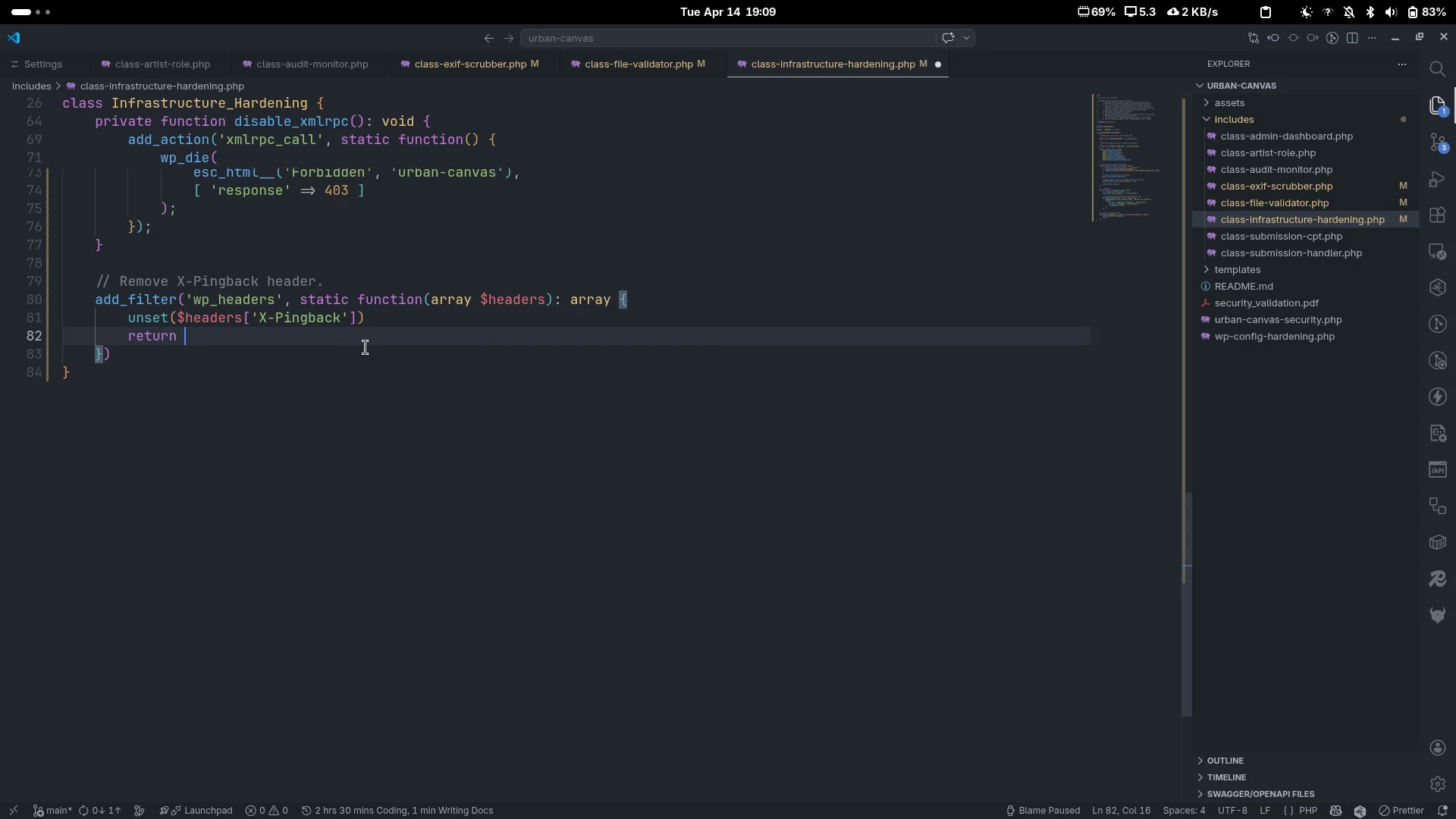 
type($ha)
key(Tab)
type(;)
 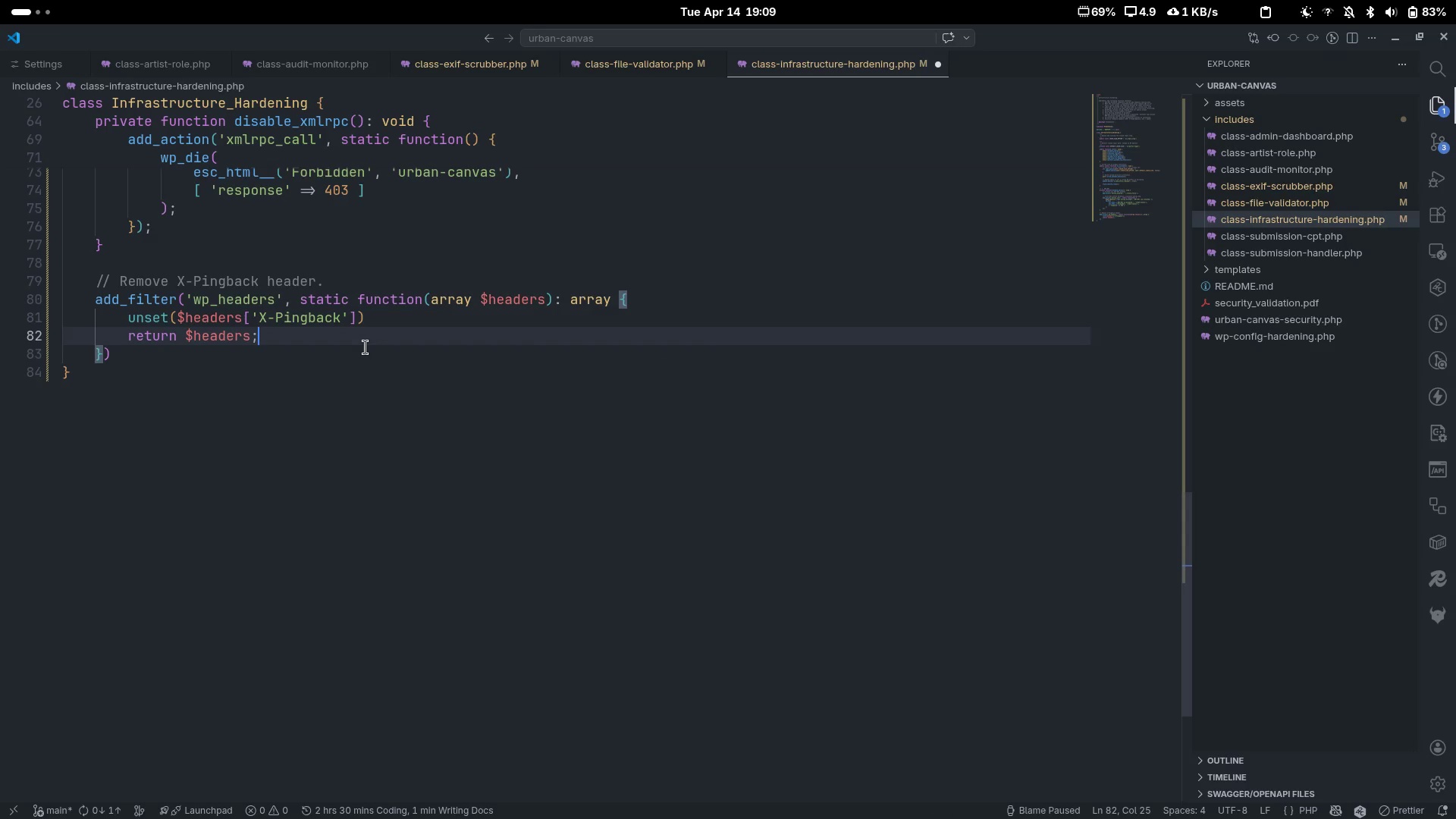 
key(ArrowDown)
 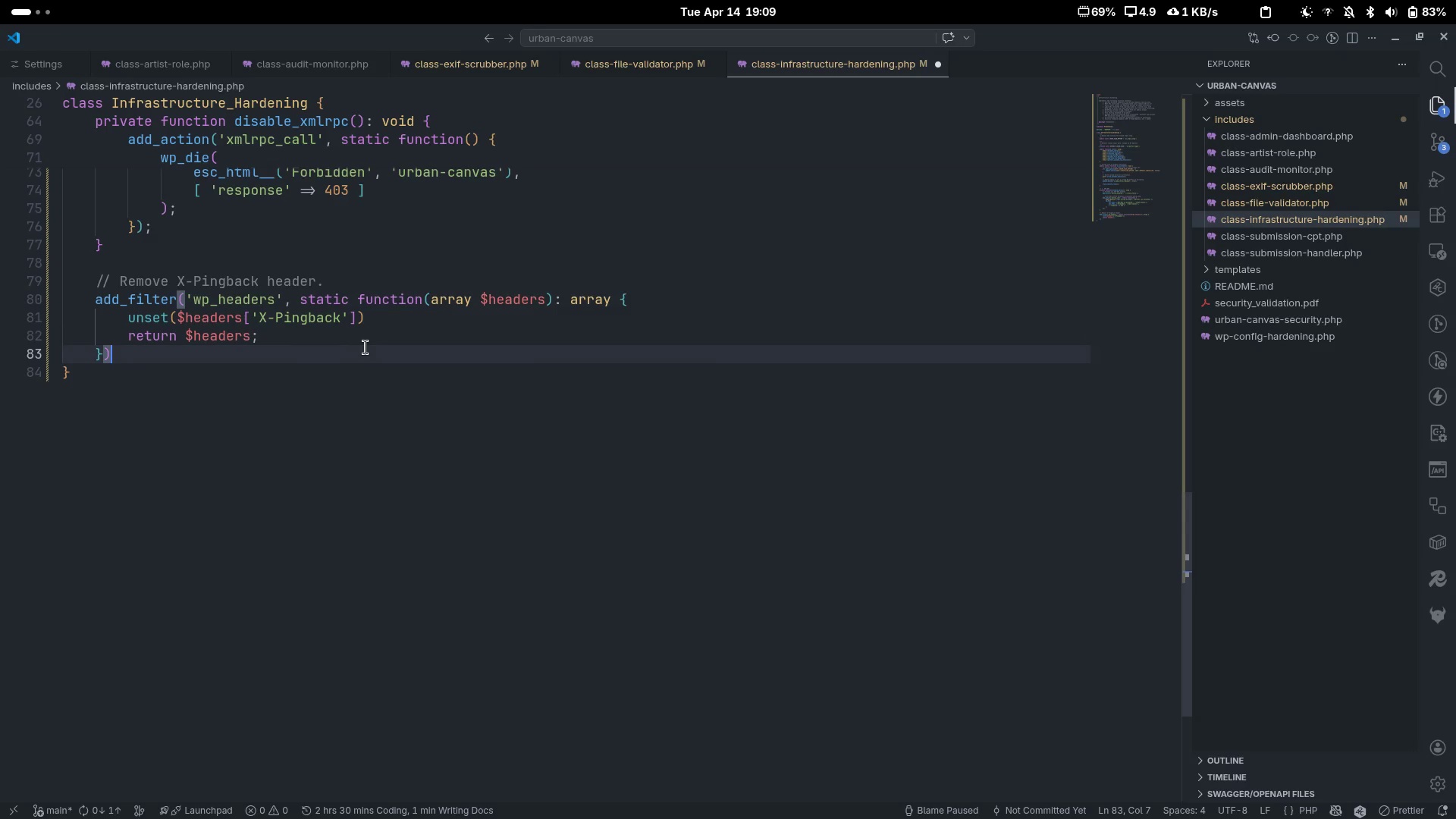 
key(Semicolon)
 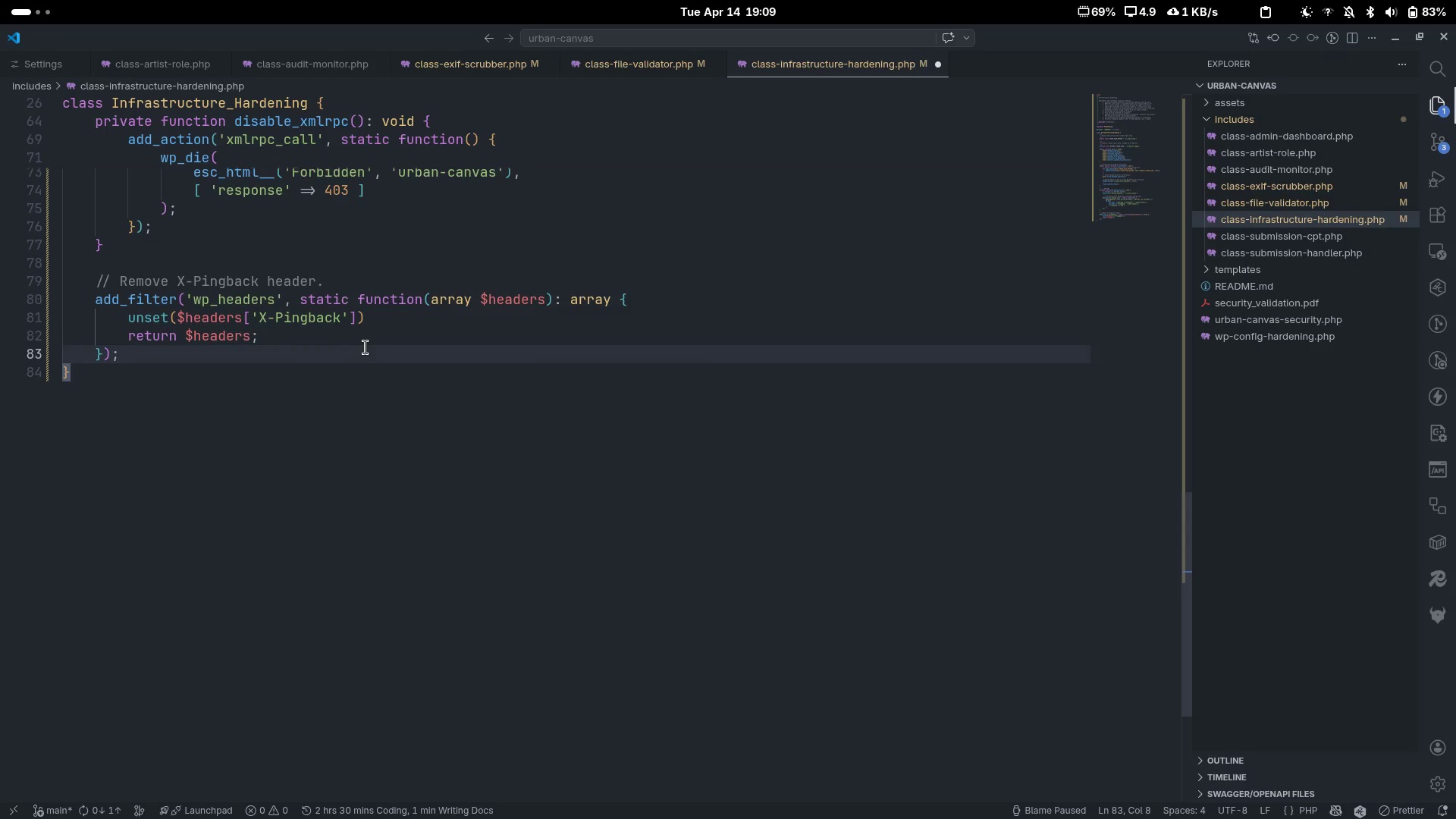 
key(Enter)
 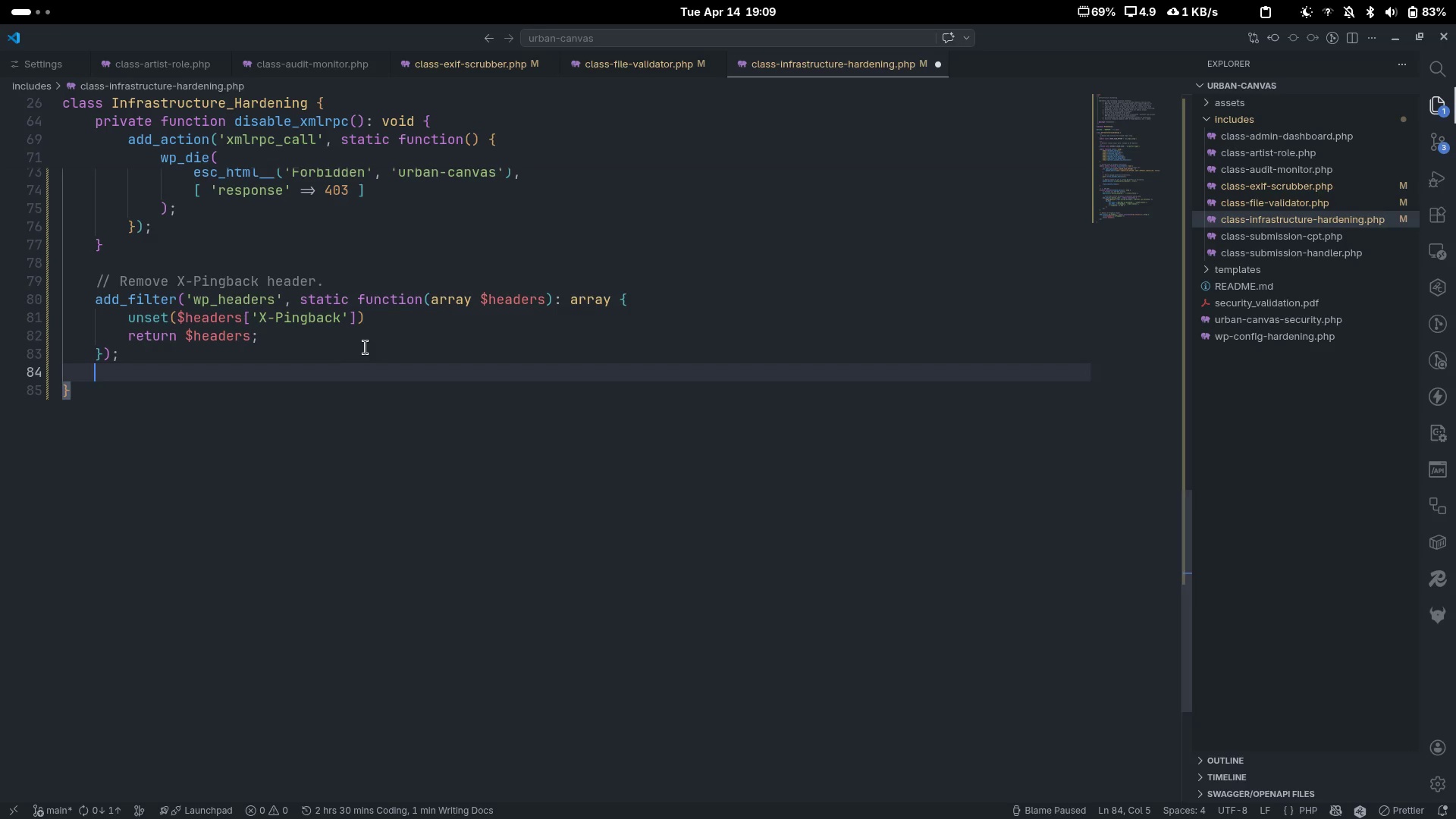 
key(Enter)
 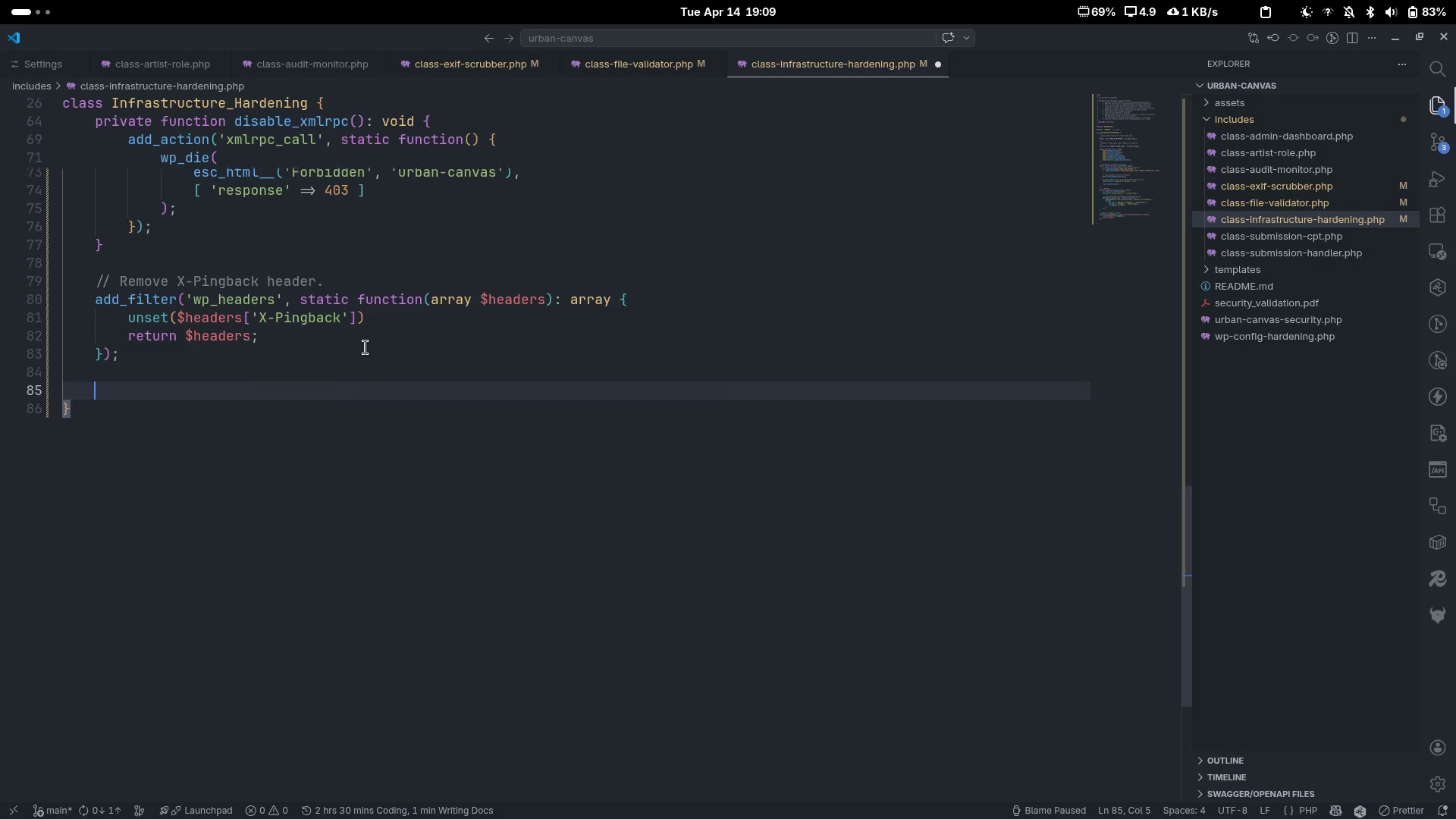 
key(Control+ControlLeft)
 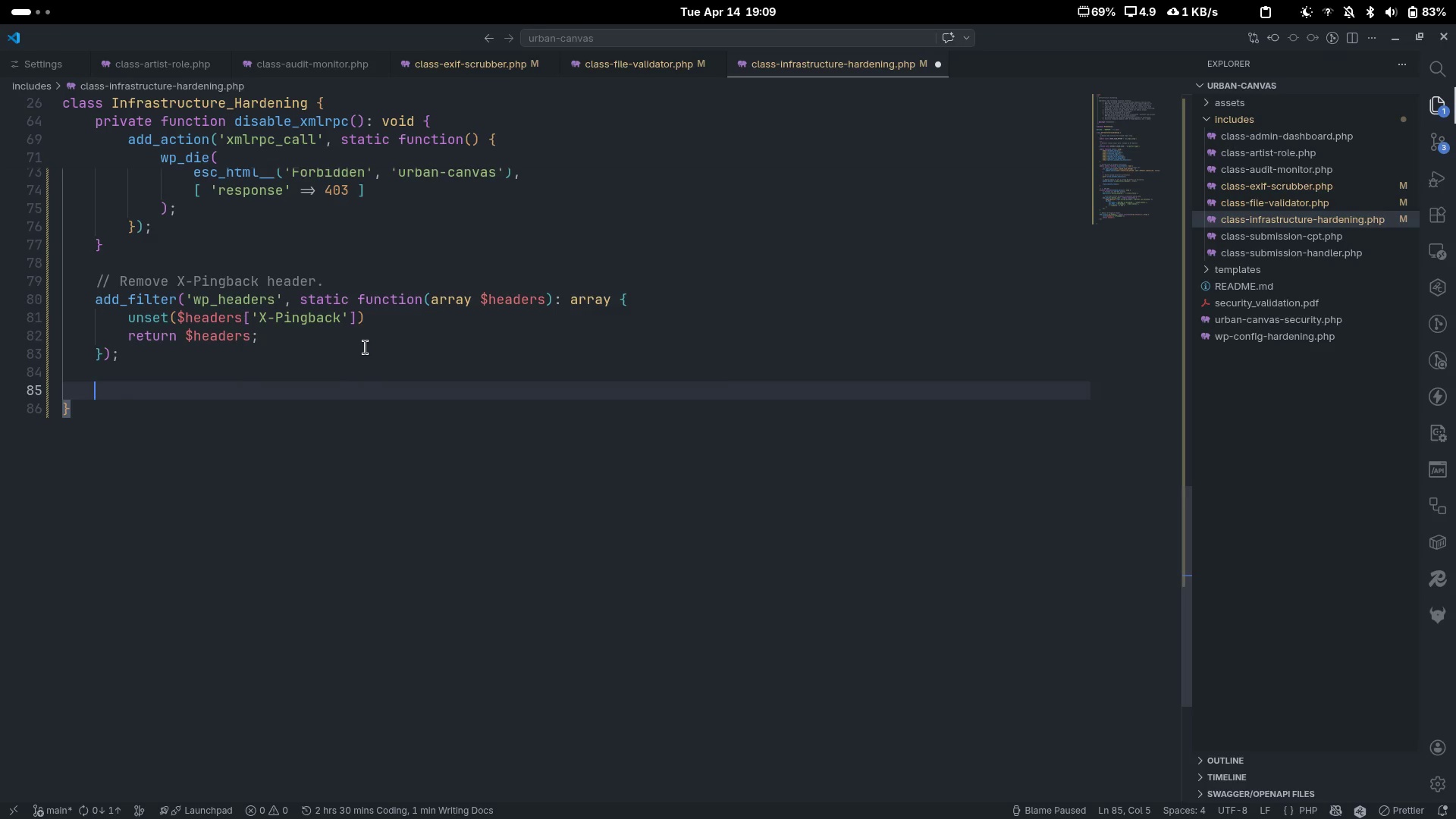 
key(Control+Slash)
 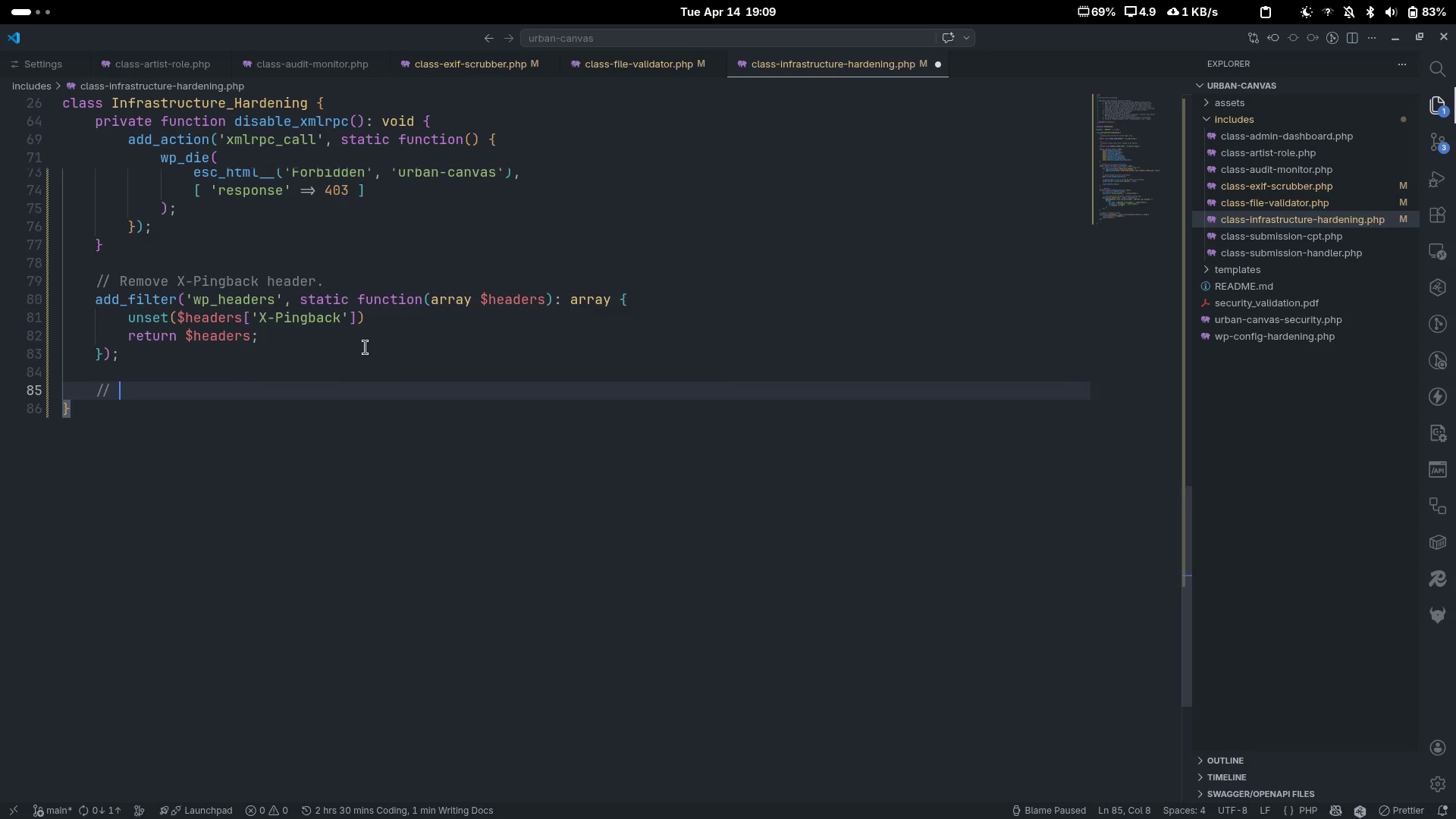 
type(Remove the link rel="")
 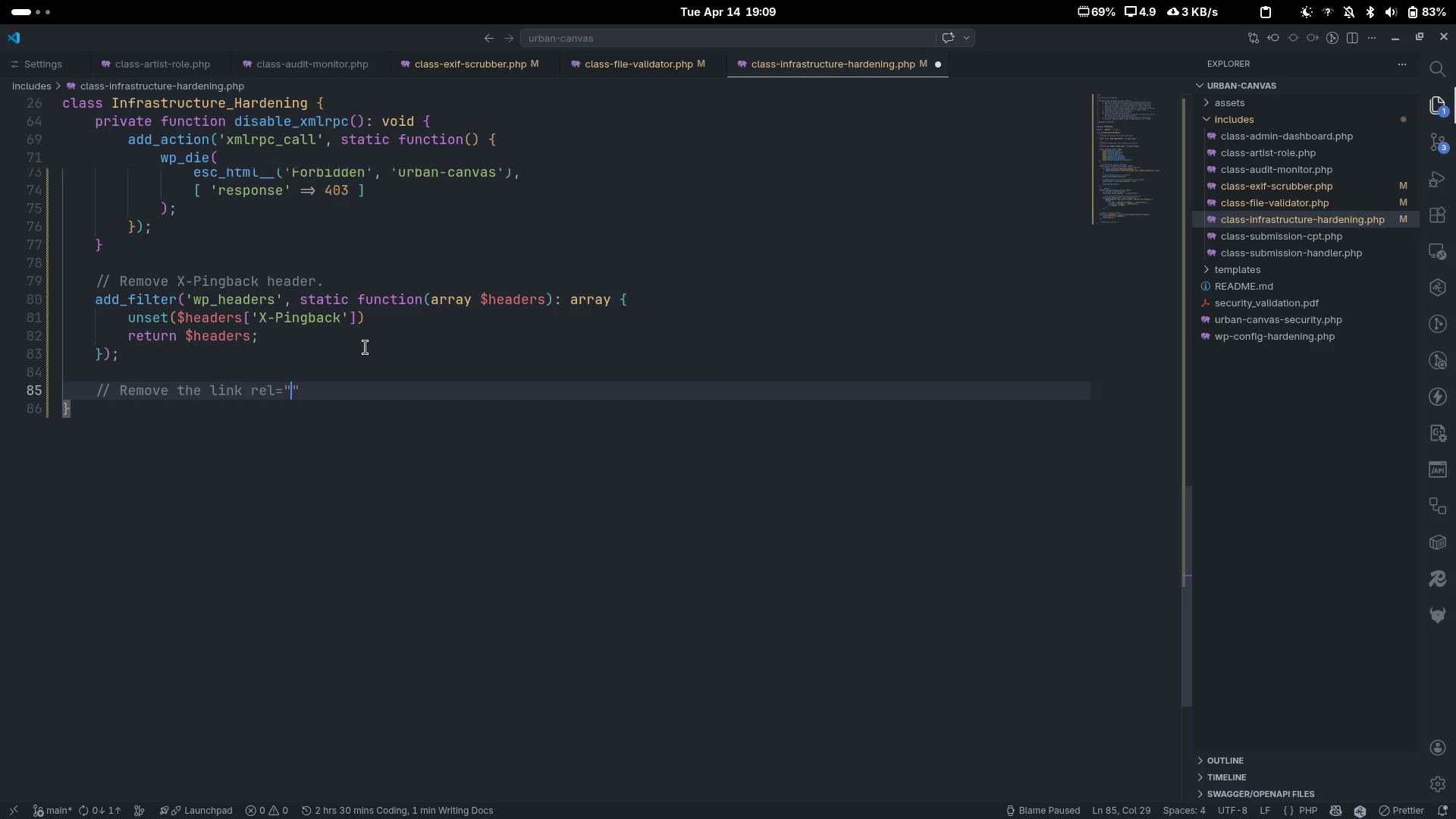 
 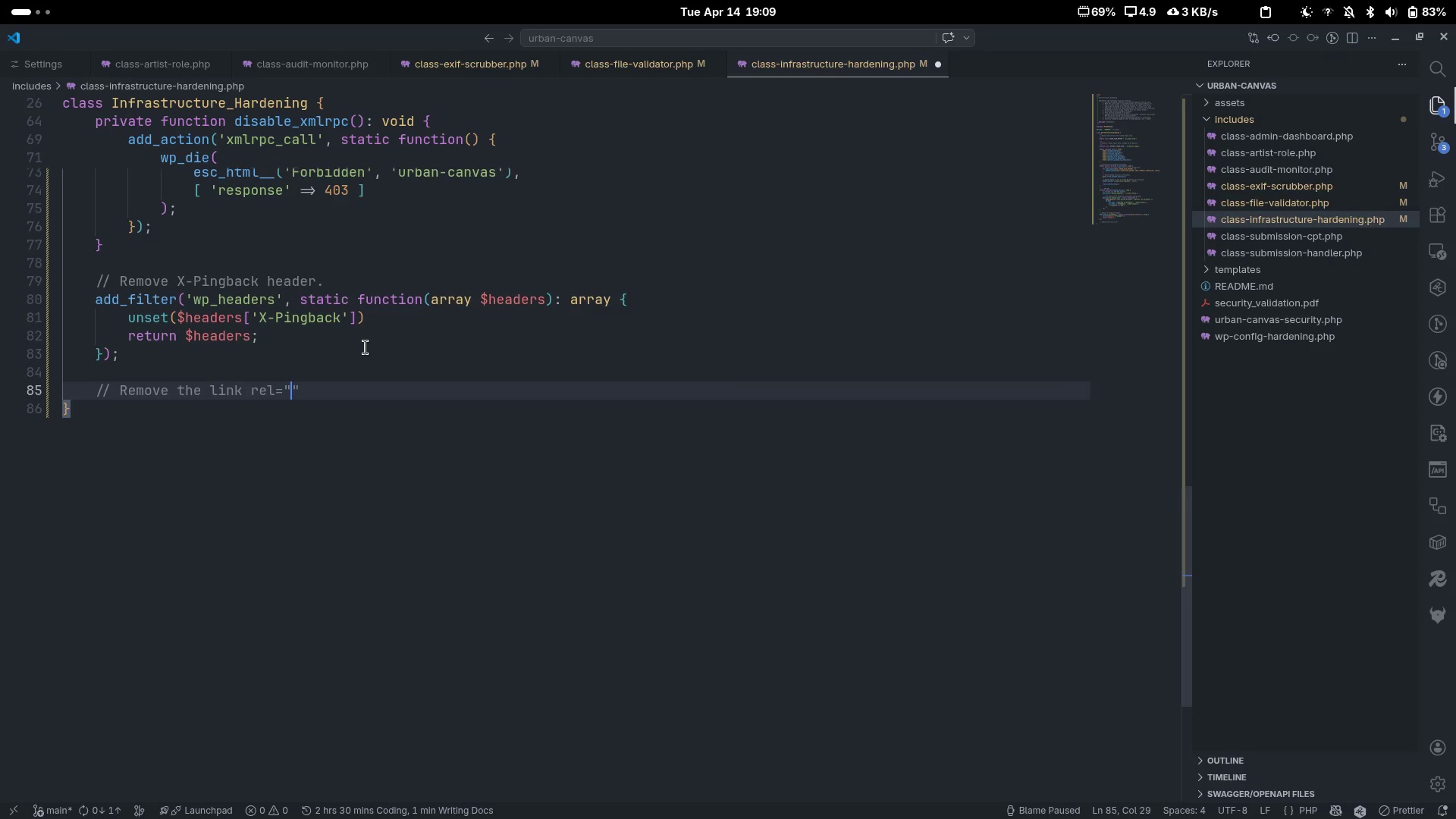 
key(ArrowLeft)
 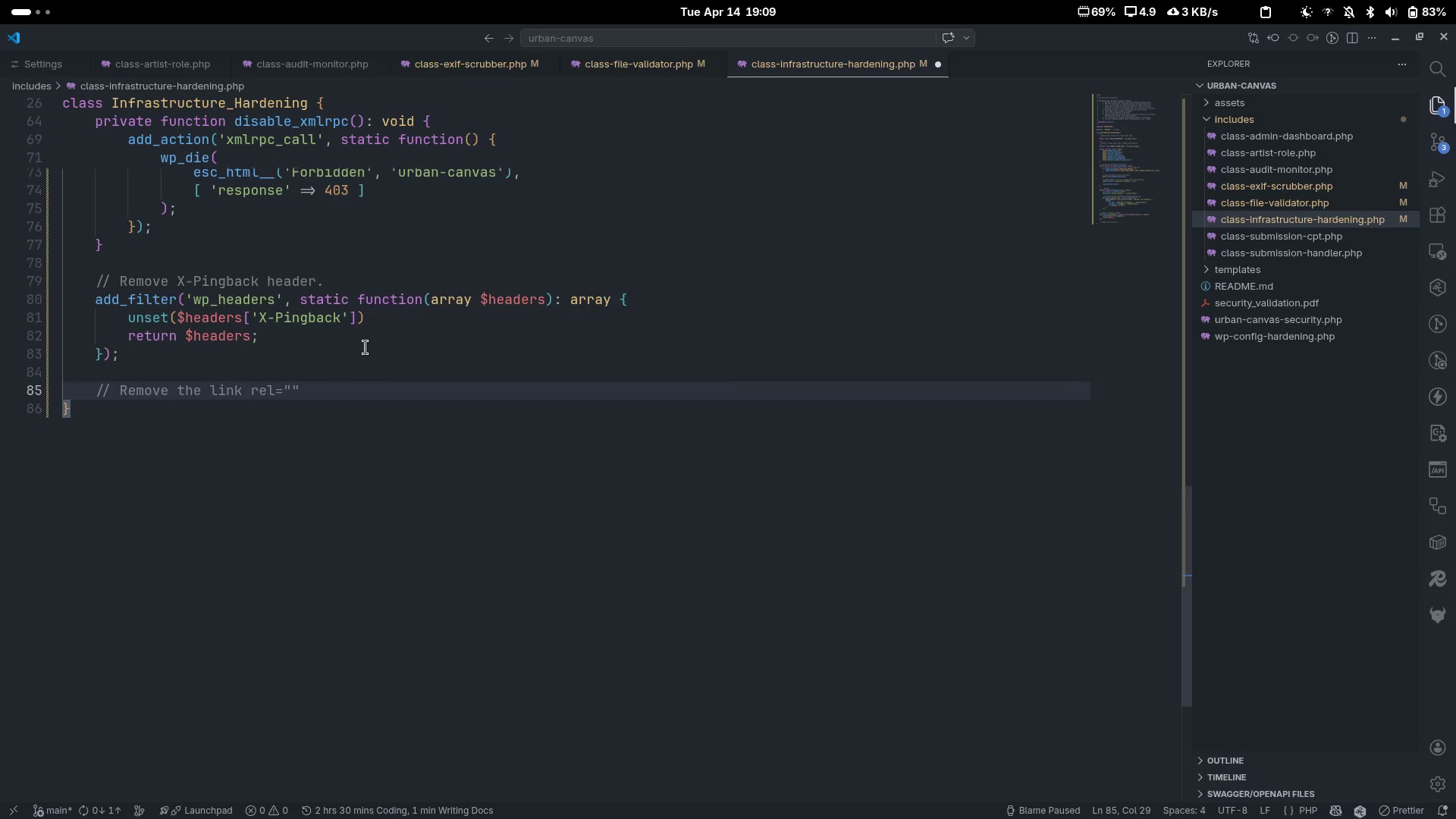 
type(pingback)
 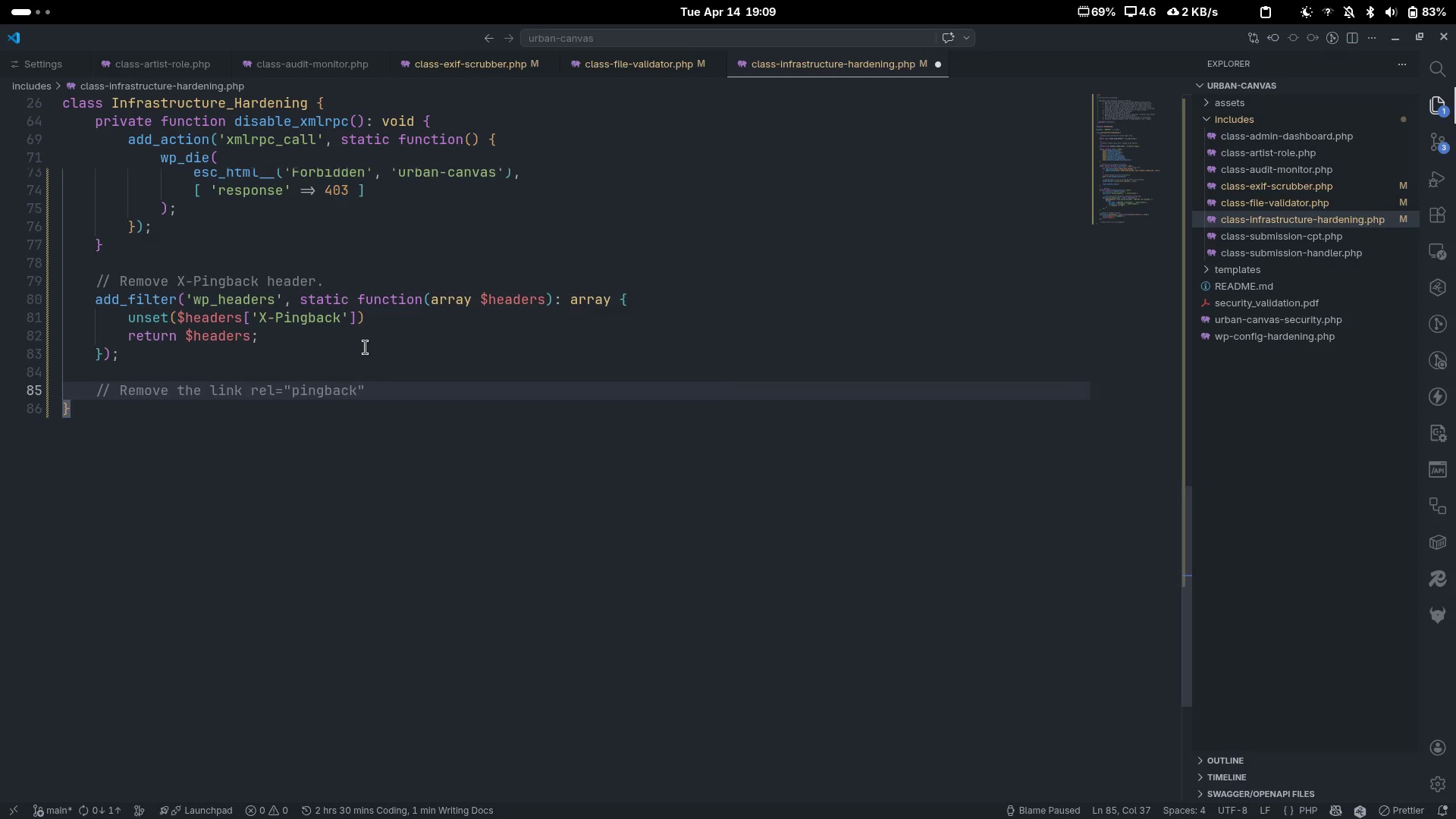 
key(ArrowRight)
 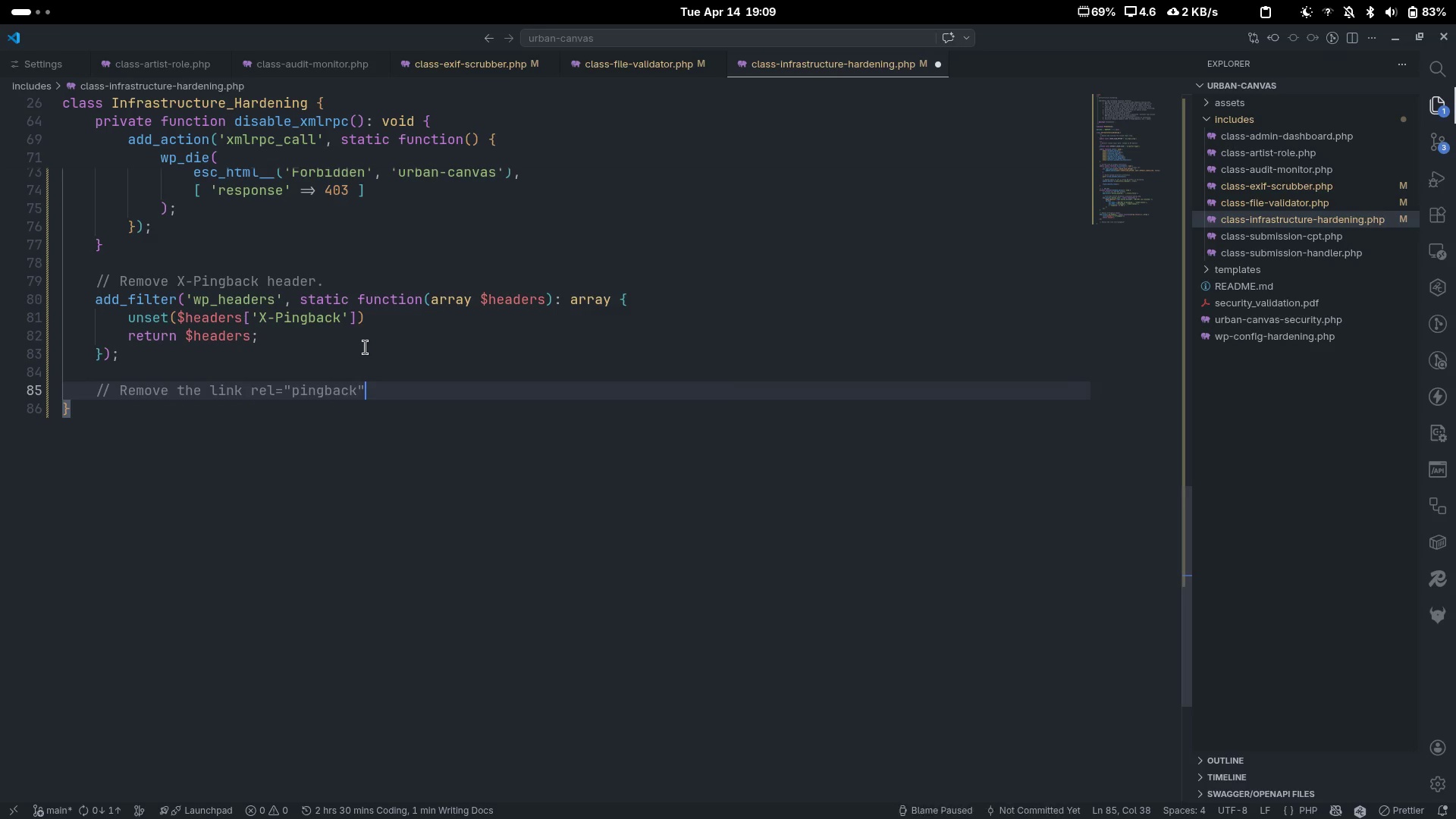 
type( from <>)
 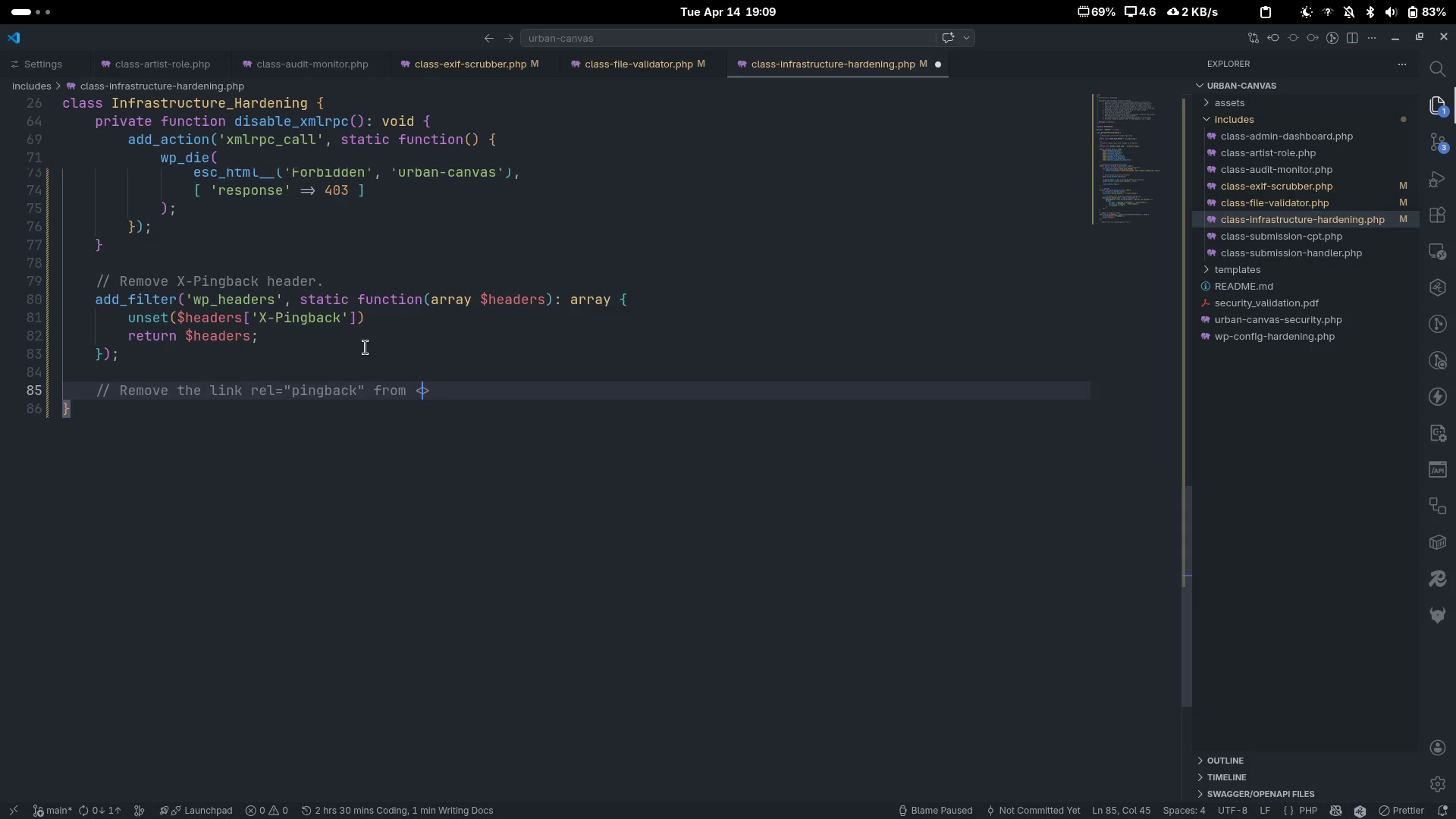 
 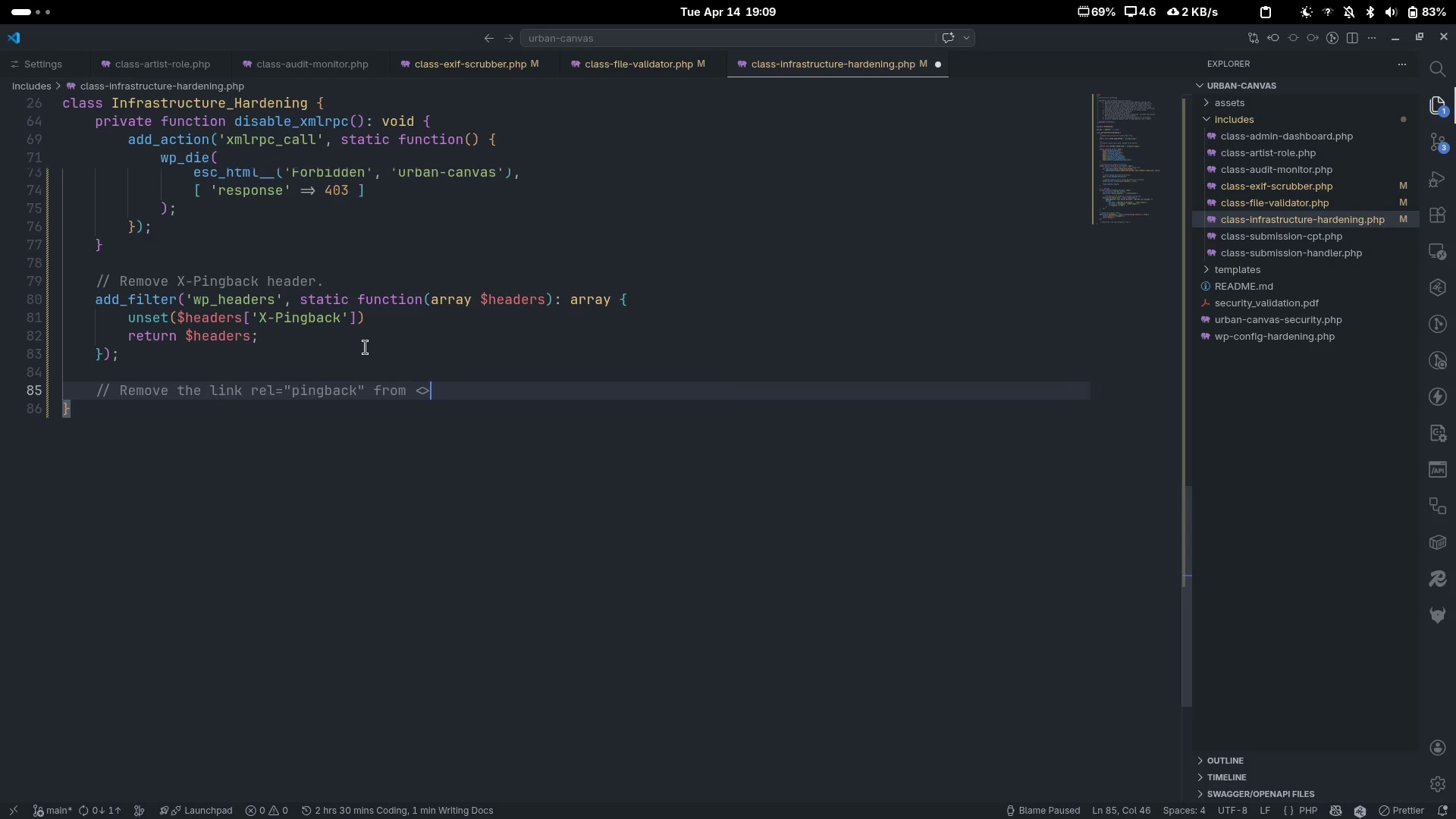 
key(ArrowLeft)
 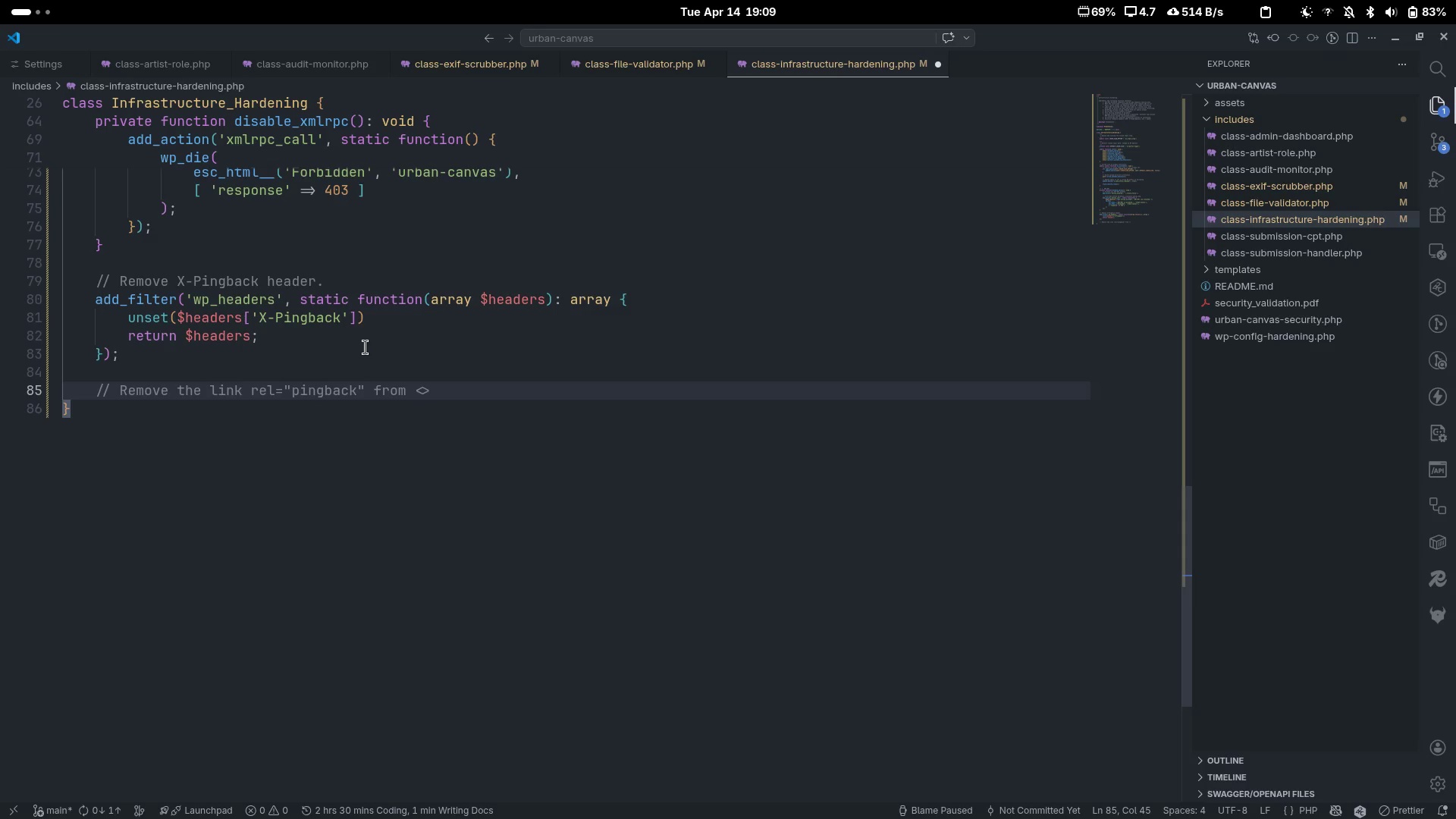 
type(head)
 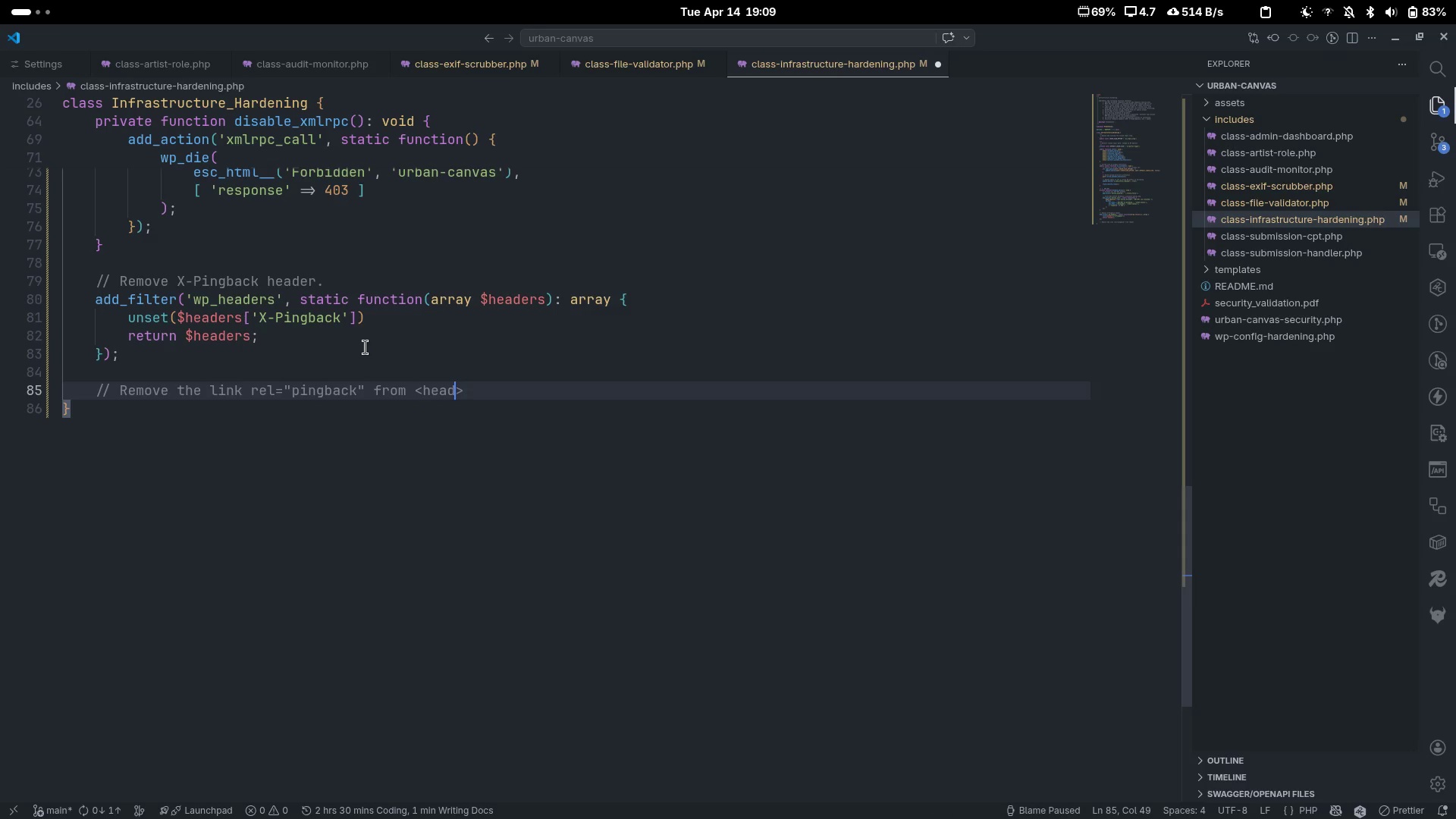 
key(ArrowRight)
 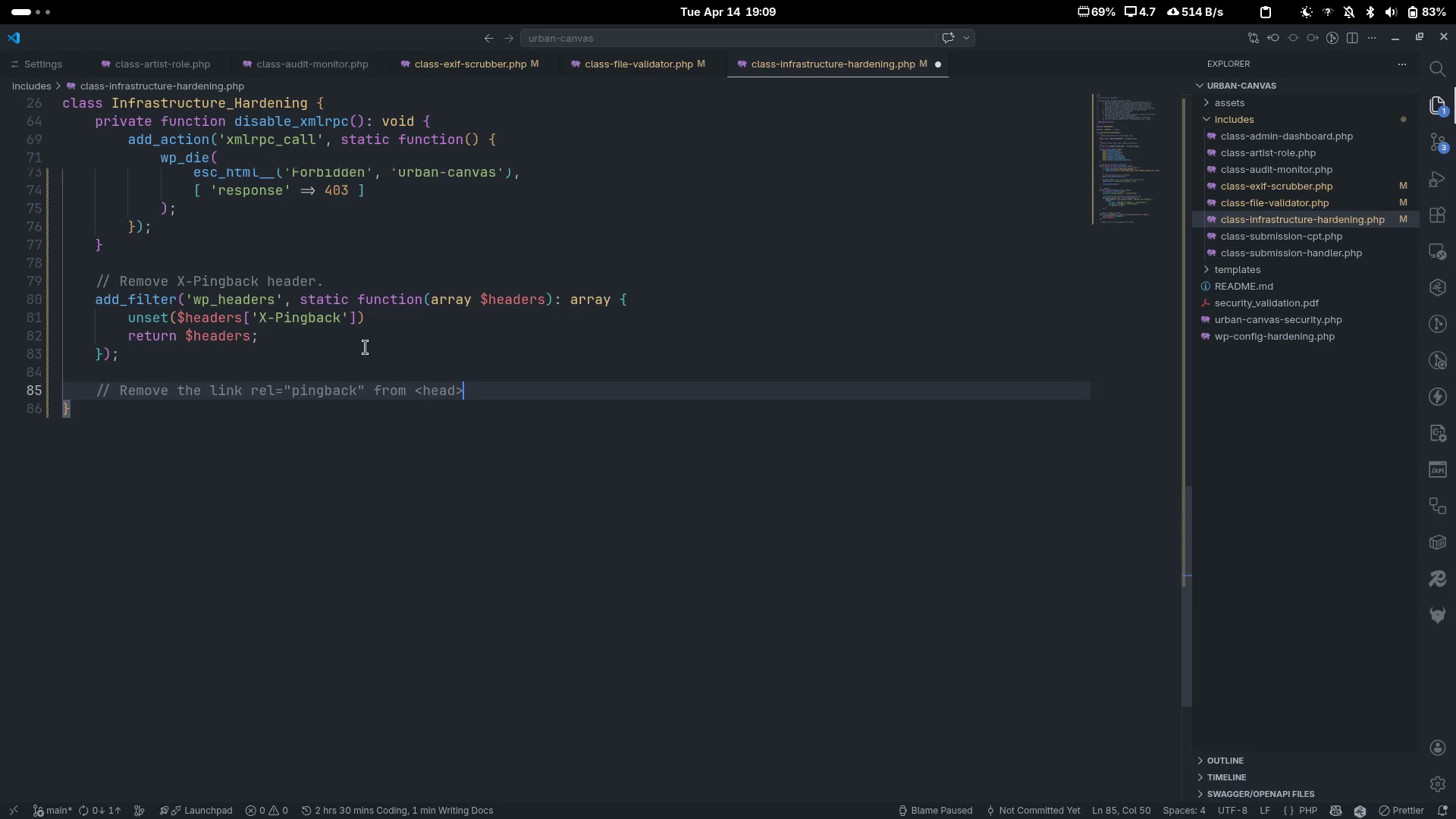 
key(Period)
 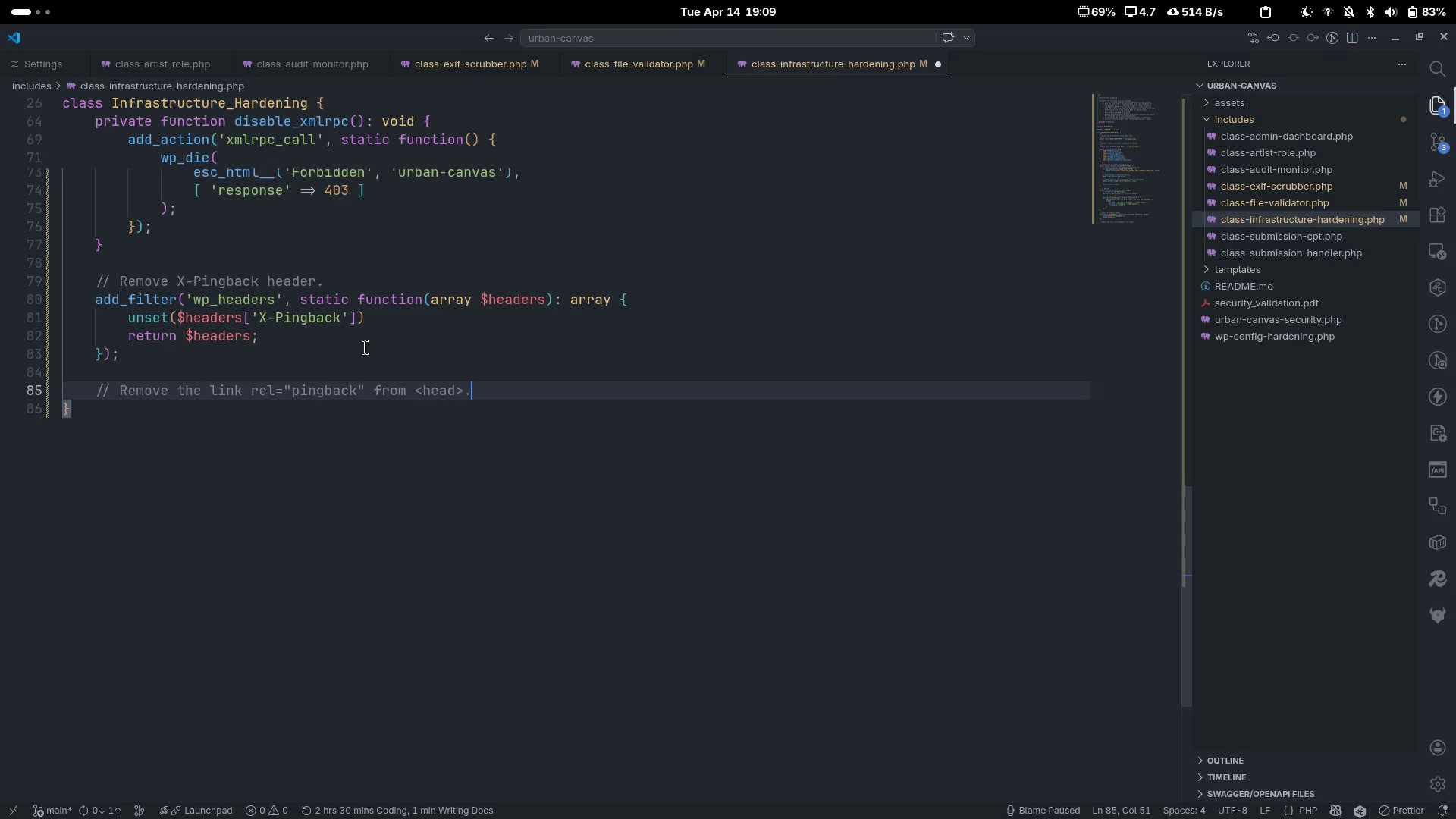 
key(Enter)
 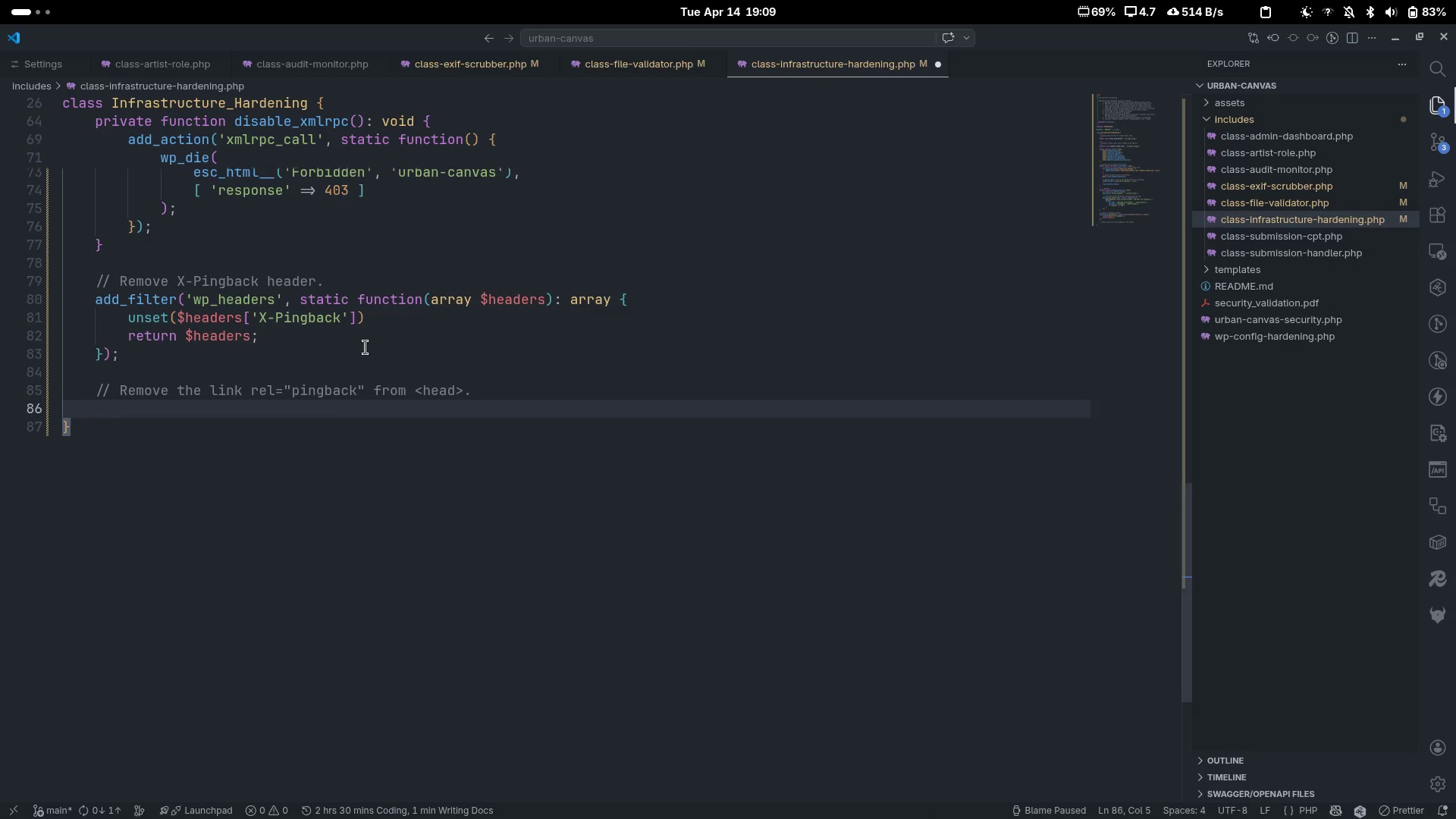 
type(remove_action('wp_die)
key(Backspace)
key(Backspace)
key(Backspace)
type(head)
 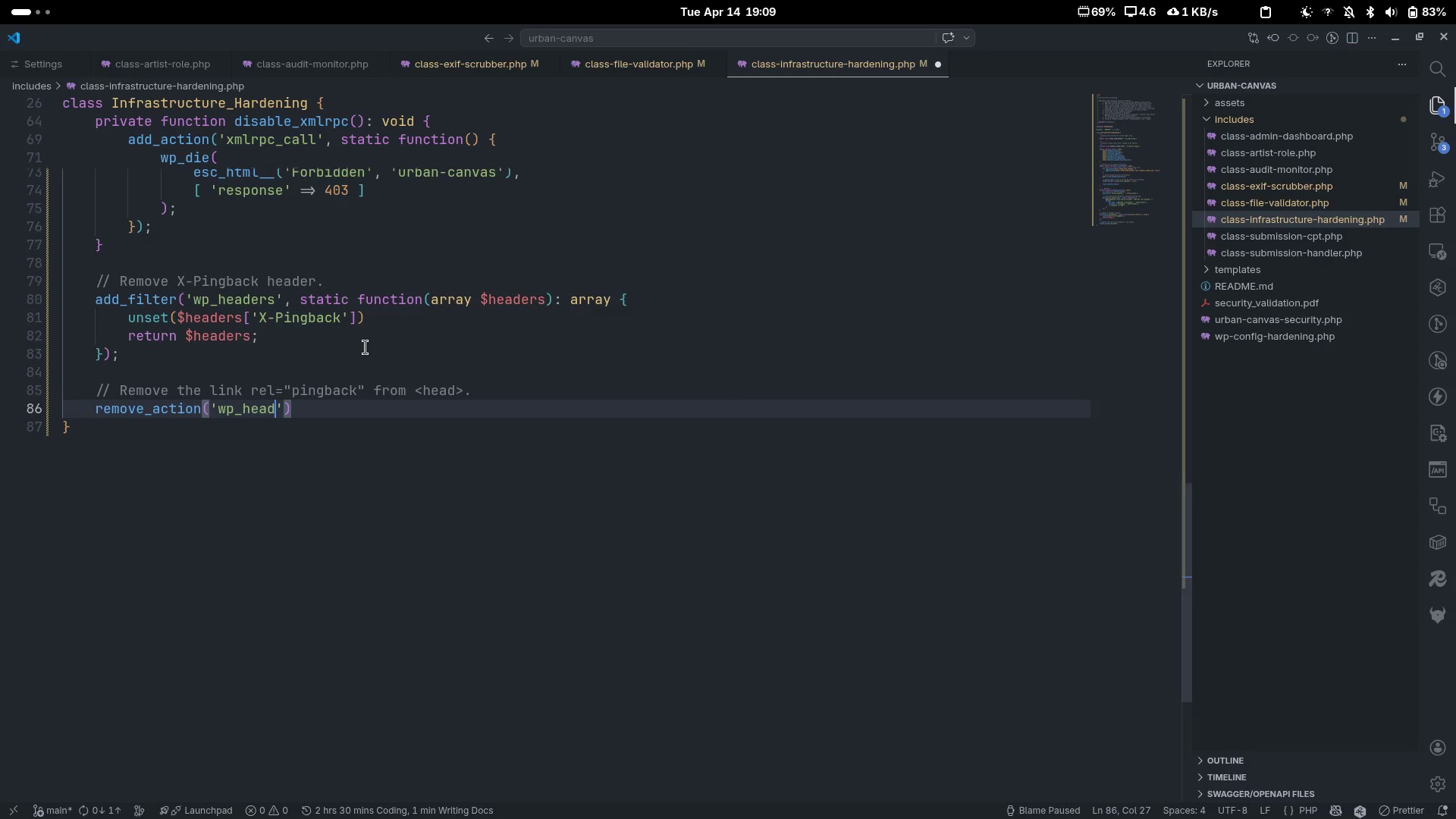 
key(ArrowRight)
 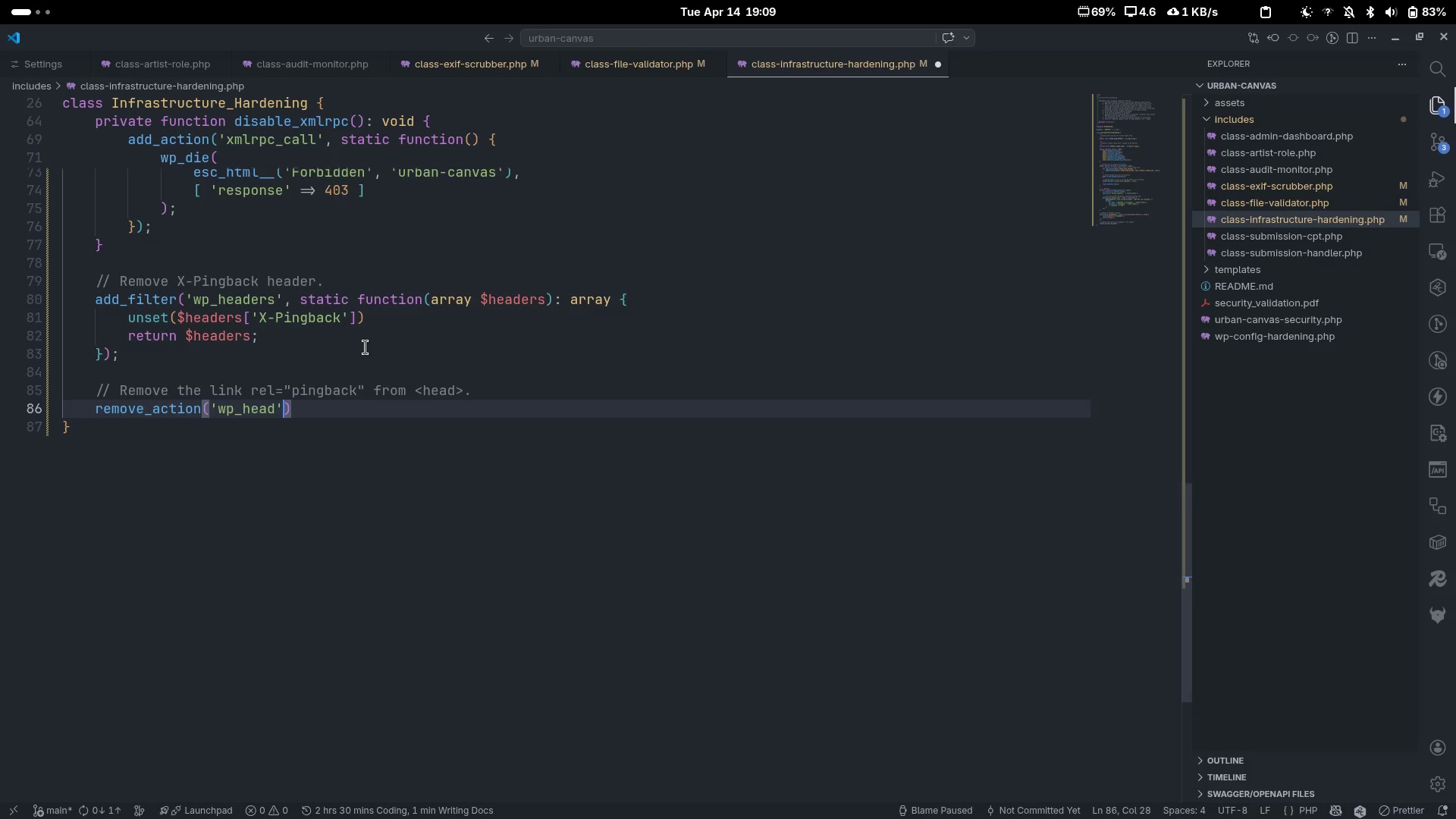 
type(, 'ra)
key(Backspace)
type(sd_link)
 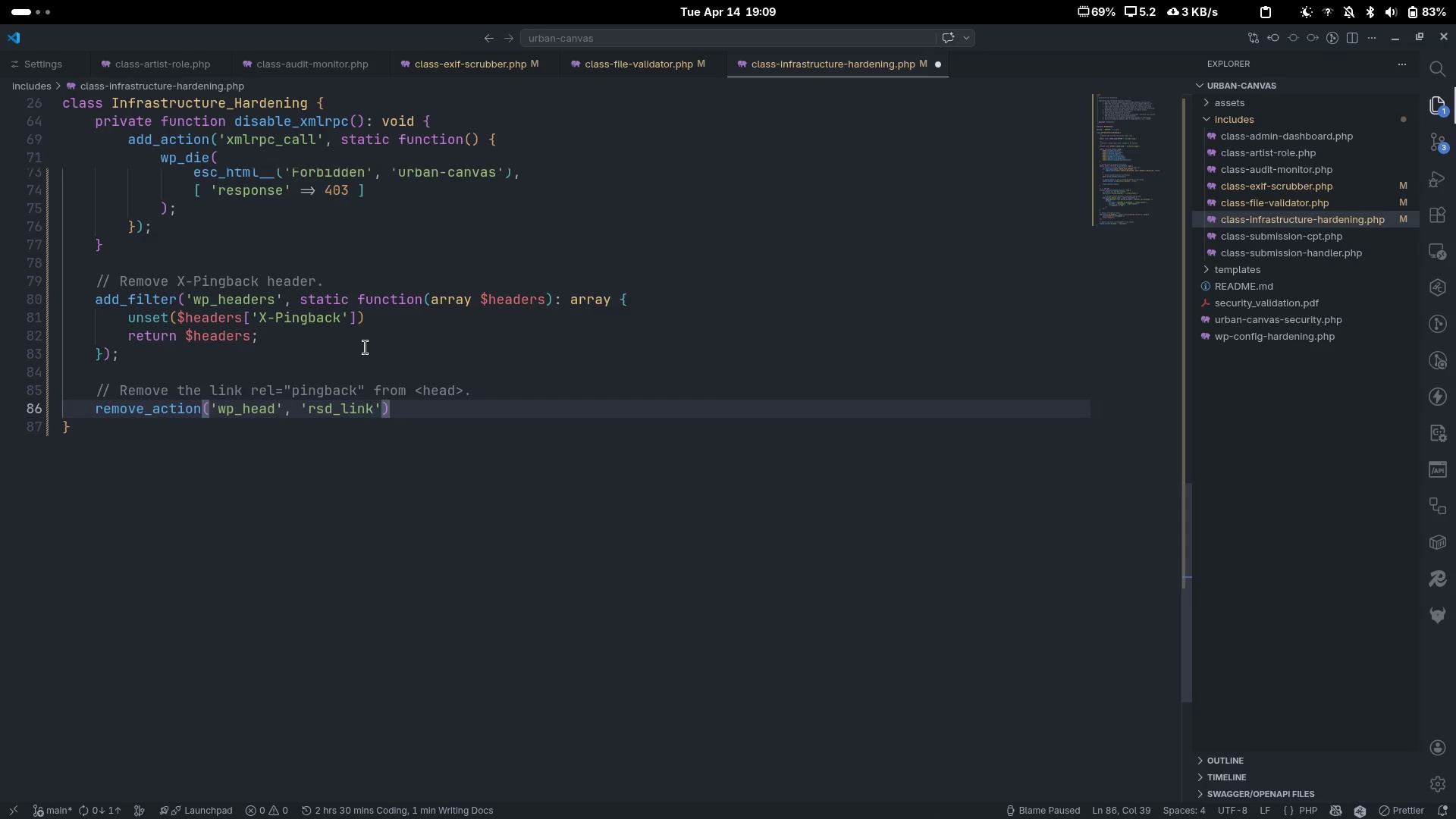 
key(Control+ControlLeft)
 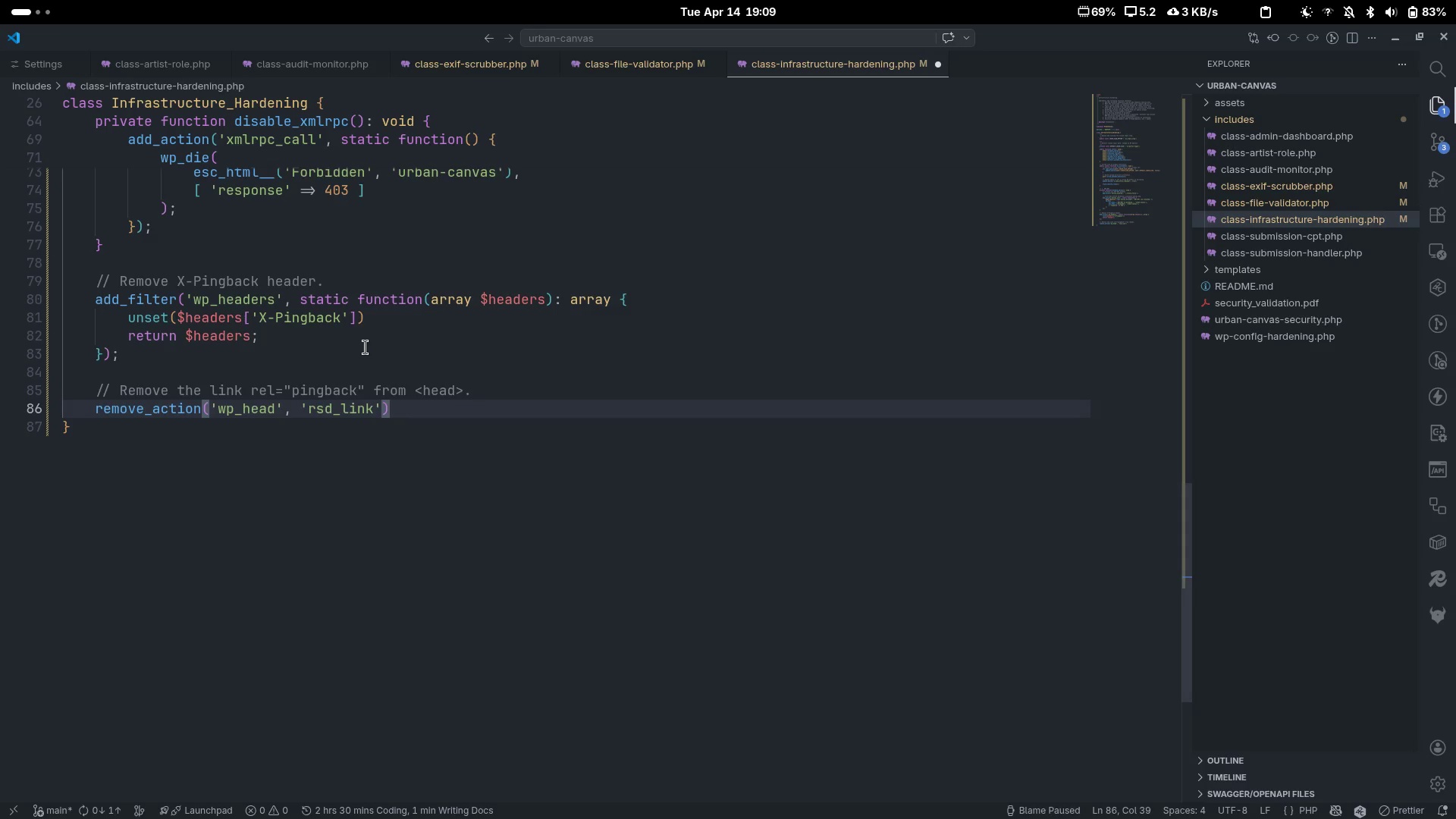 
key(Control+ArrowRight)
 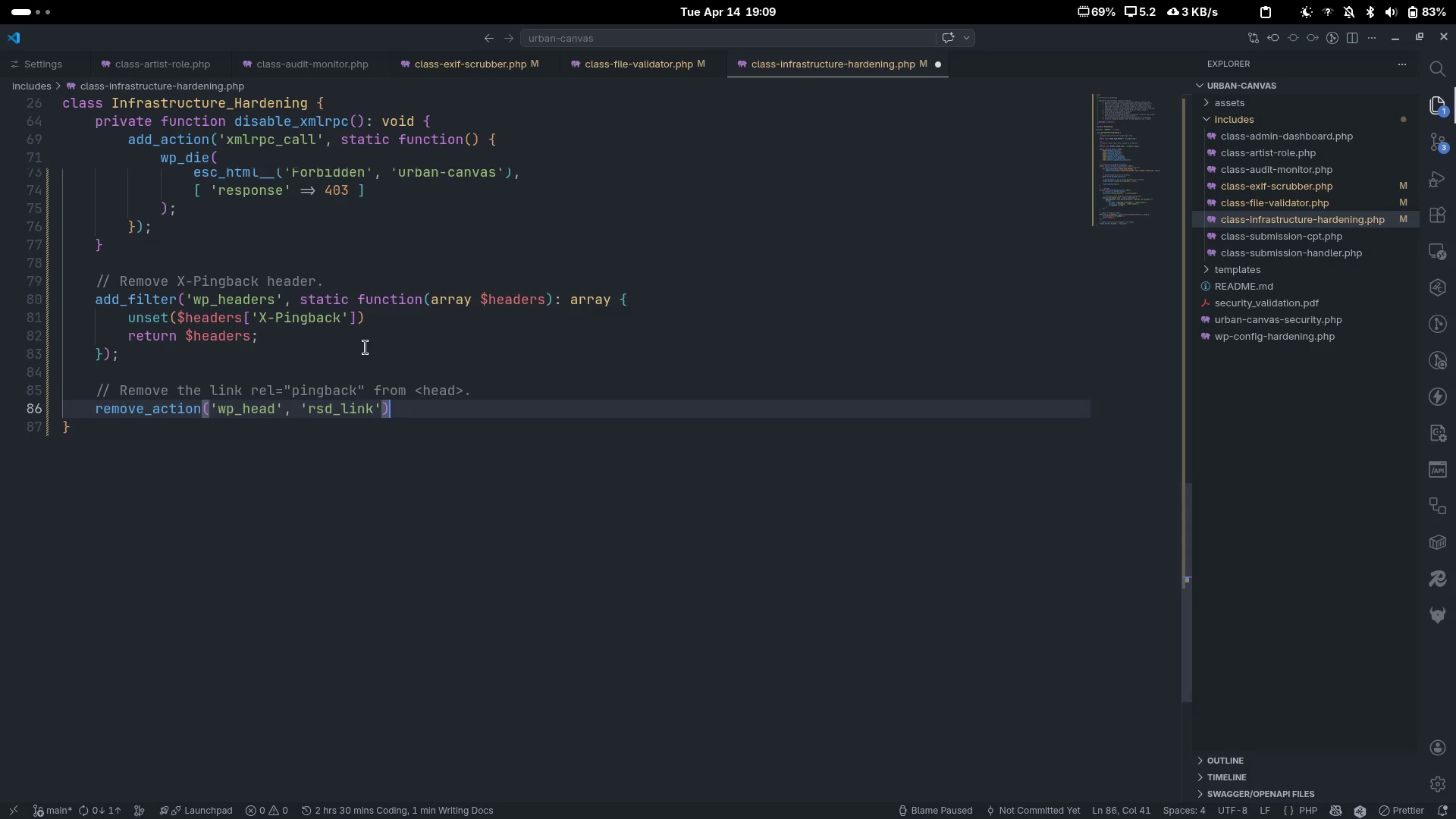 
key(Semicolon)
 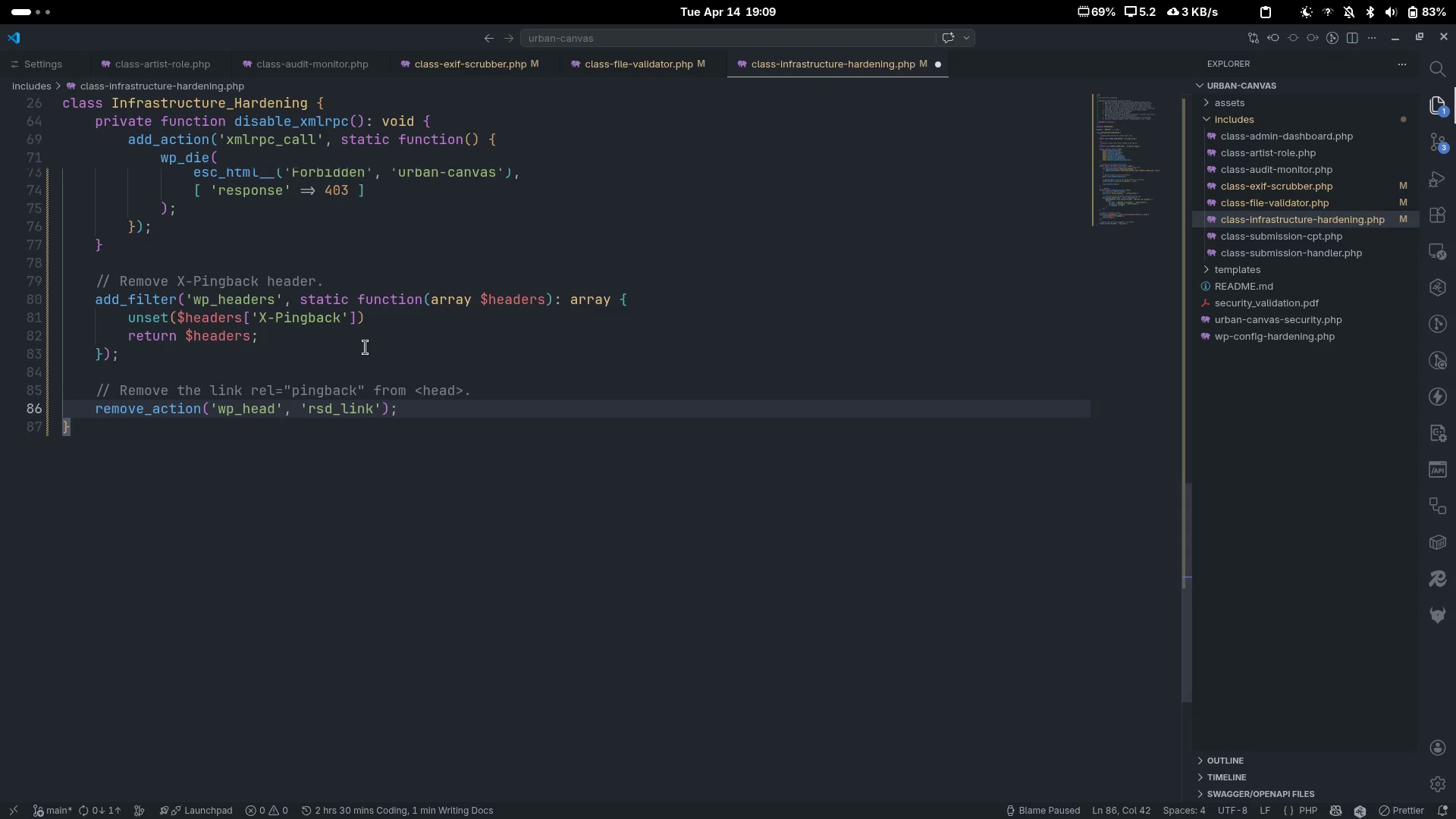 
key(Enter)
 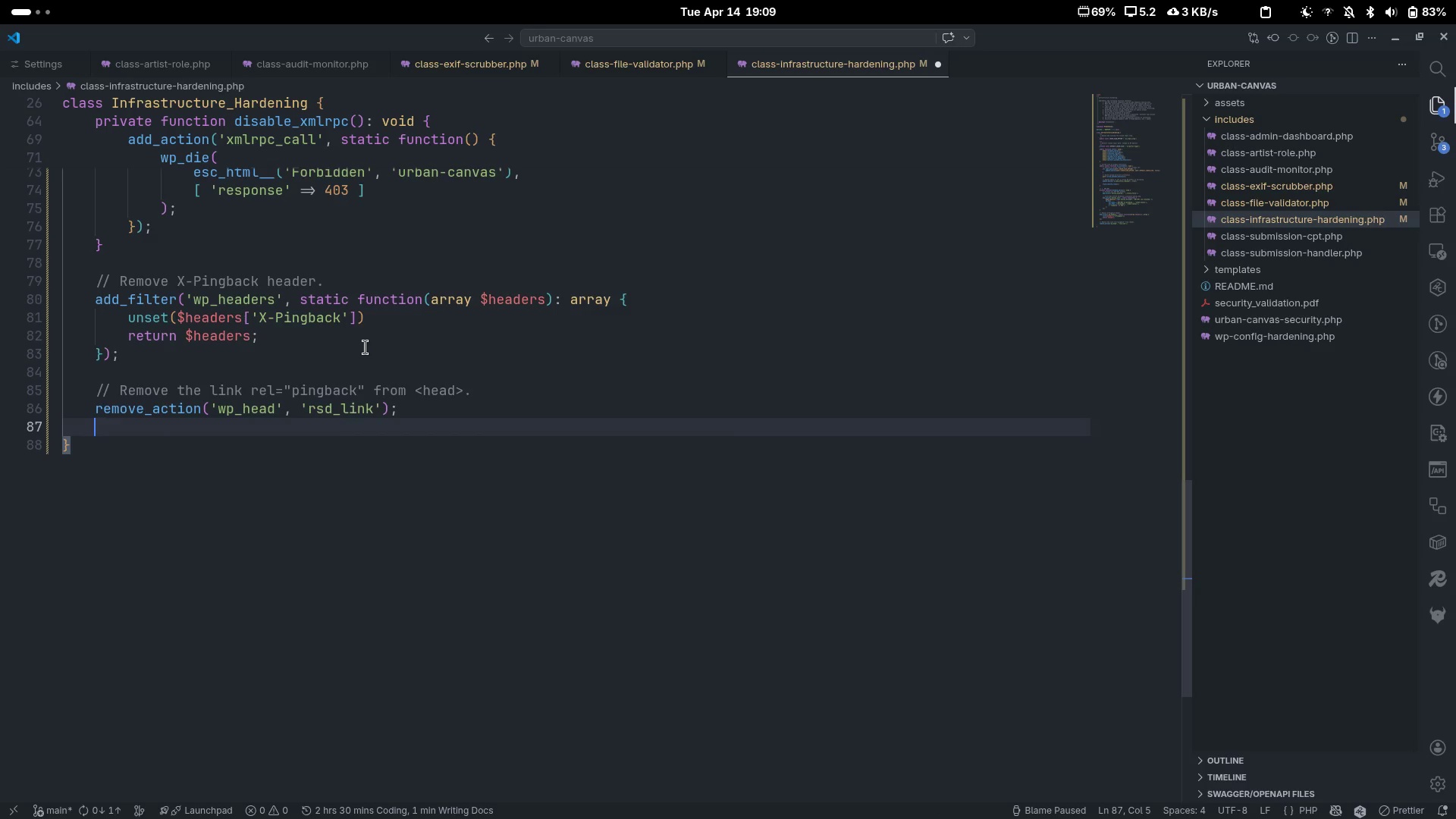 
type(remove))
key(Backspace)
type(_acton)
key(Backspace)
key(Backspace)
type(ion('wp-)
key(Backspace)
type(_ead)
 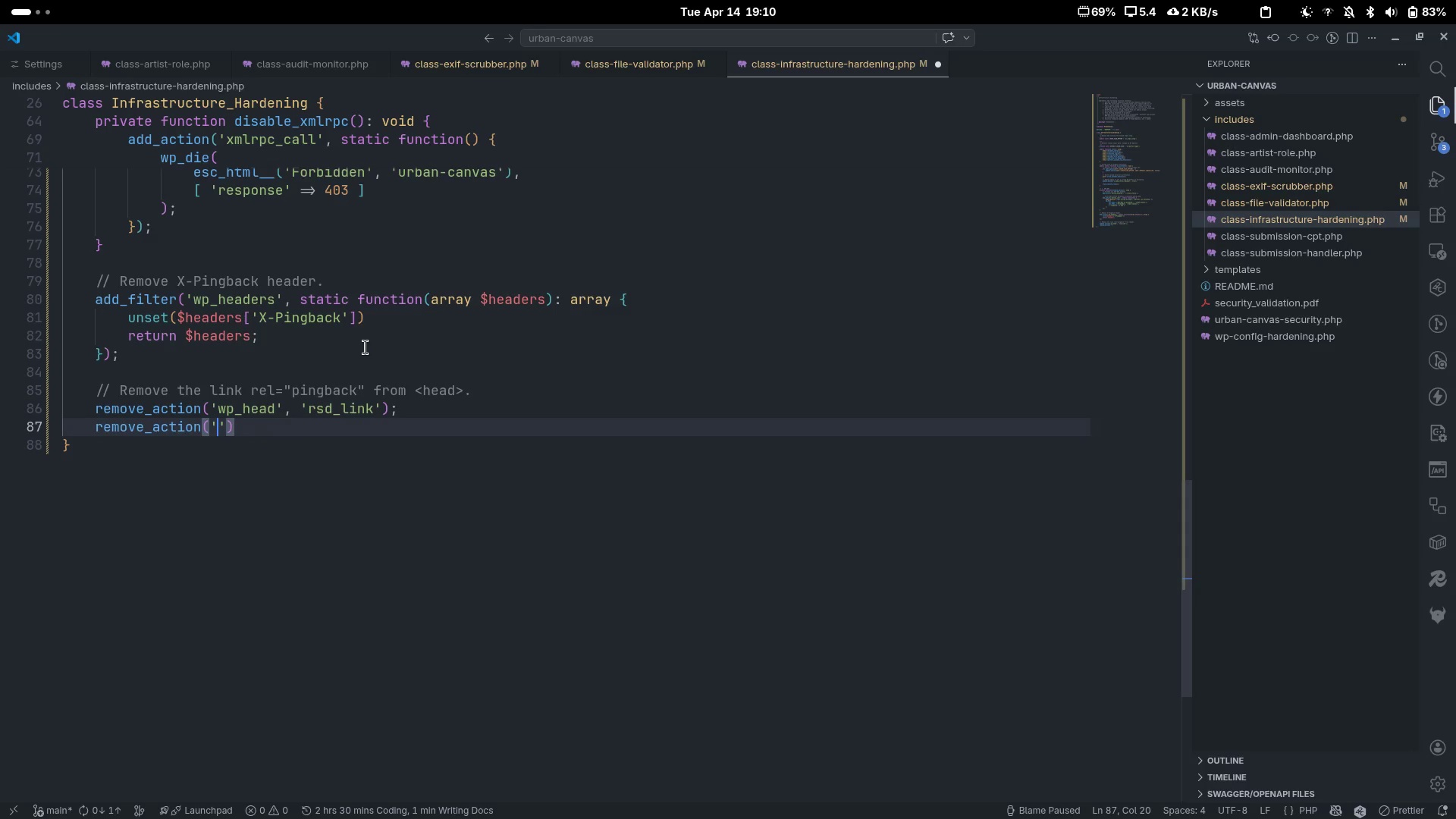 
 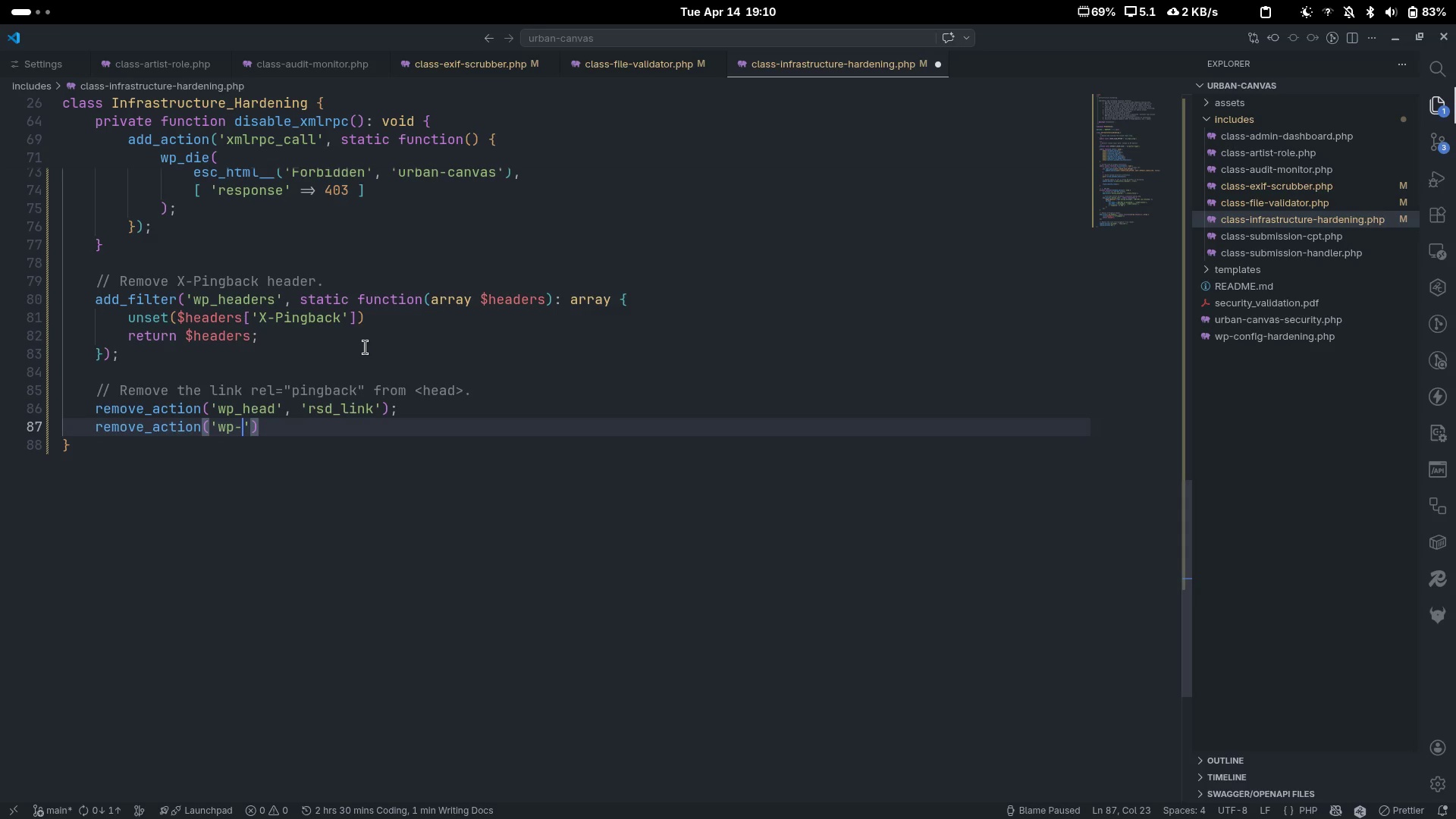 
key(Control+ControlLeft)
 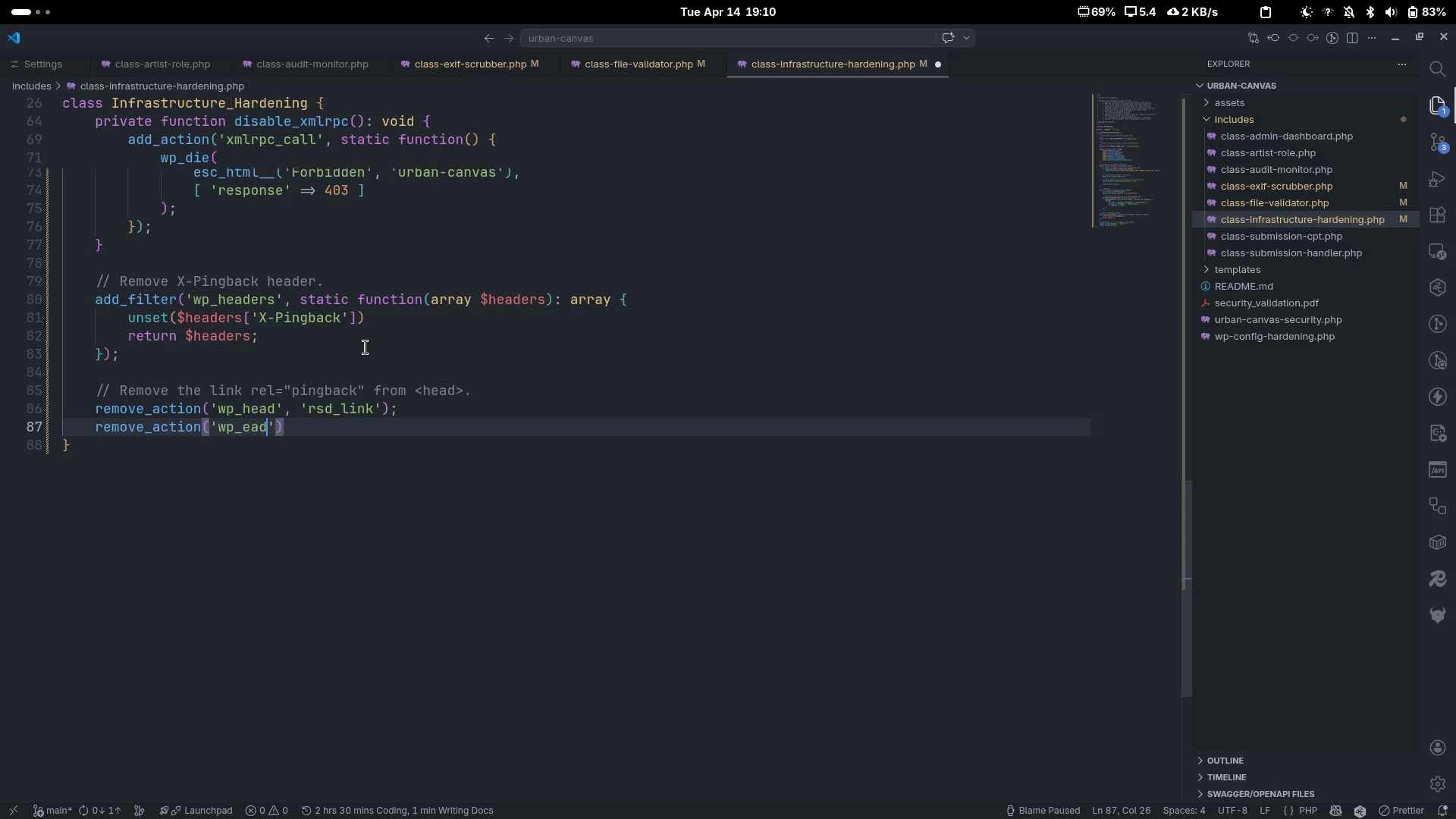 
key(Control+Backspace)
 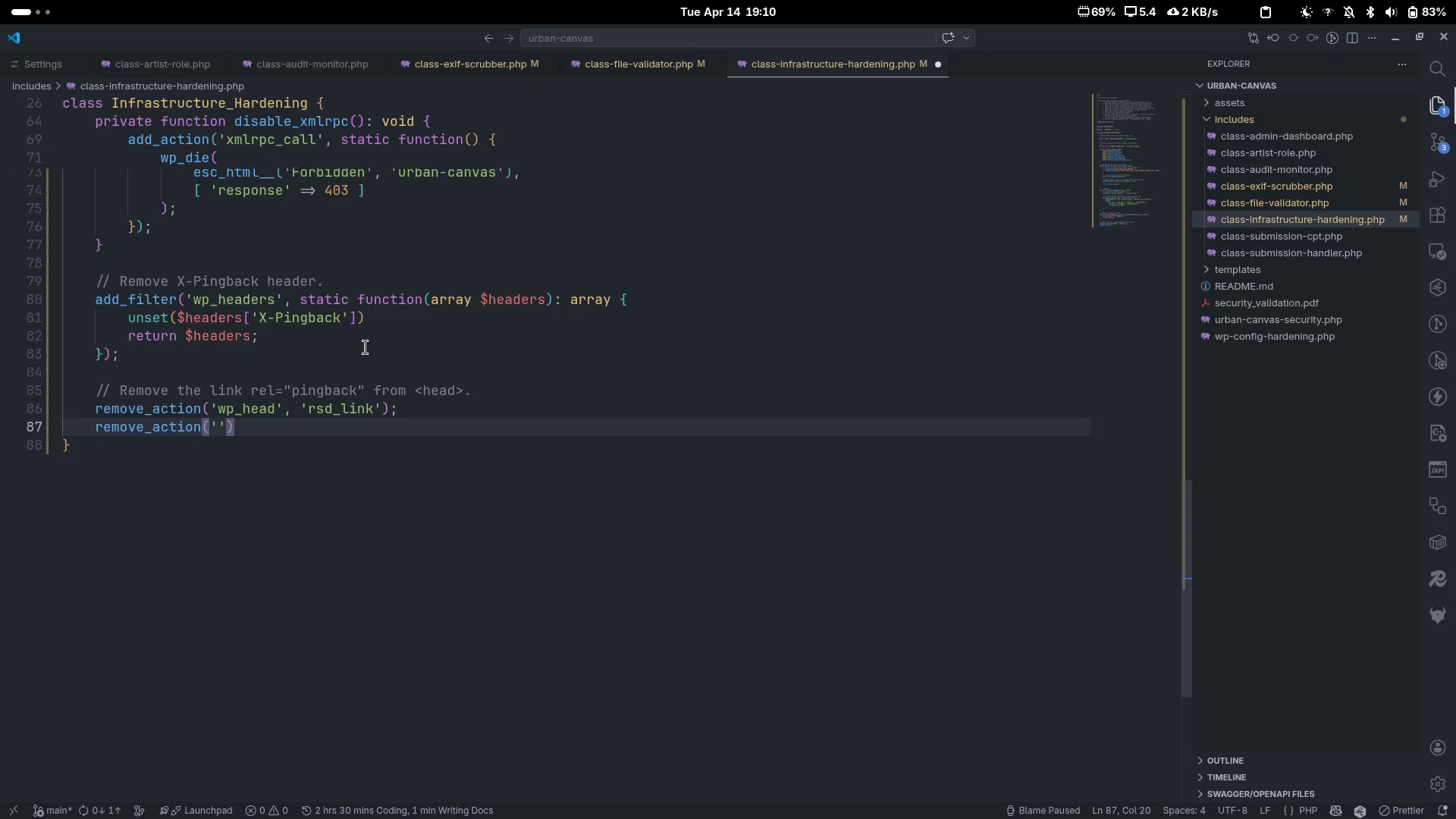 
type(wp_ha)
key(Backspace)
type(ead)
 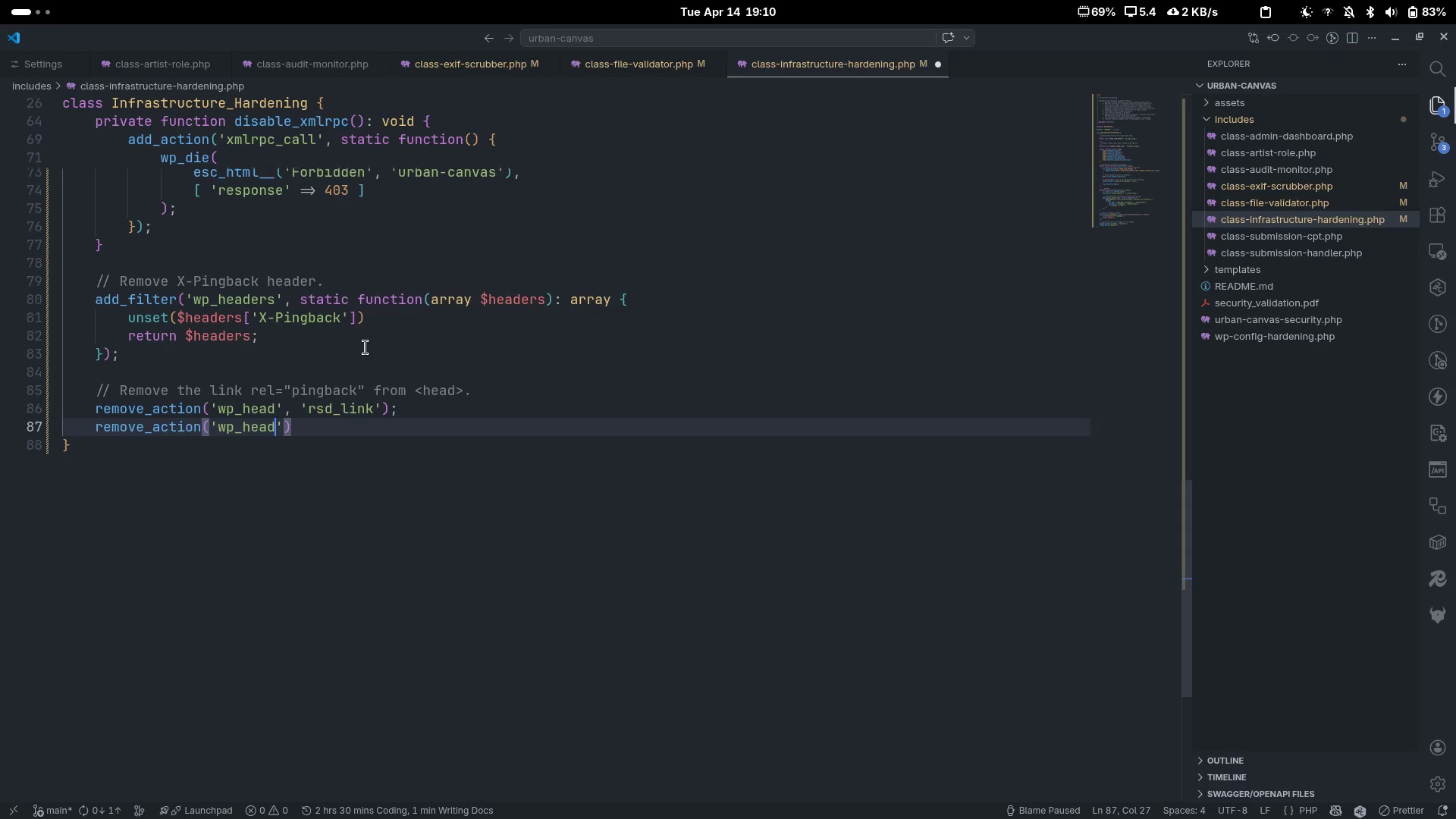 
 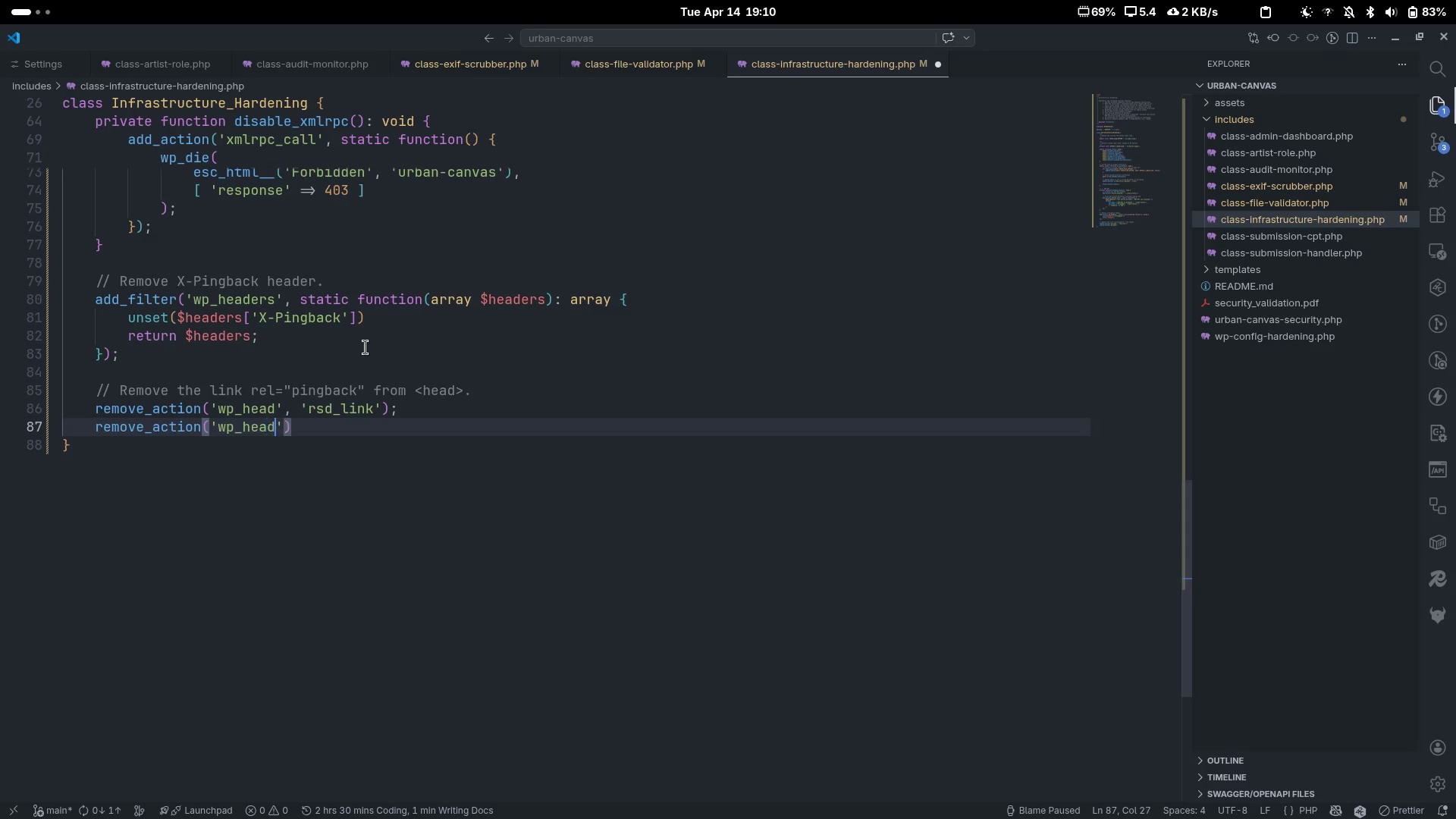 
key(ArrowRight)
 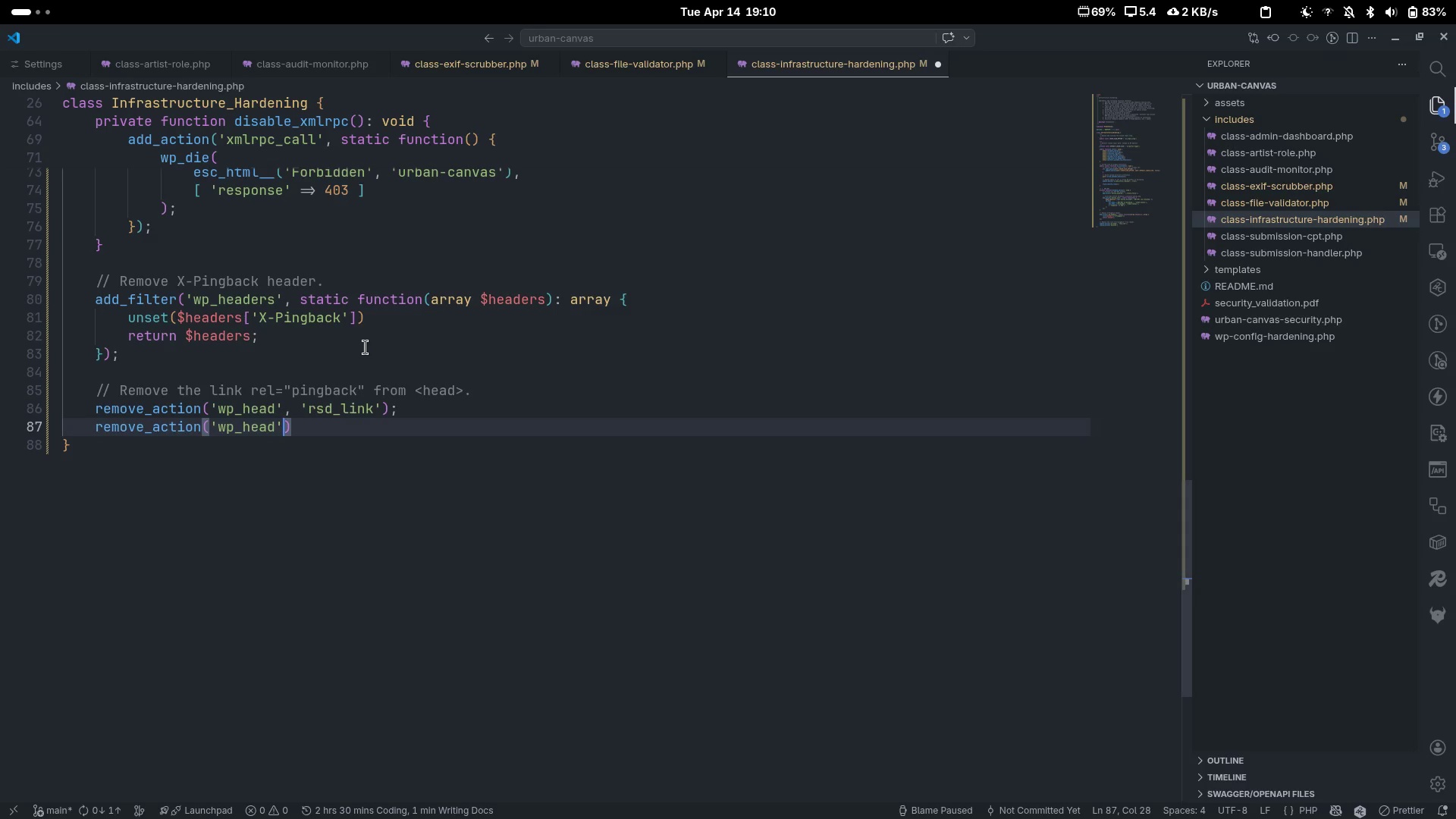 
type( )
key(Backspace)
type(, 'wlwmanifest_link)
 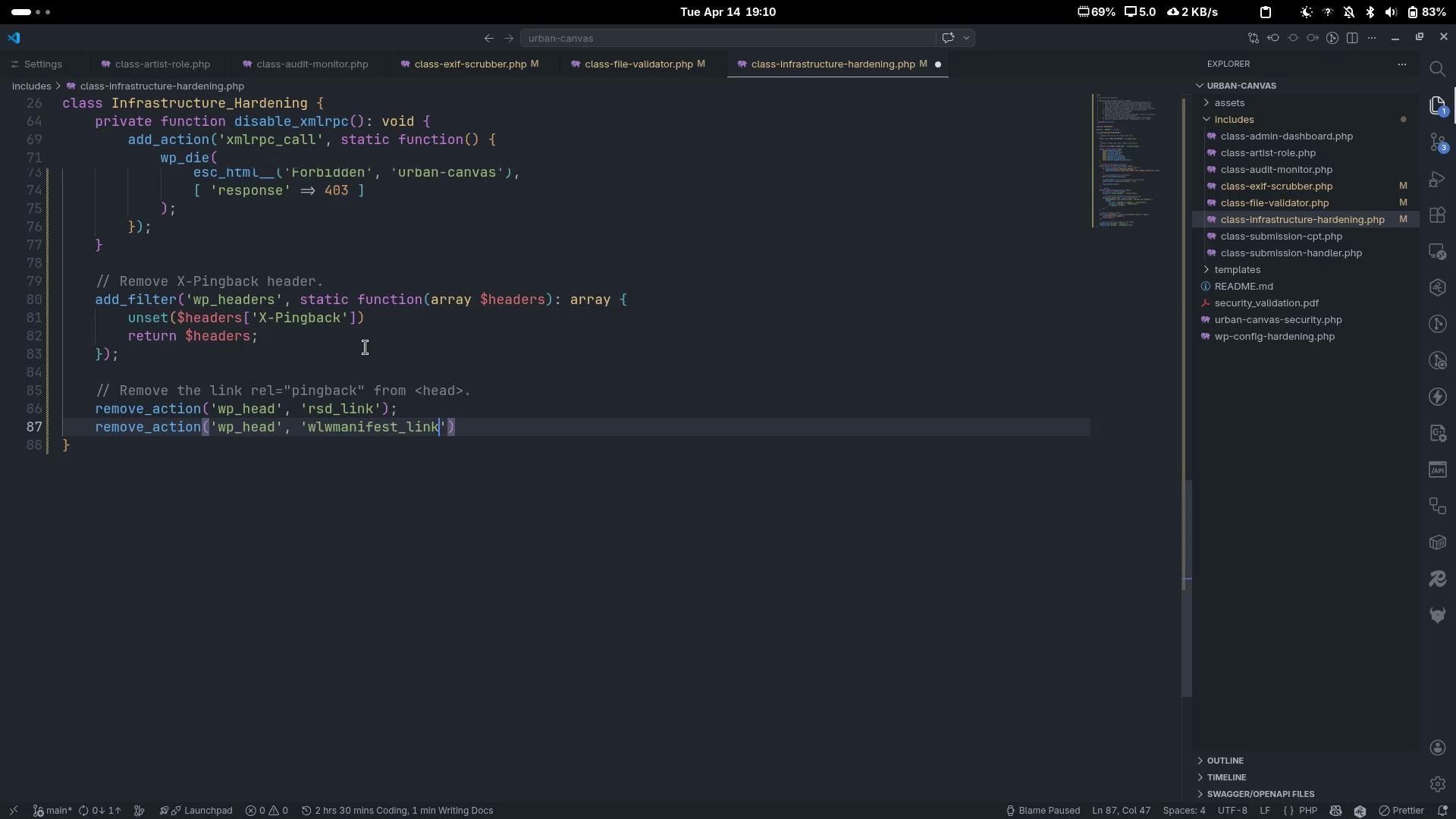 
key(Control+ControlLeft)
 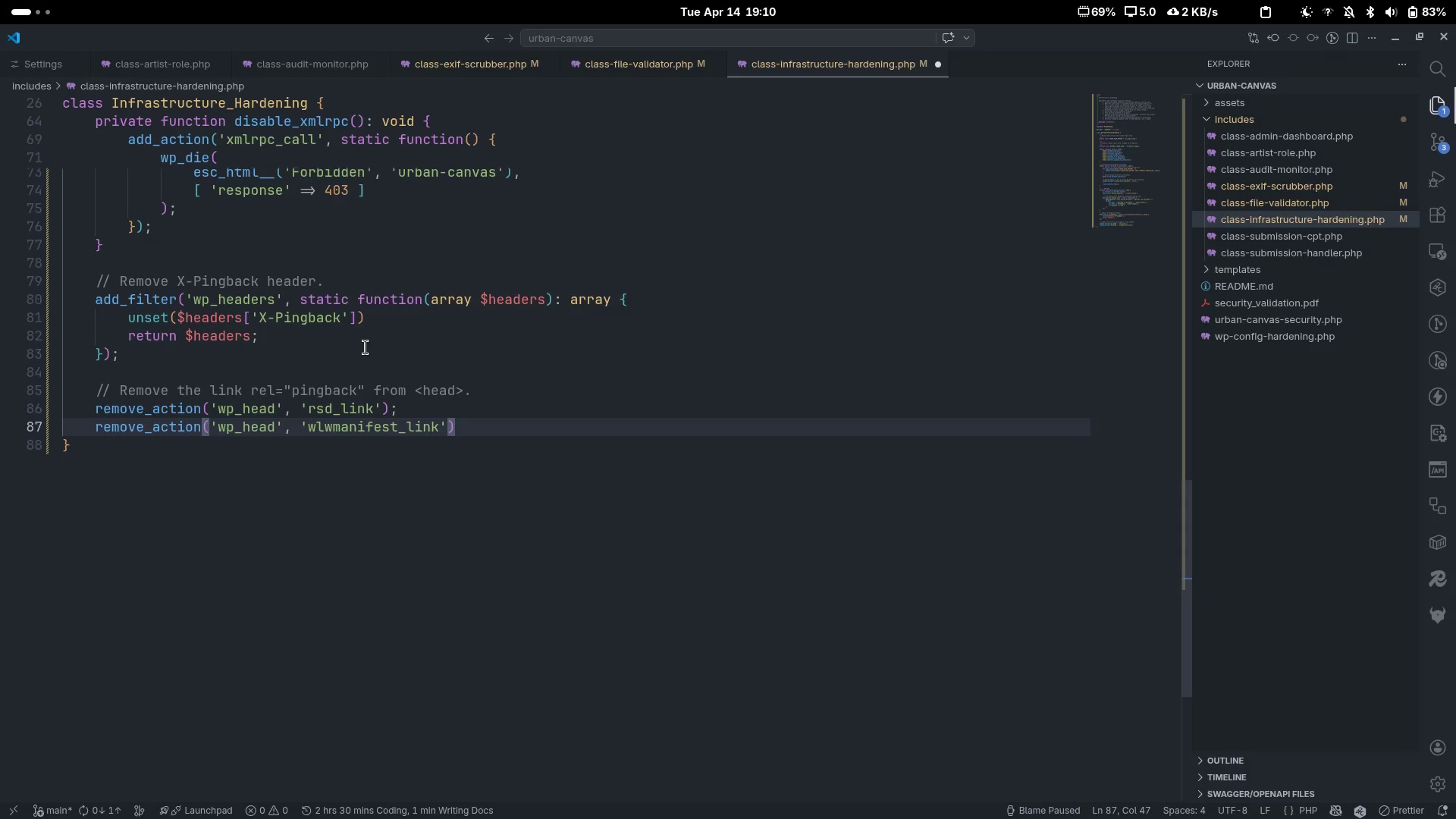 
key(Control+ArrowRight)
 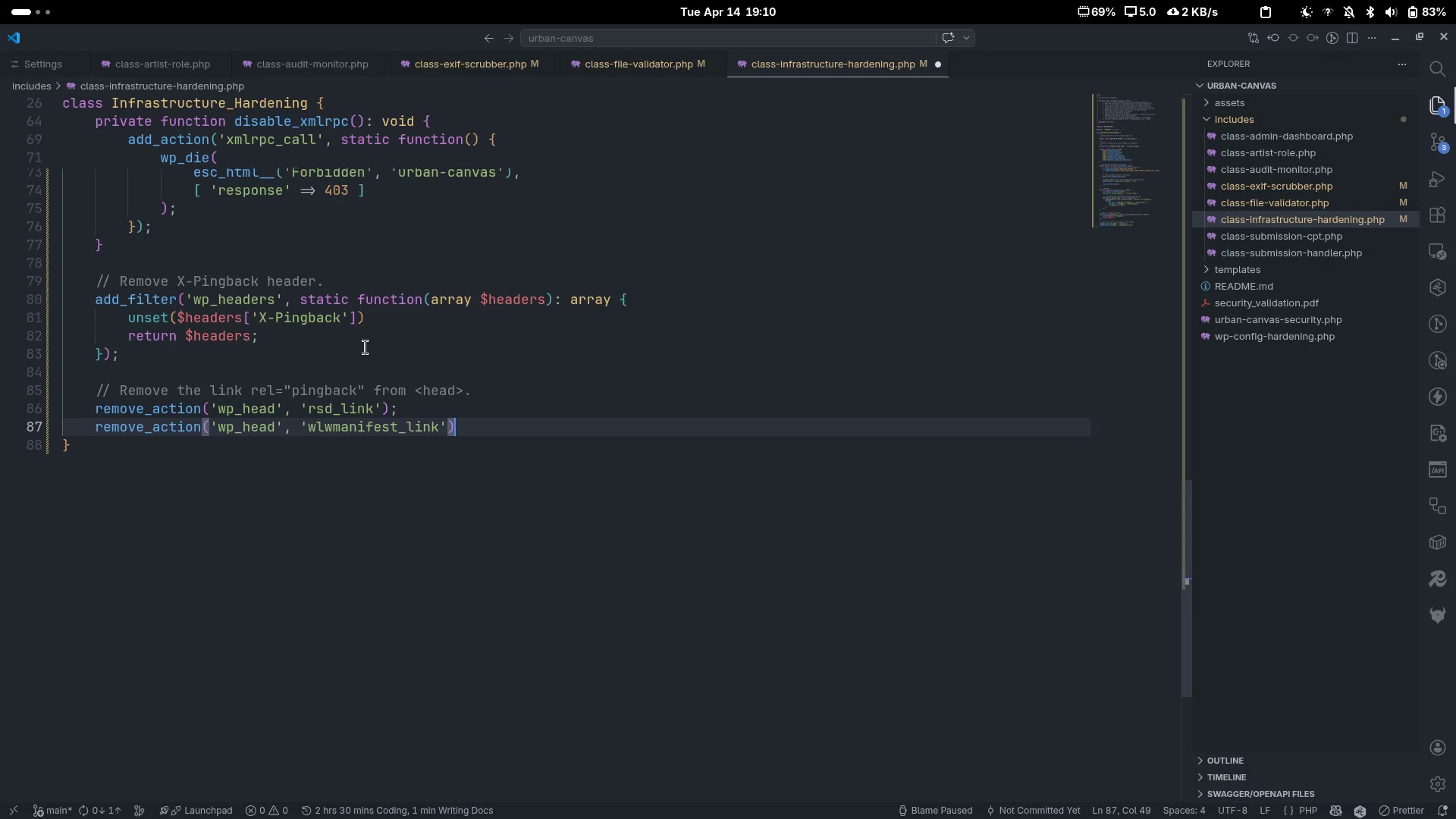 
key(Semicolon)
 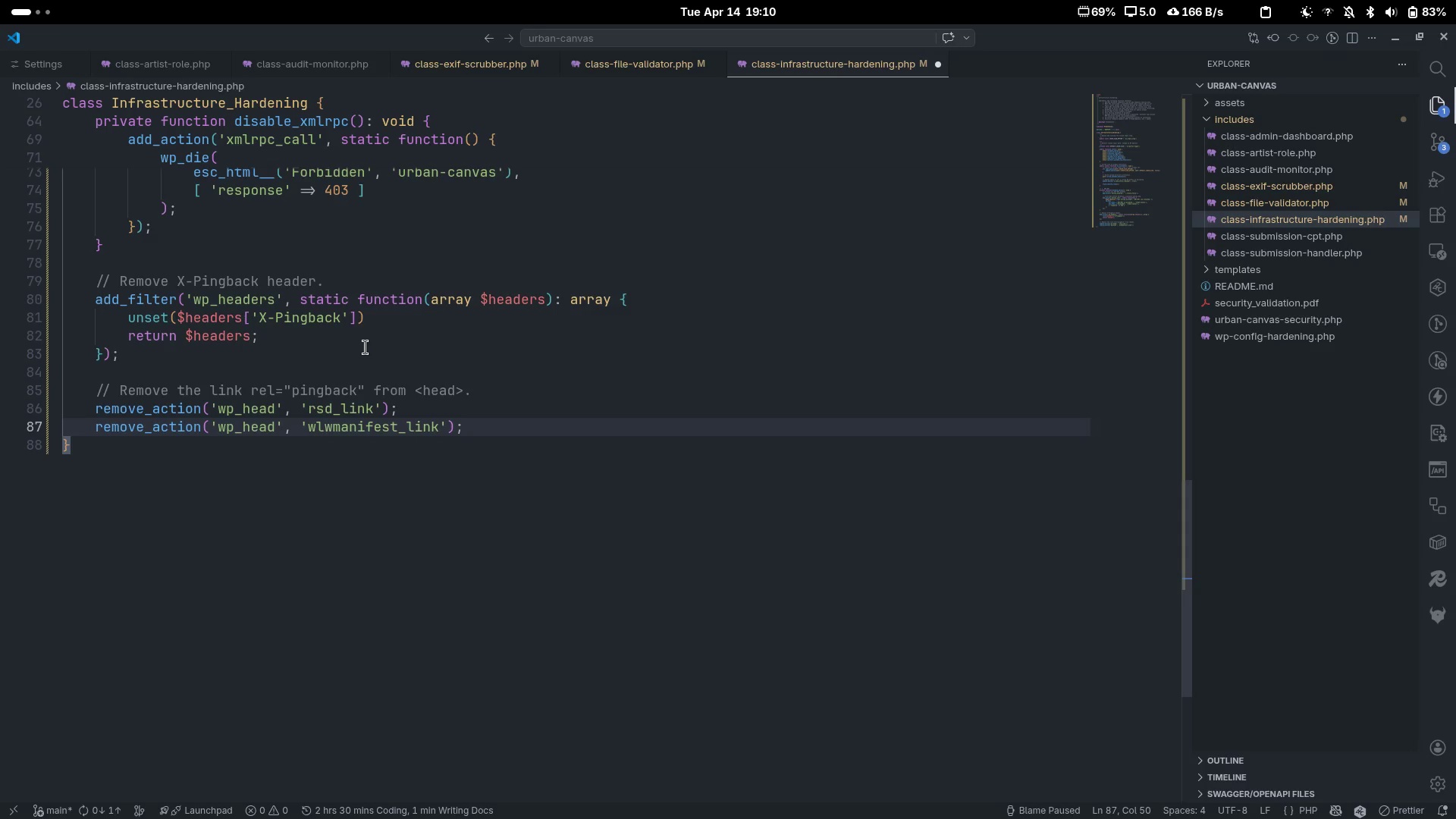 
wait(6.64)
 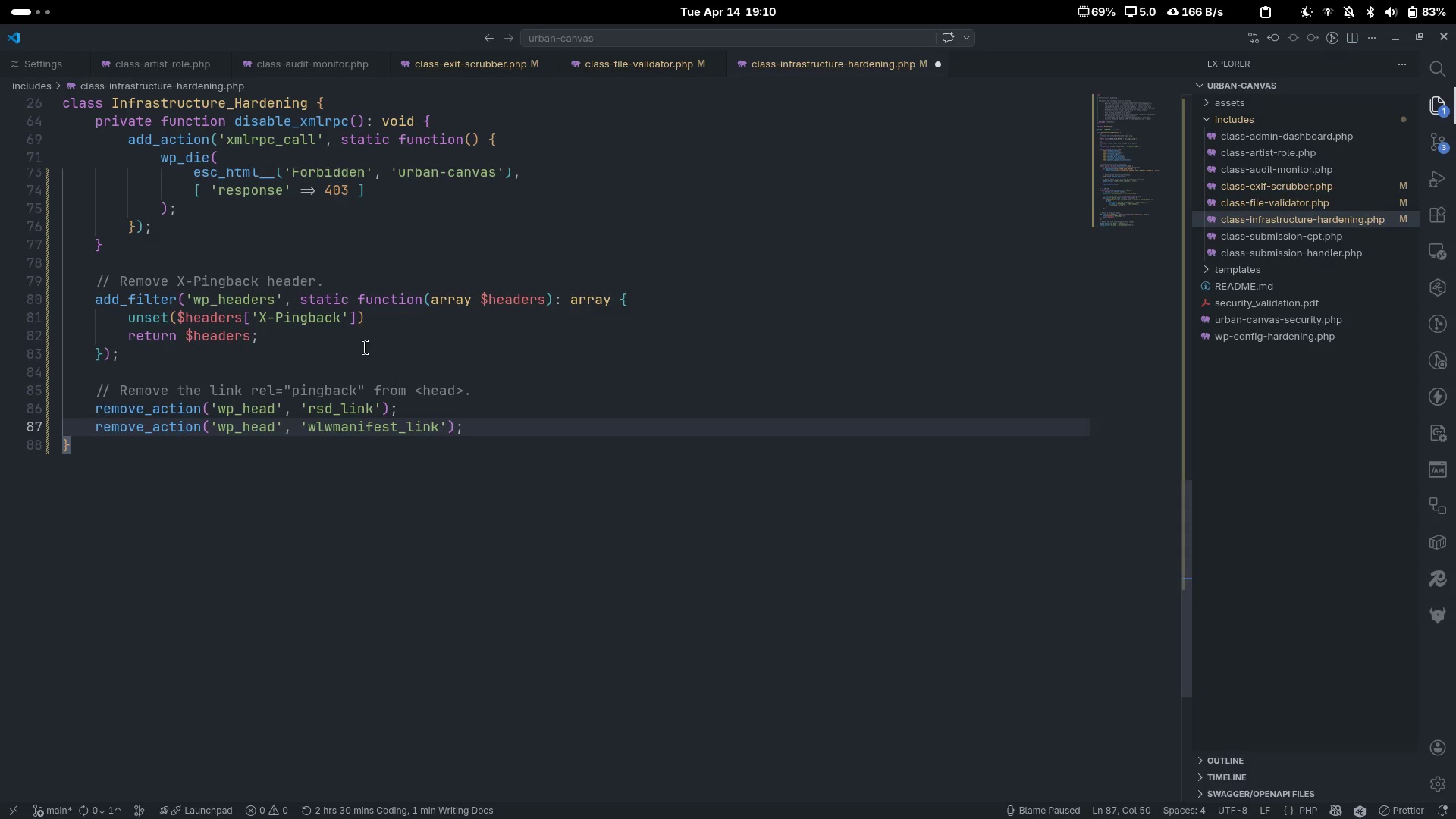 
key(ArrowDown)
 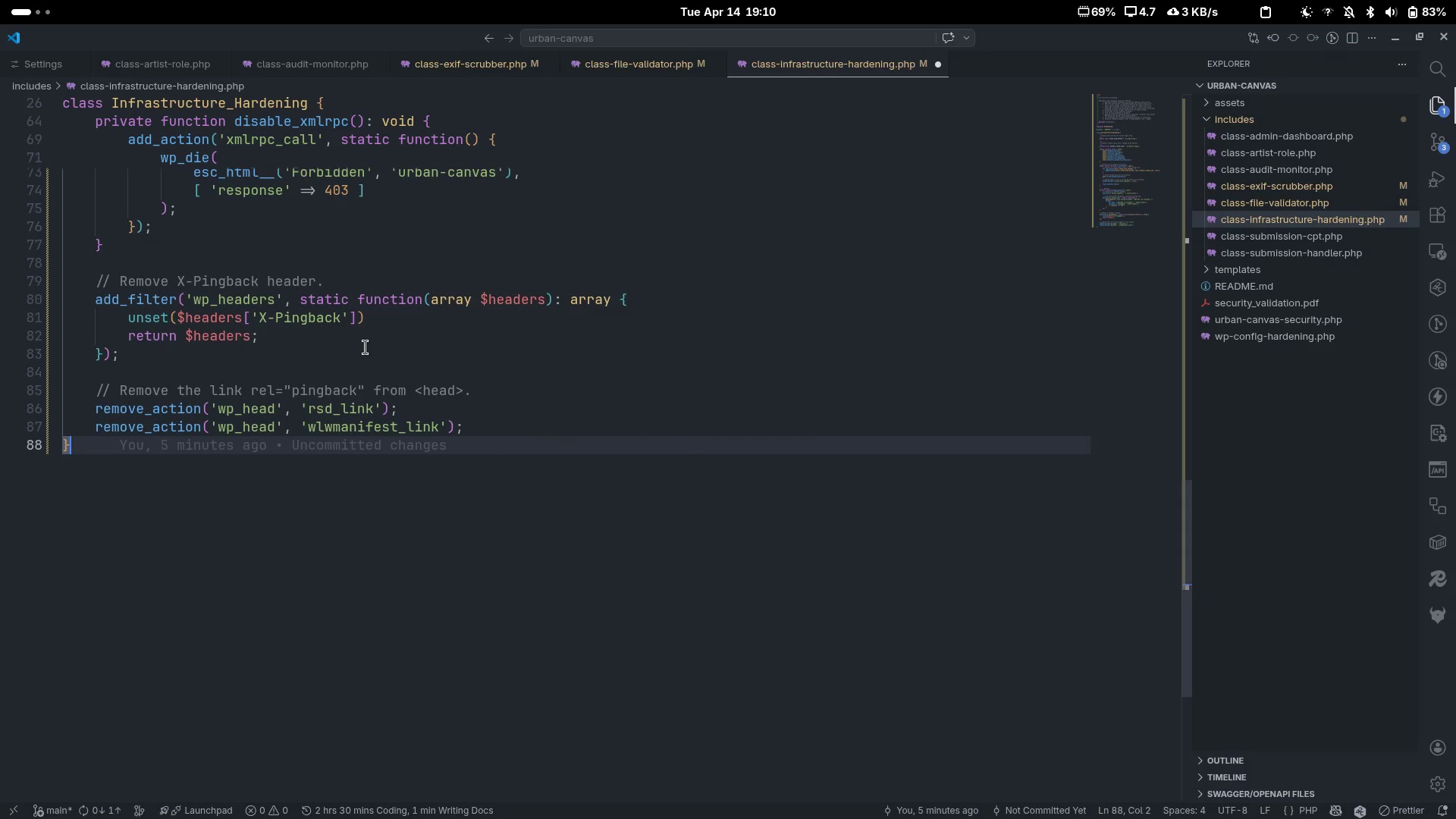 
scroll: coordinate [366, 347], scroll_direction: up, amount: 2.0
 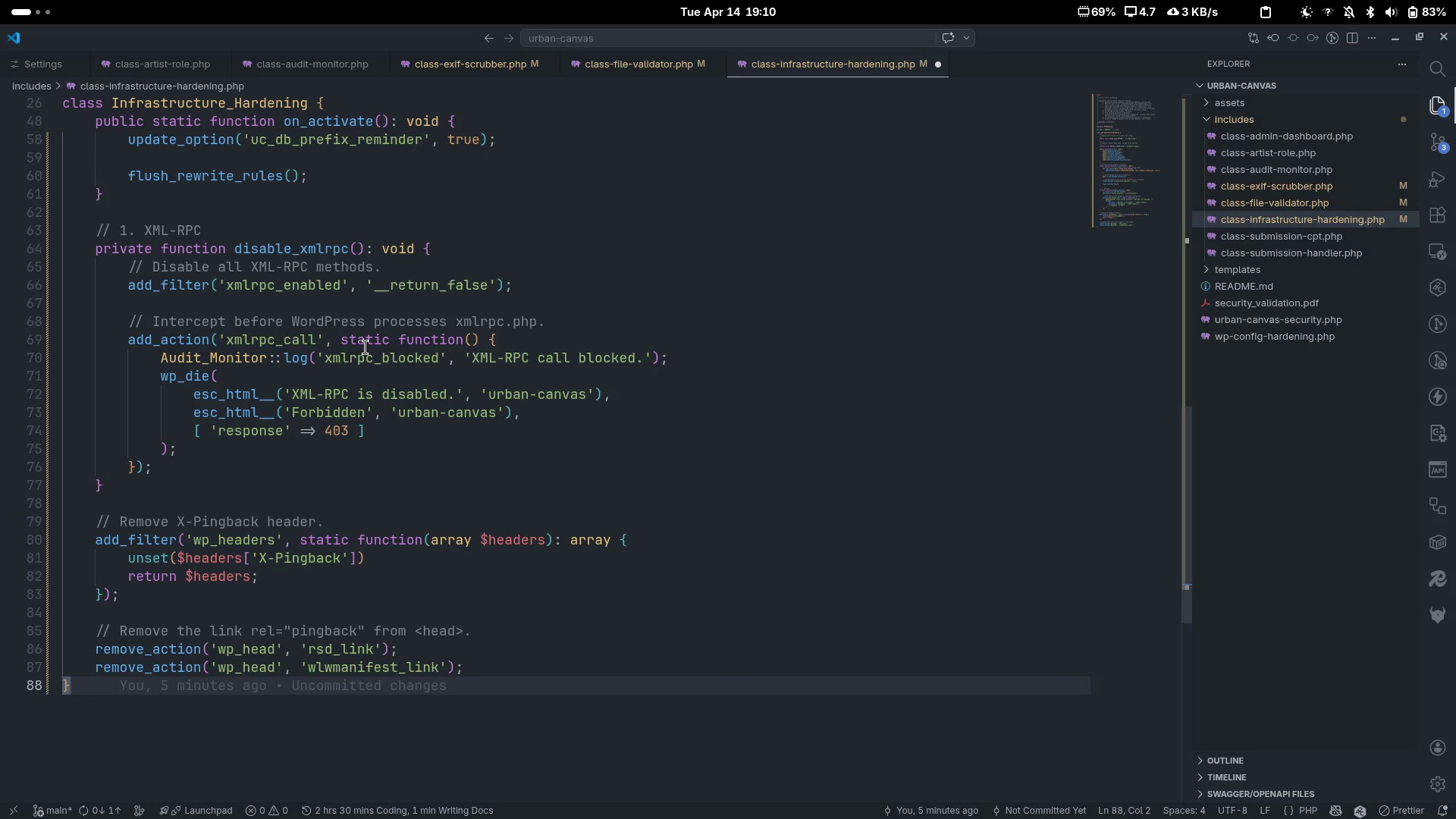 
scroll: coordinate [366, 347], scroll_direction: down, amount: 3.0
 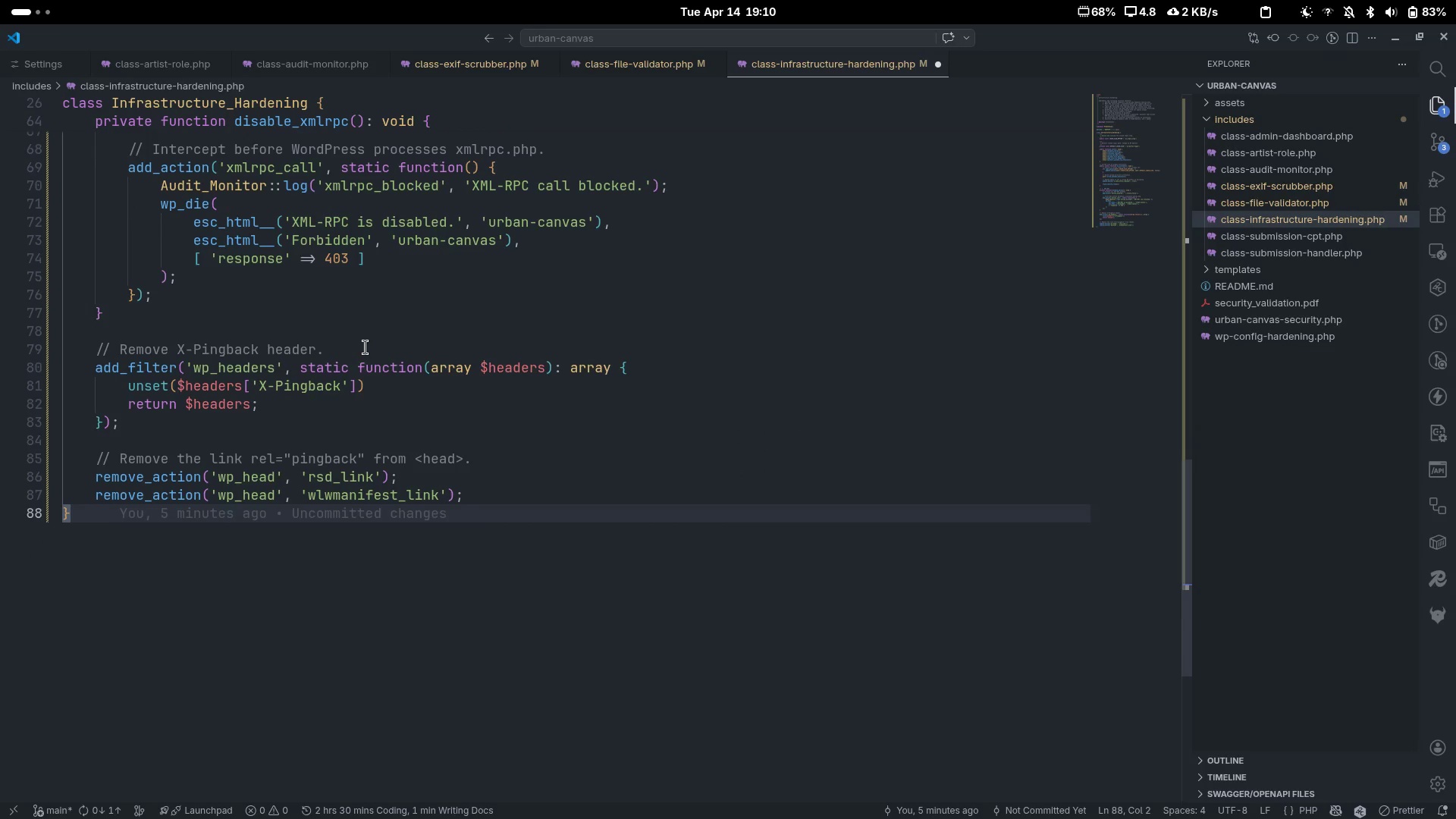 
key(Enter)
 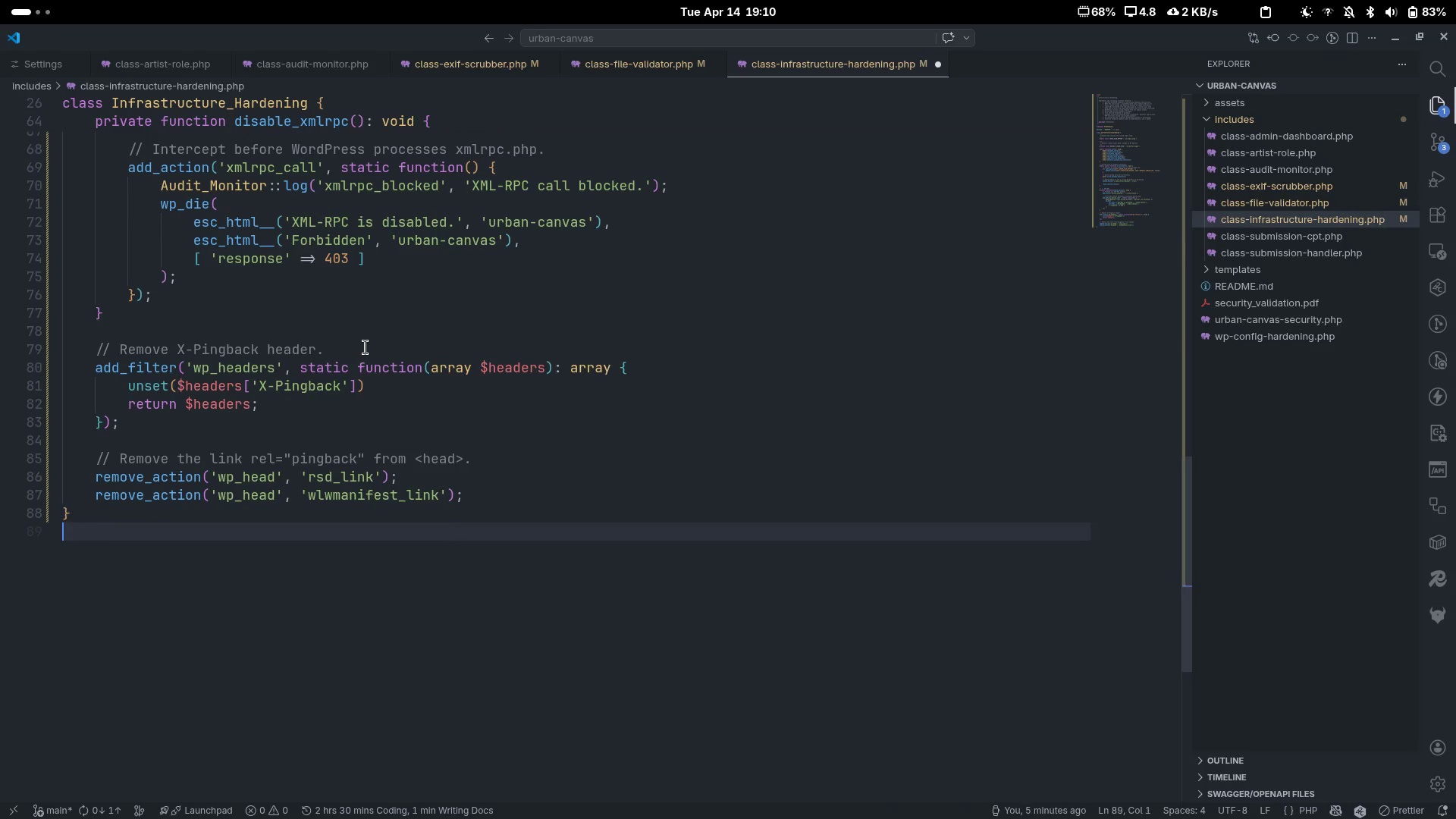 
key(Enter)
 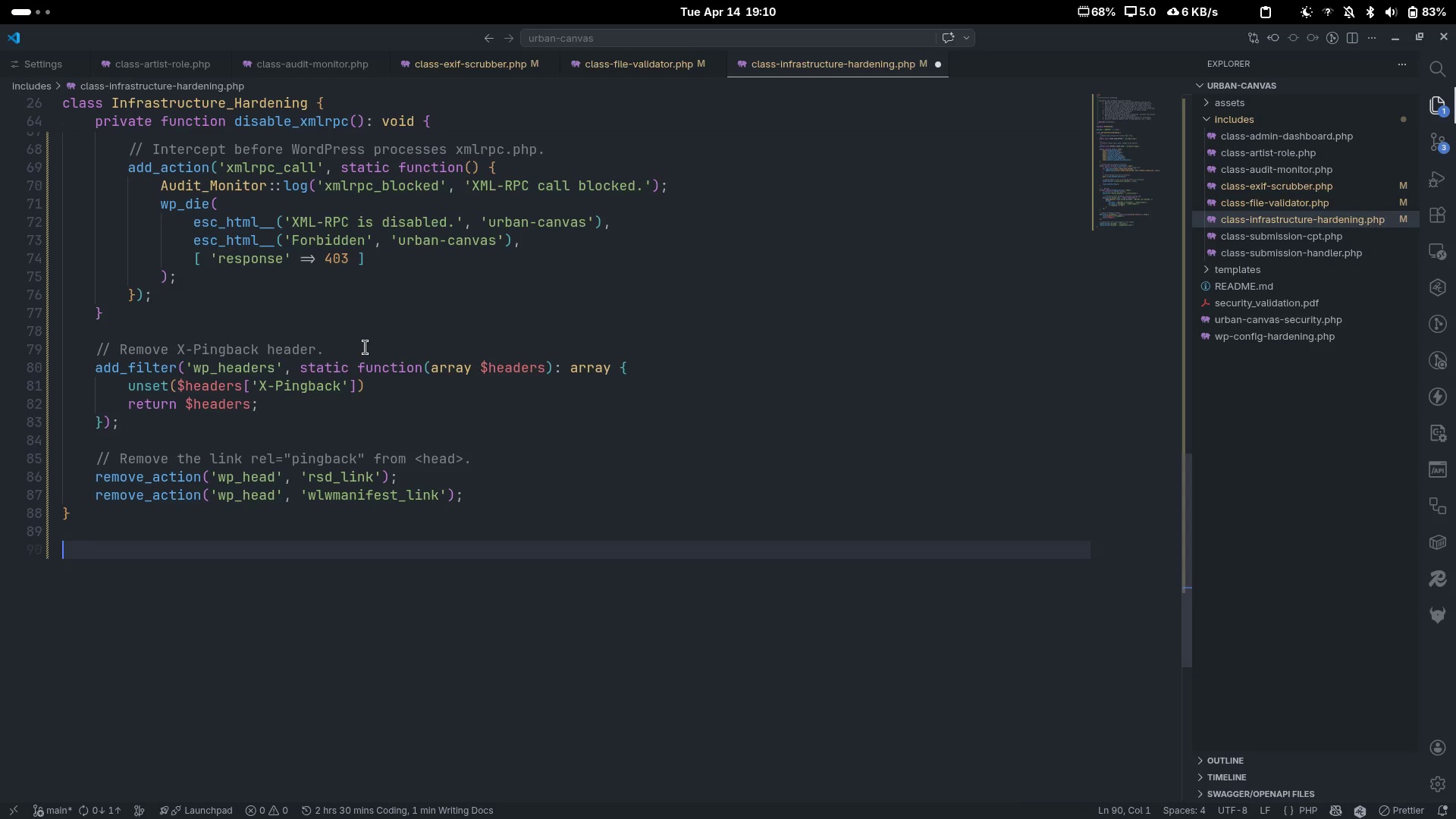 
wait(10.47)
 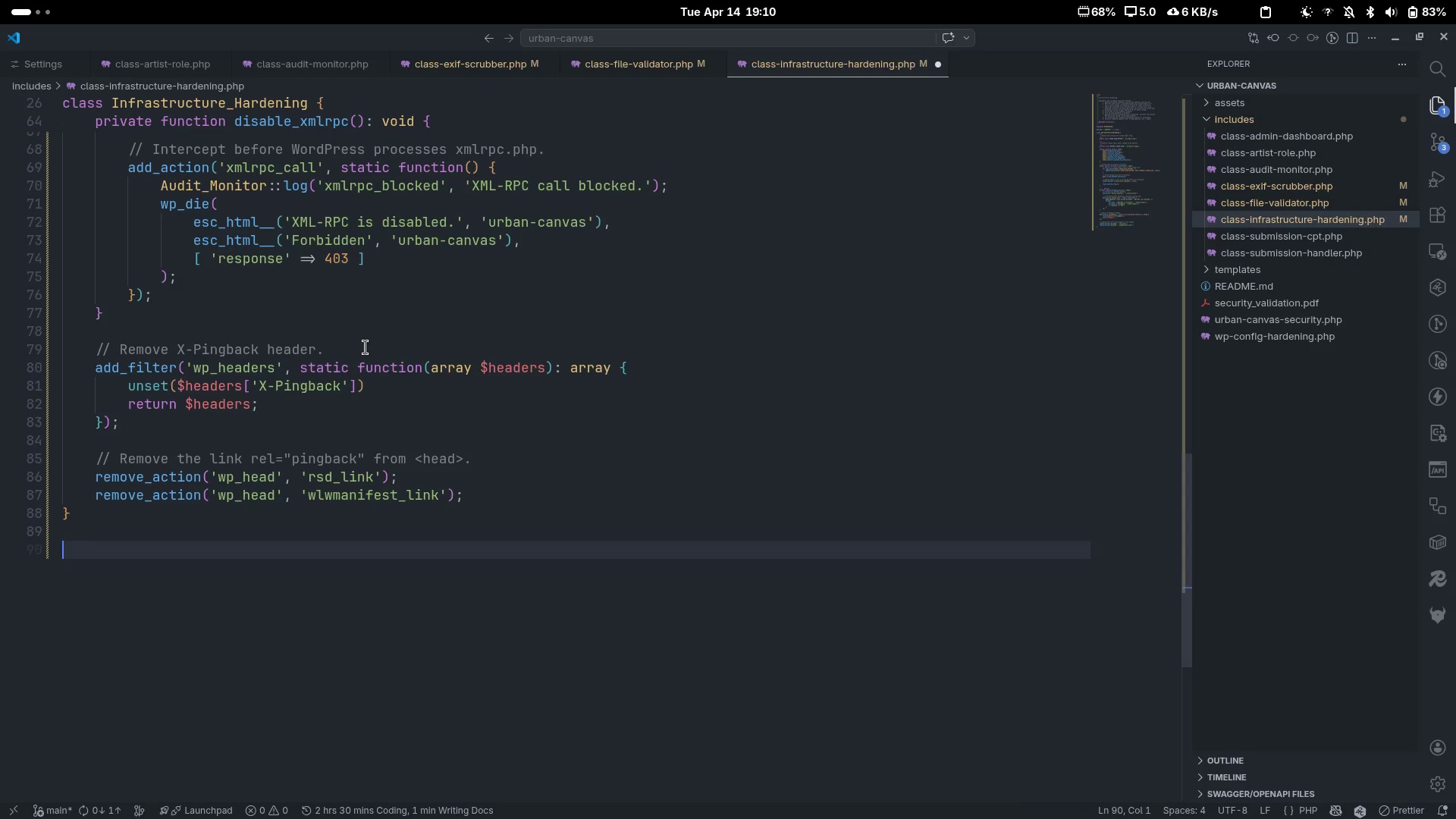 
scroll: coordinate [524, 353], scroll_direction: up, amount: 4.0
 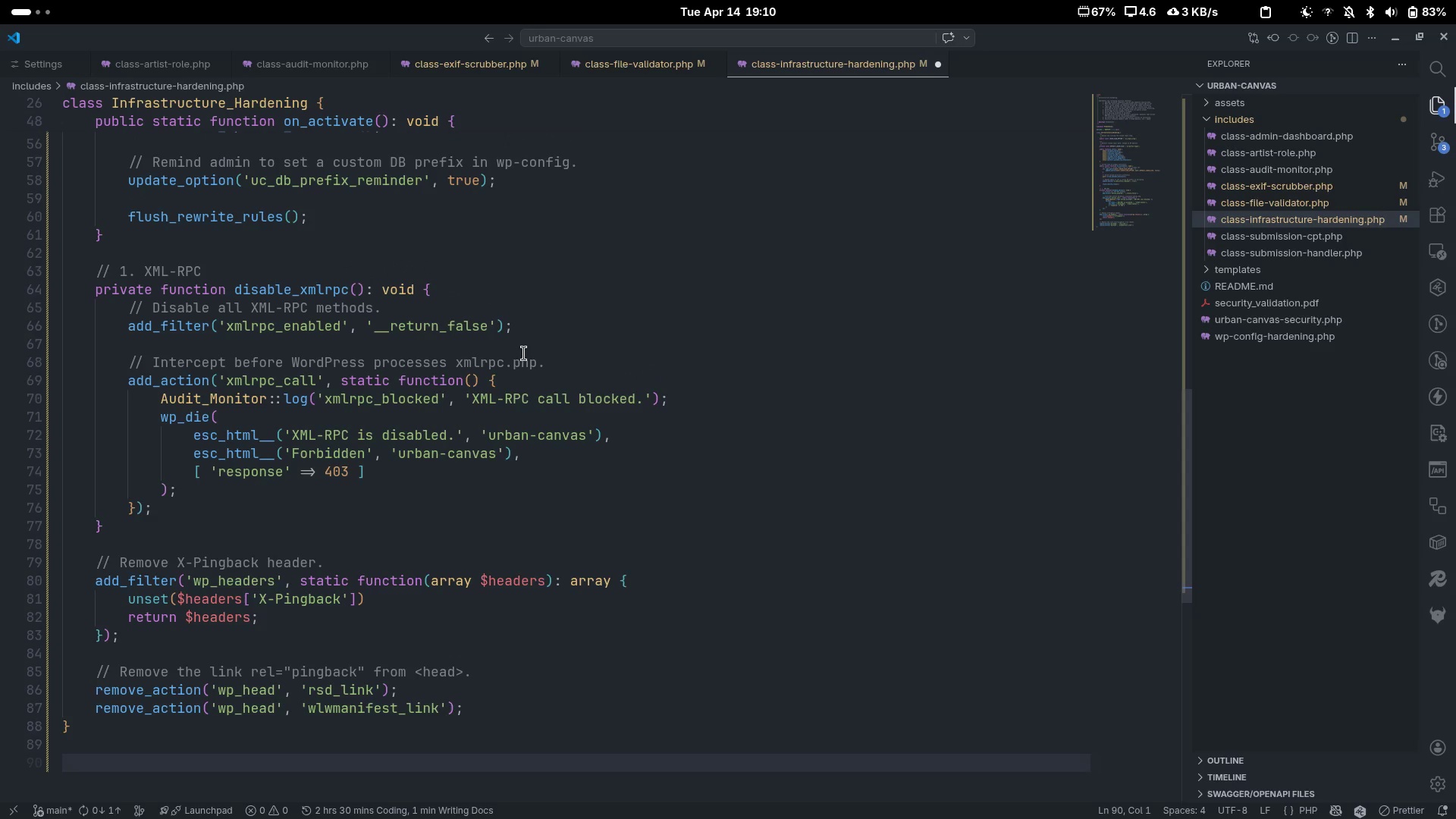 
left_click([467, 280])
 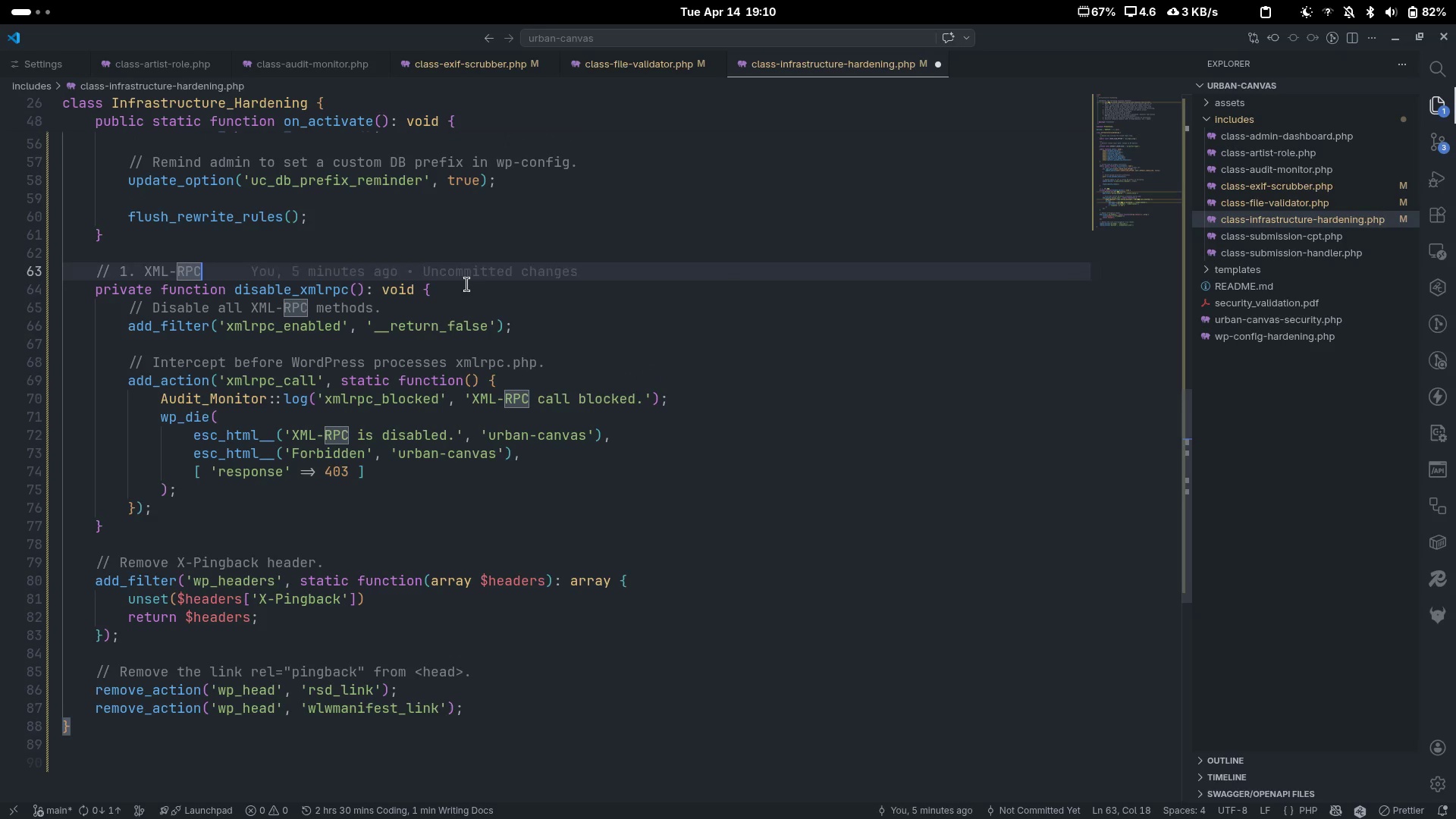 
left_click([466, 287])
 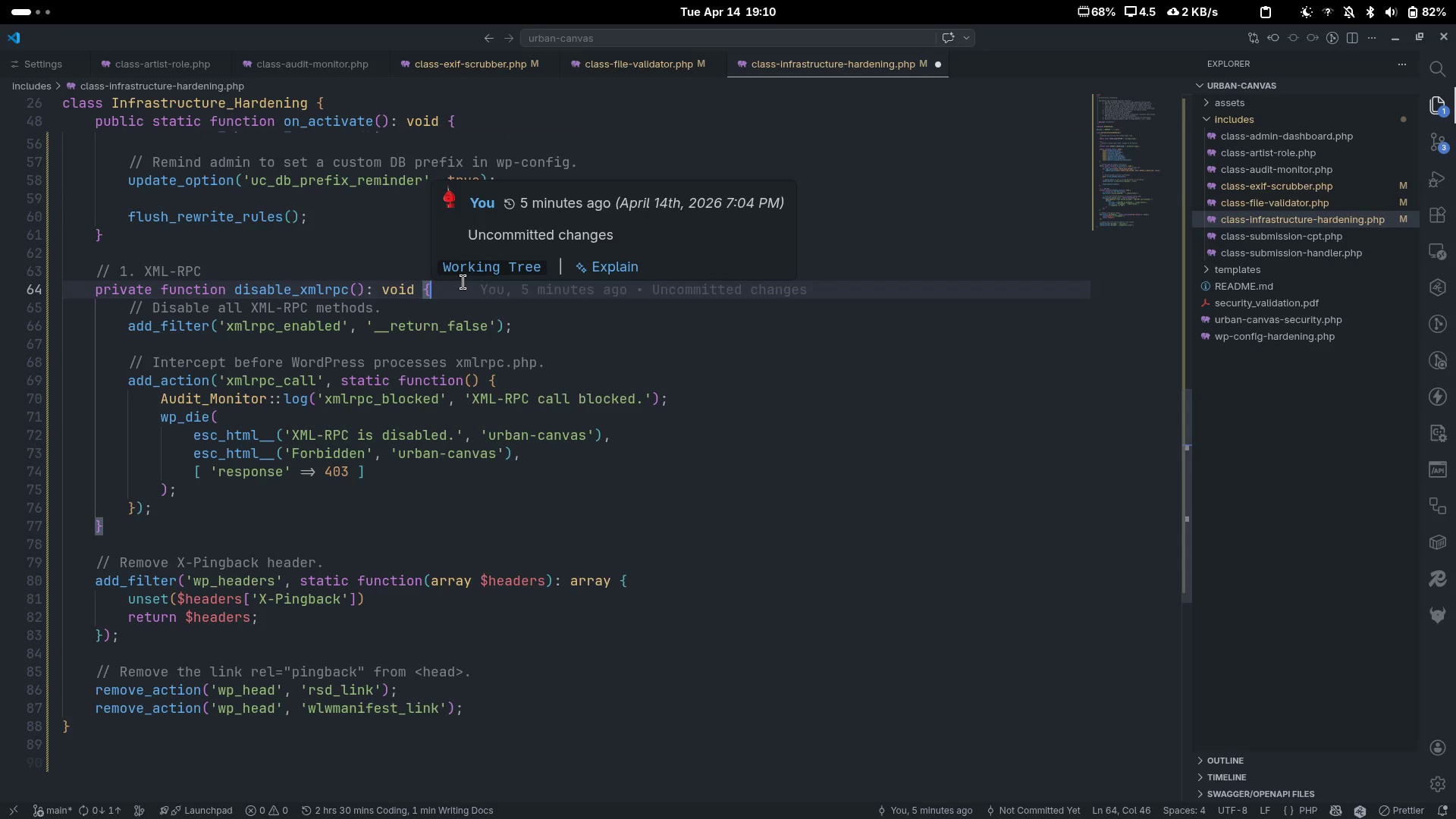 
wait(6.84)
 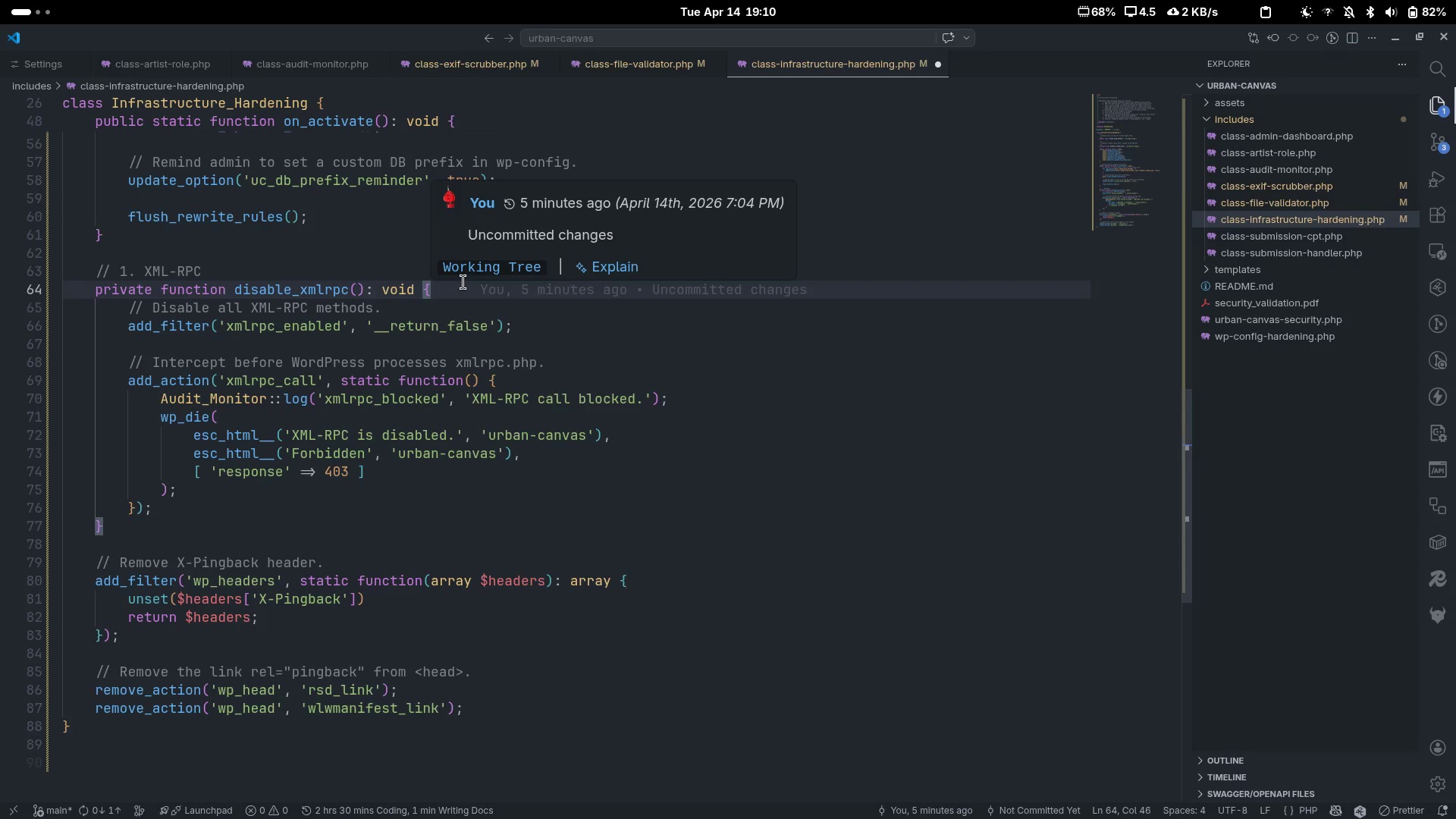 
left_click_drag(start_coordinate=[90, 563], to_coordinate=[479, 703])
 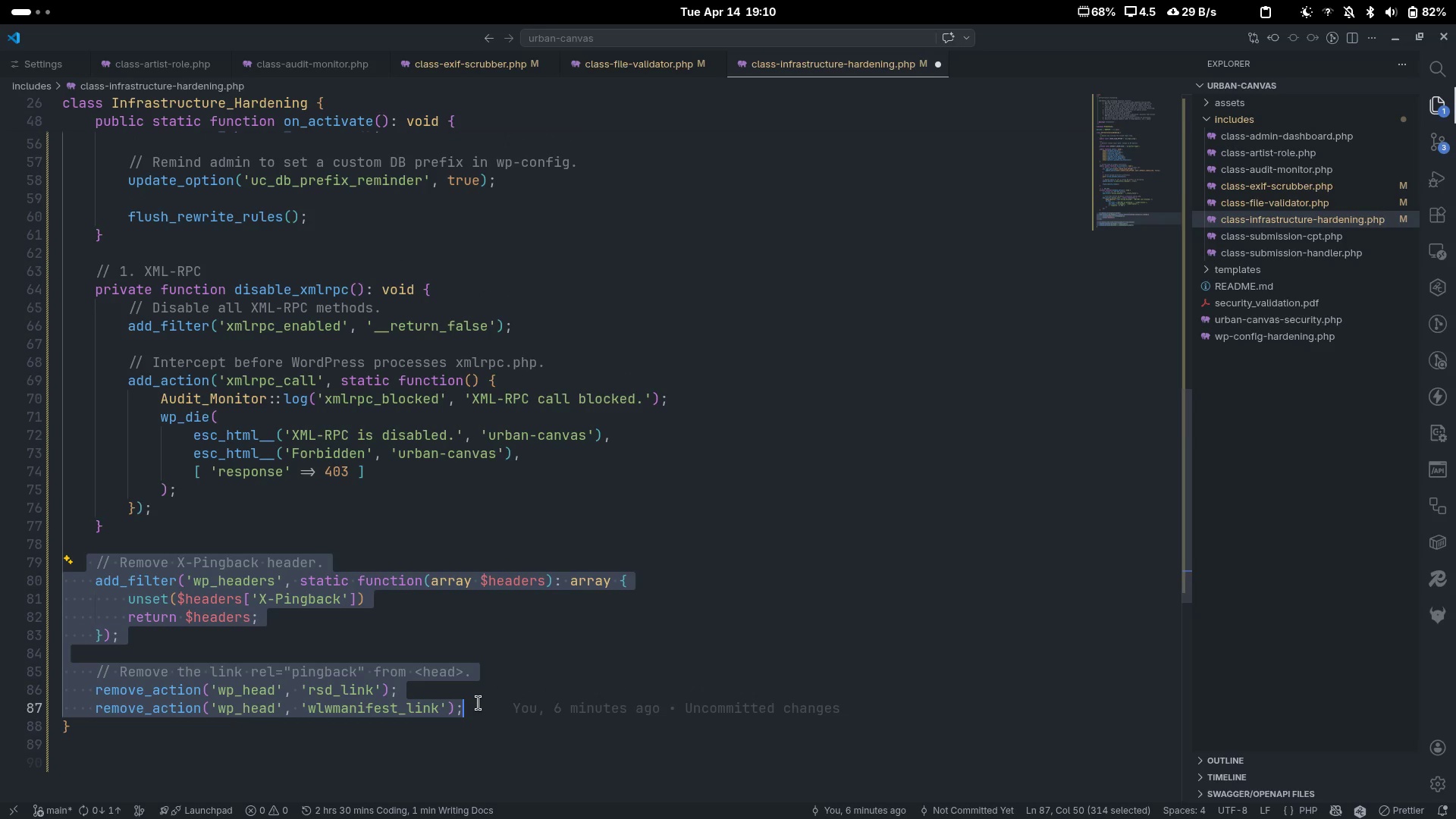 
key(Control+X)
 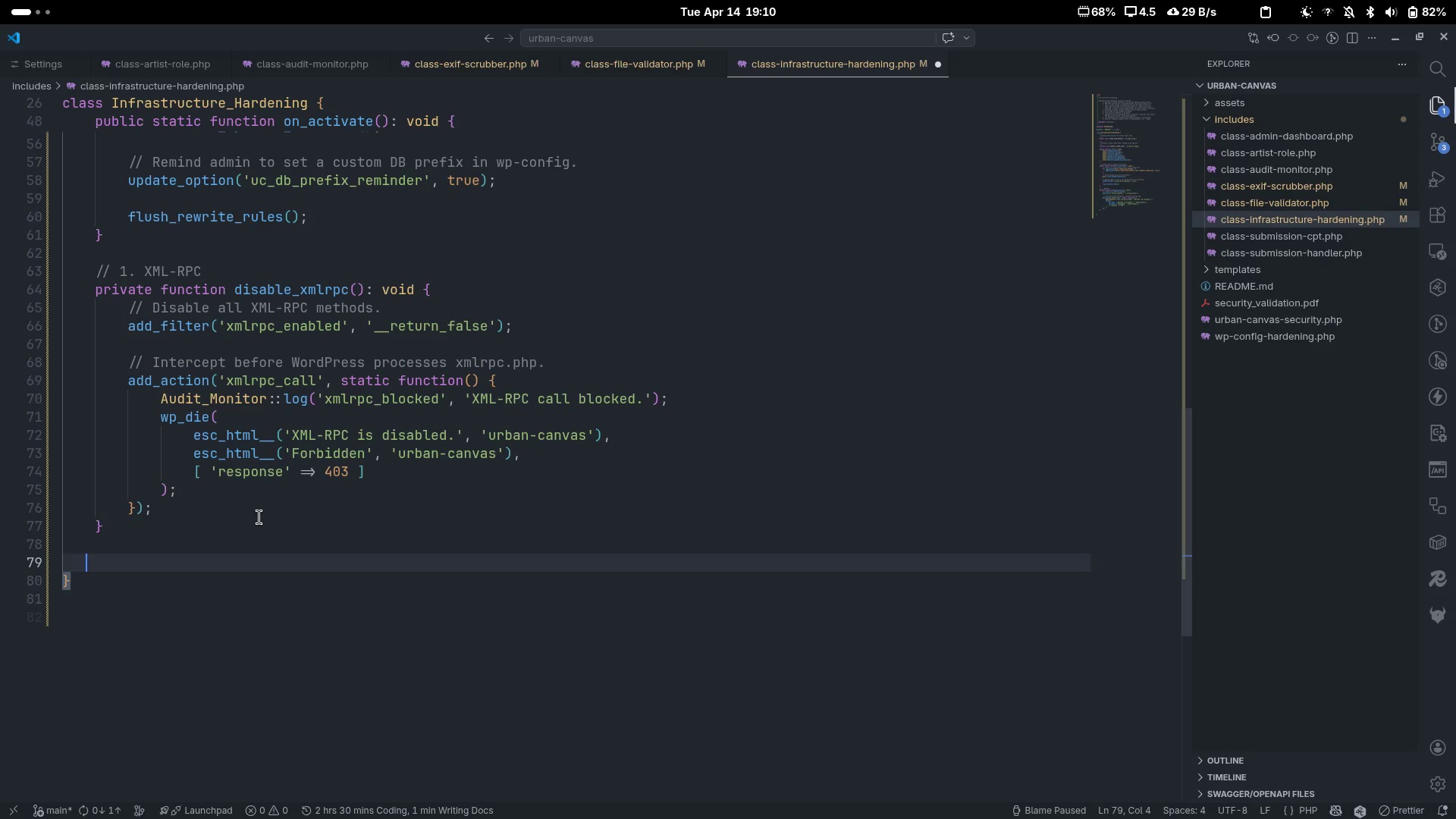 
left_click([253, 502])
 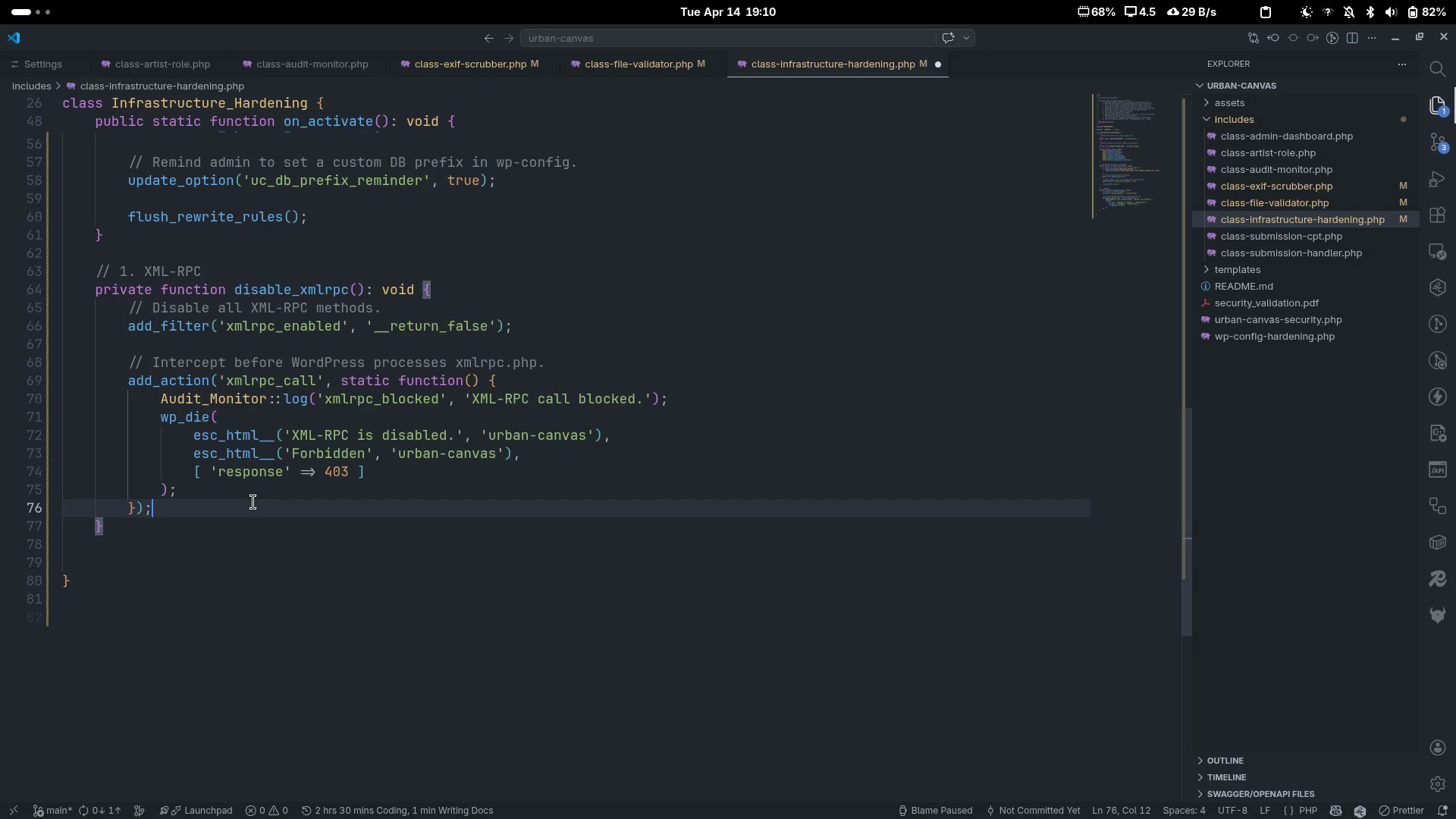 
key(Enter)
 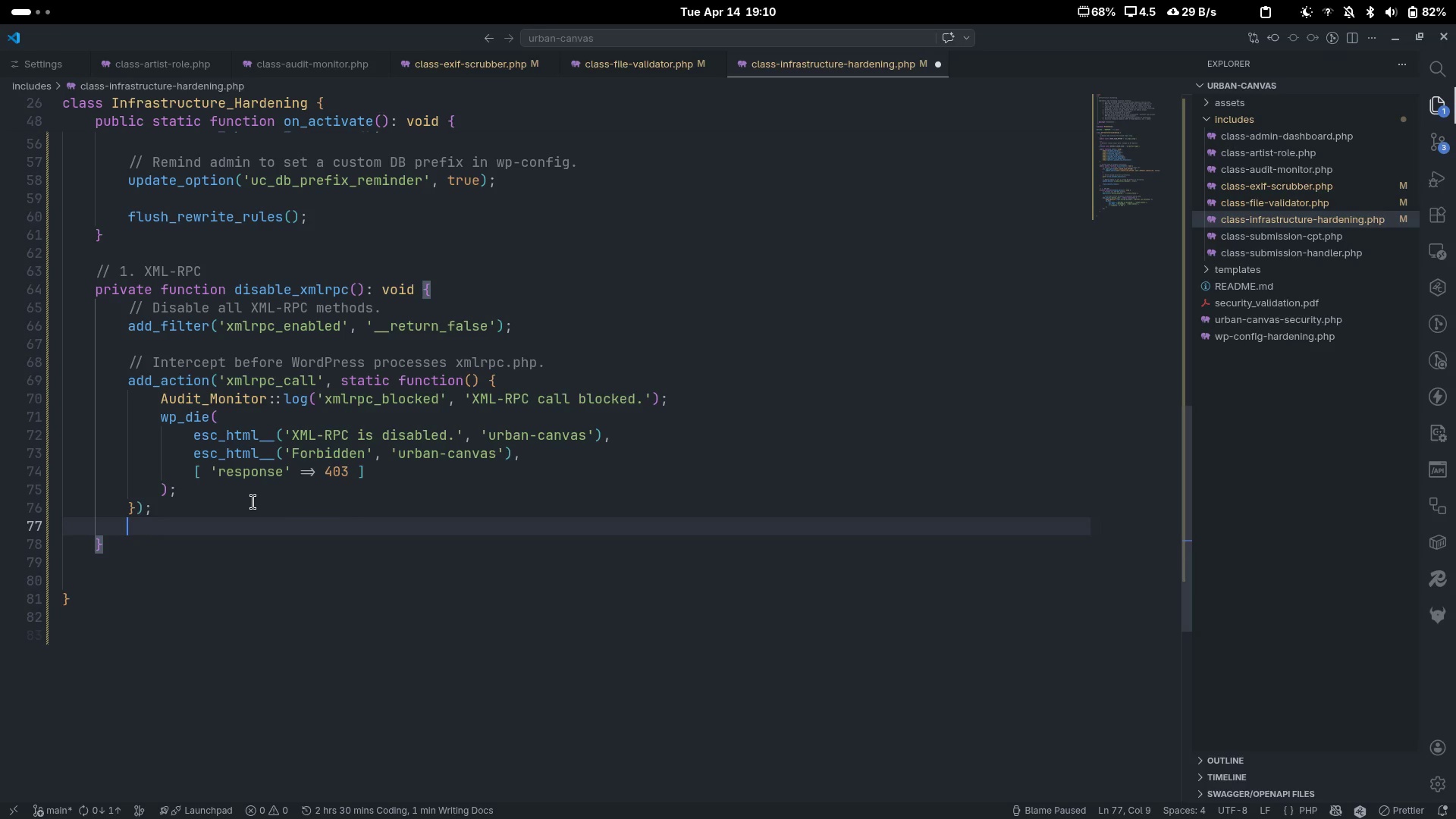 
key(Enter)
 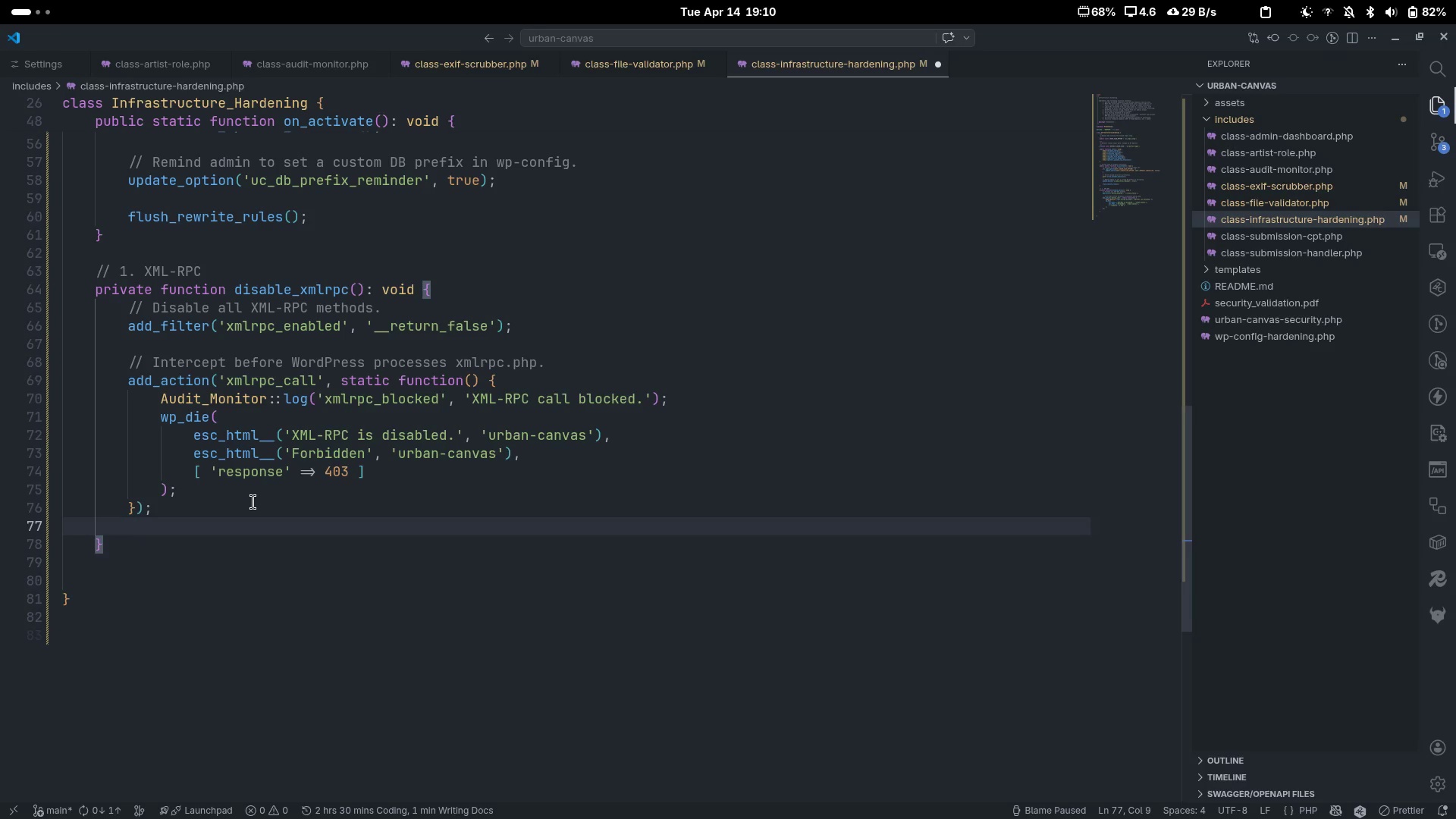 
key(Control+ControlLeft)
 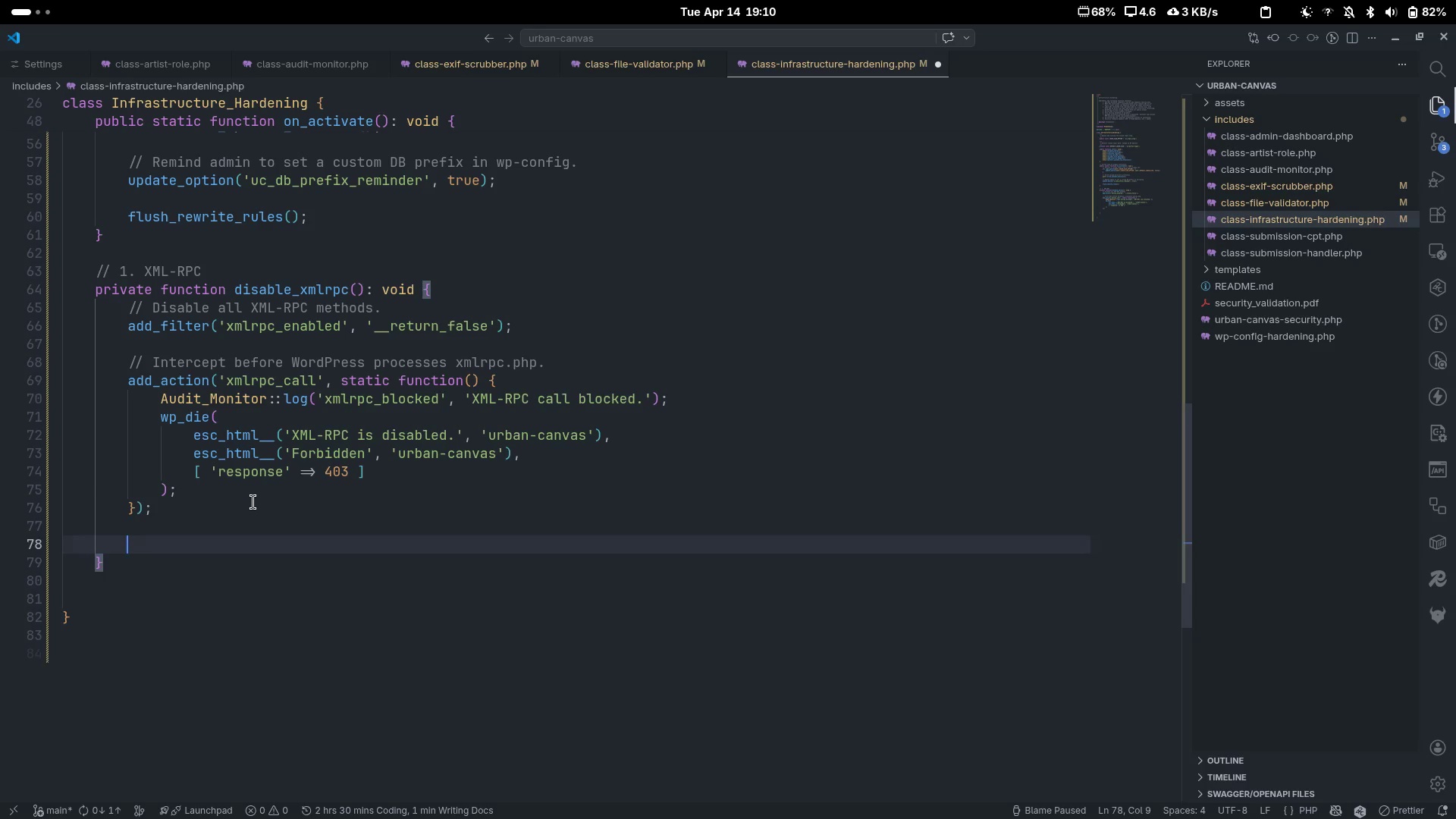 
key(Control+V)
 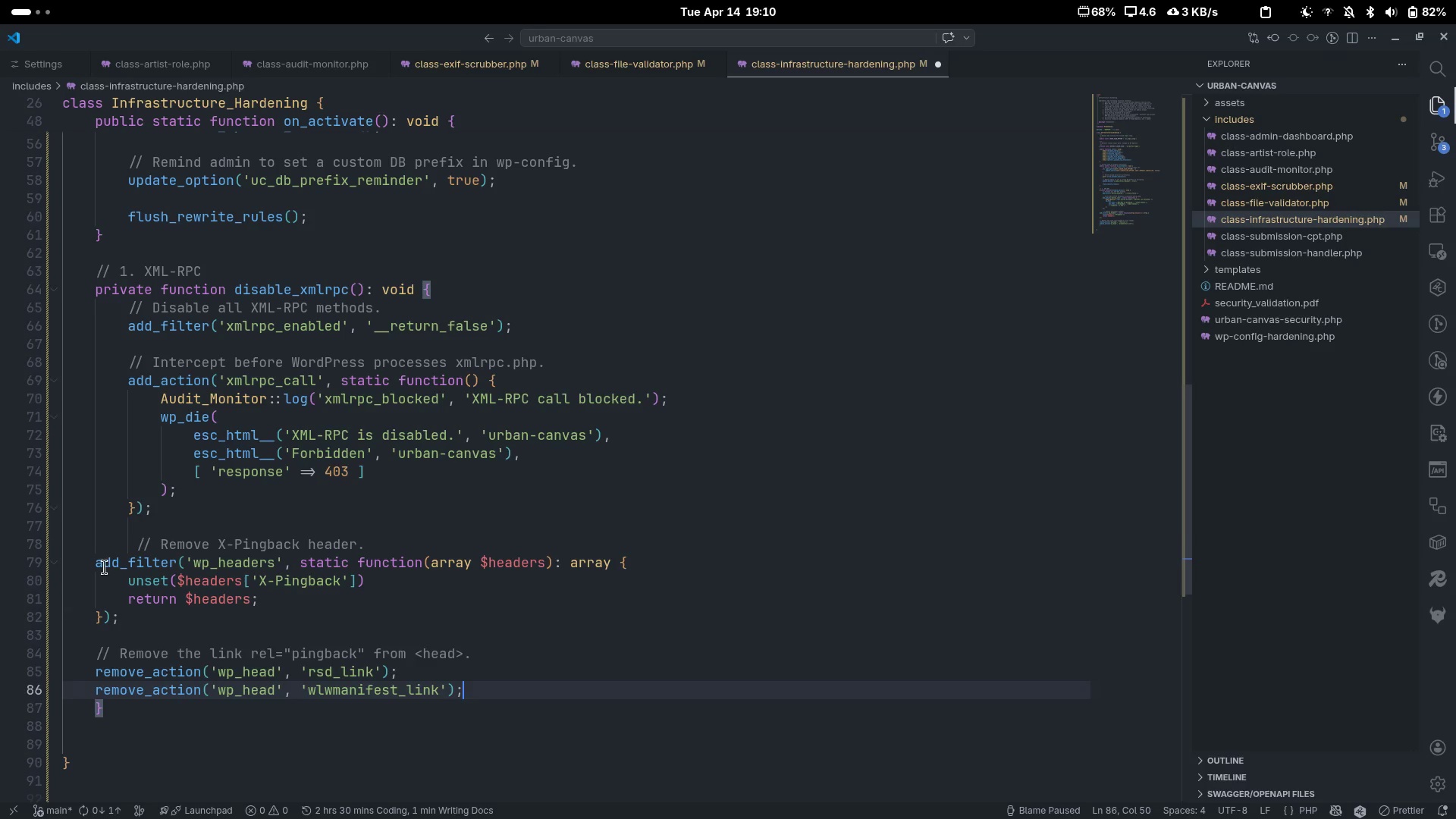 
left_click_drag(start_coordinate=[87, 561], to_coordinate=[232, 691])
 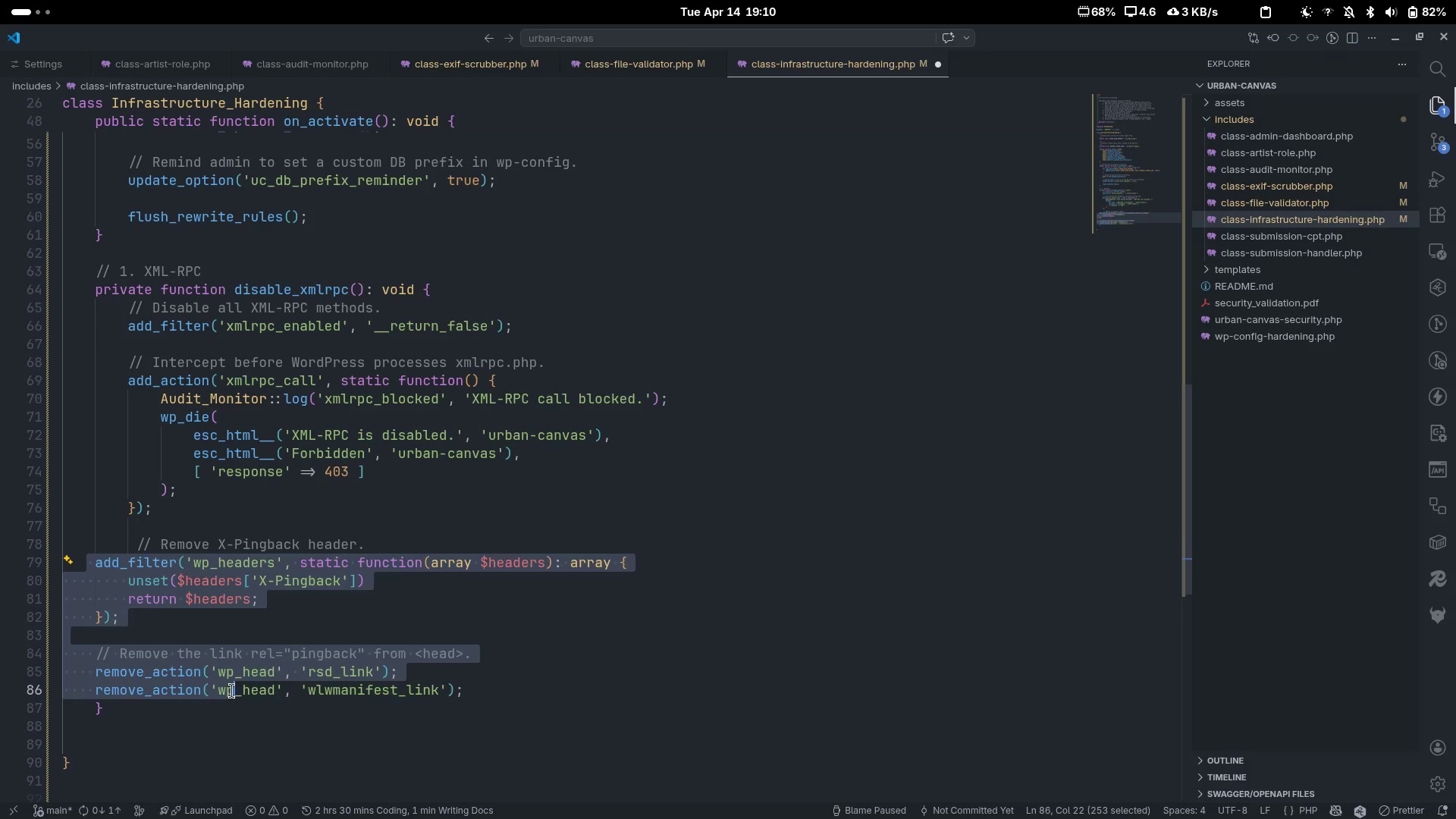 
key(Tab)
 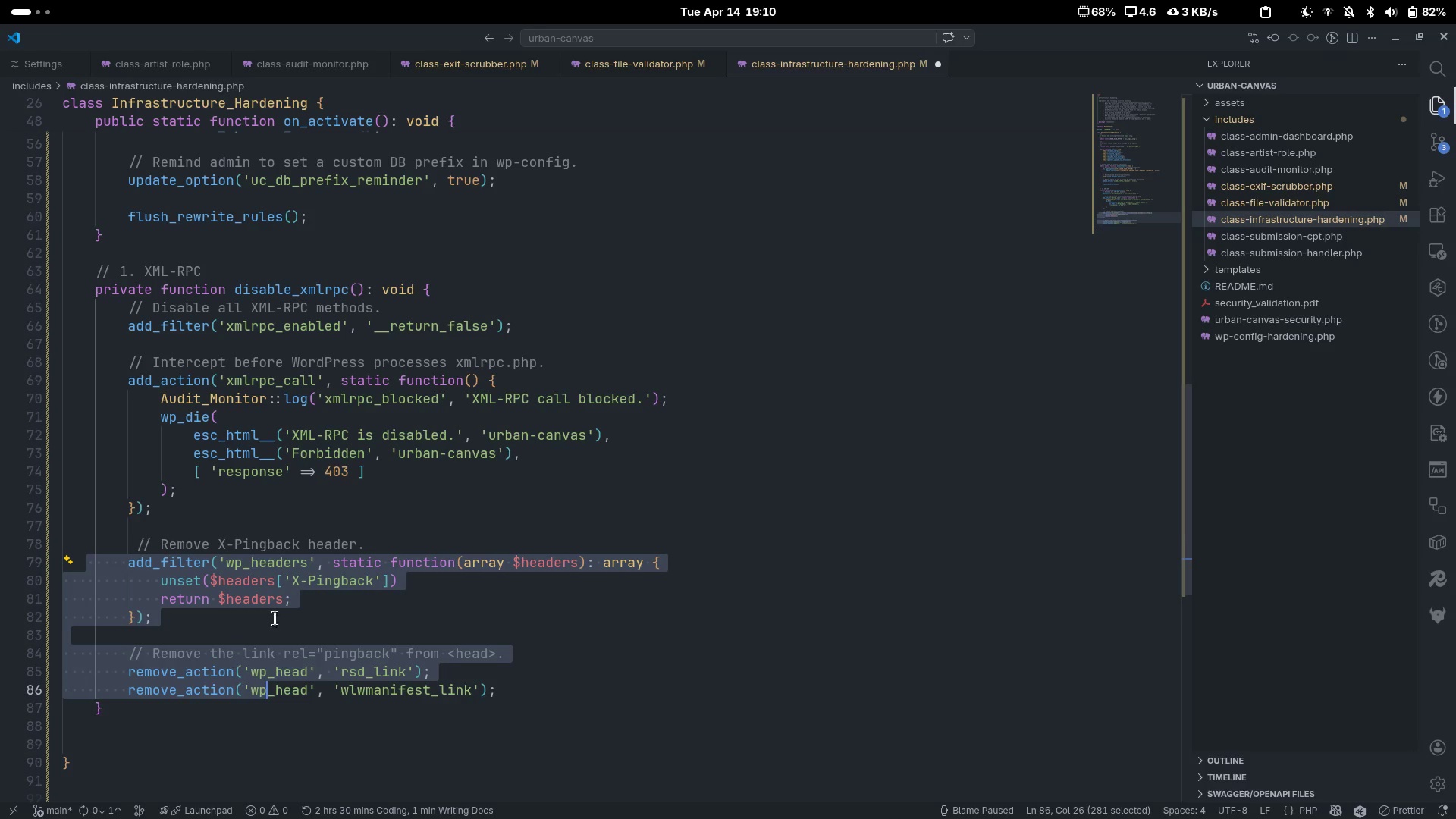 
left_click([334, 592])
 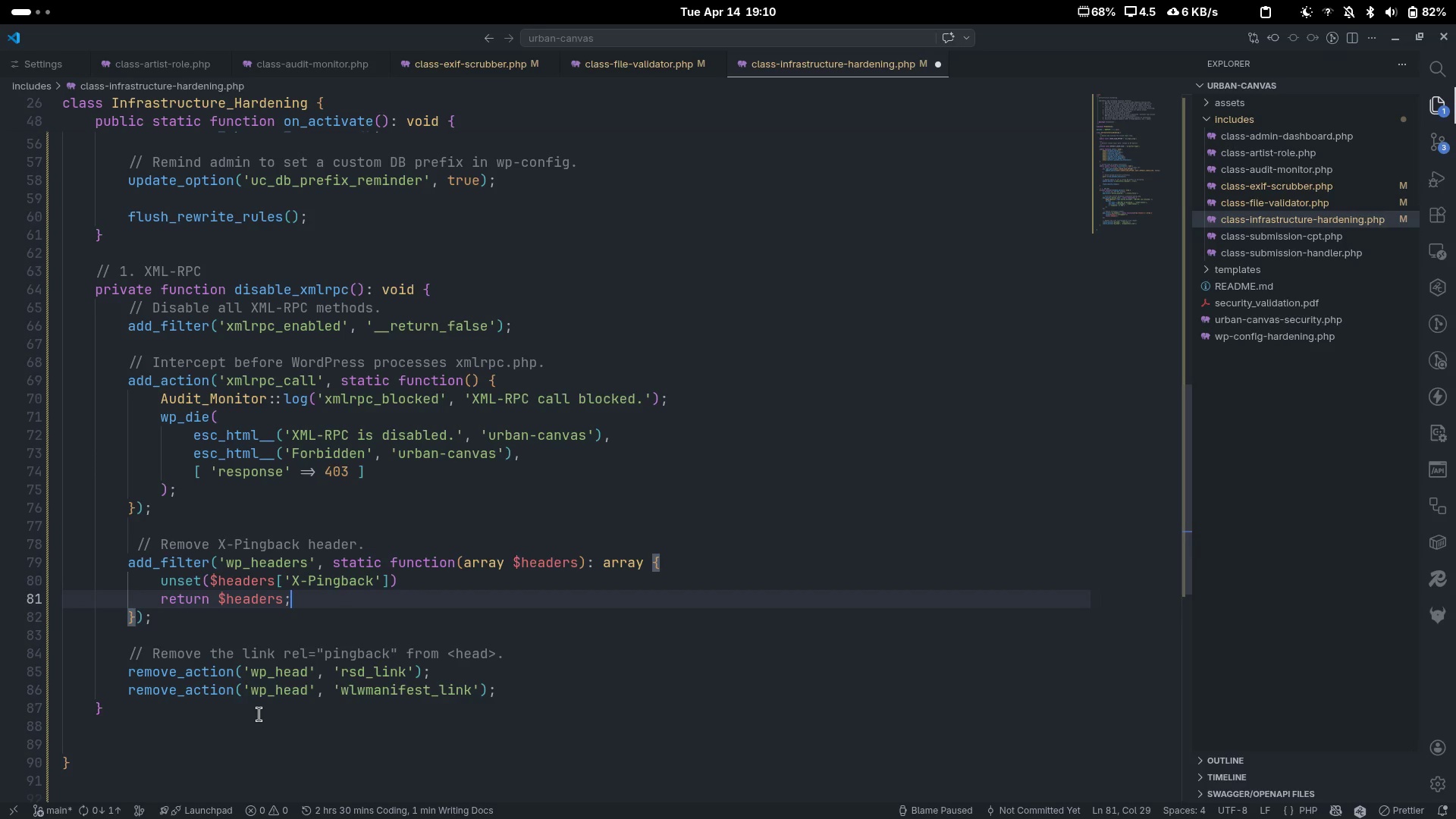 
hold_key(key=ArrowDown, duration=0.77)
 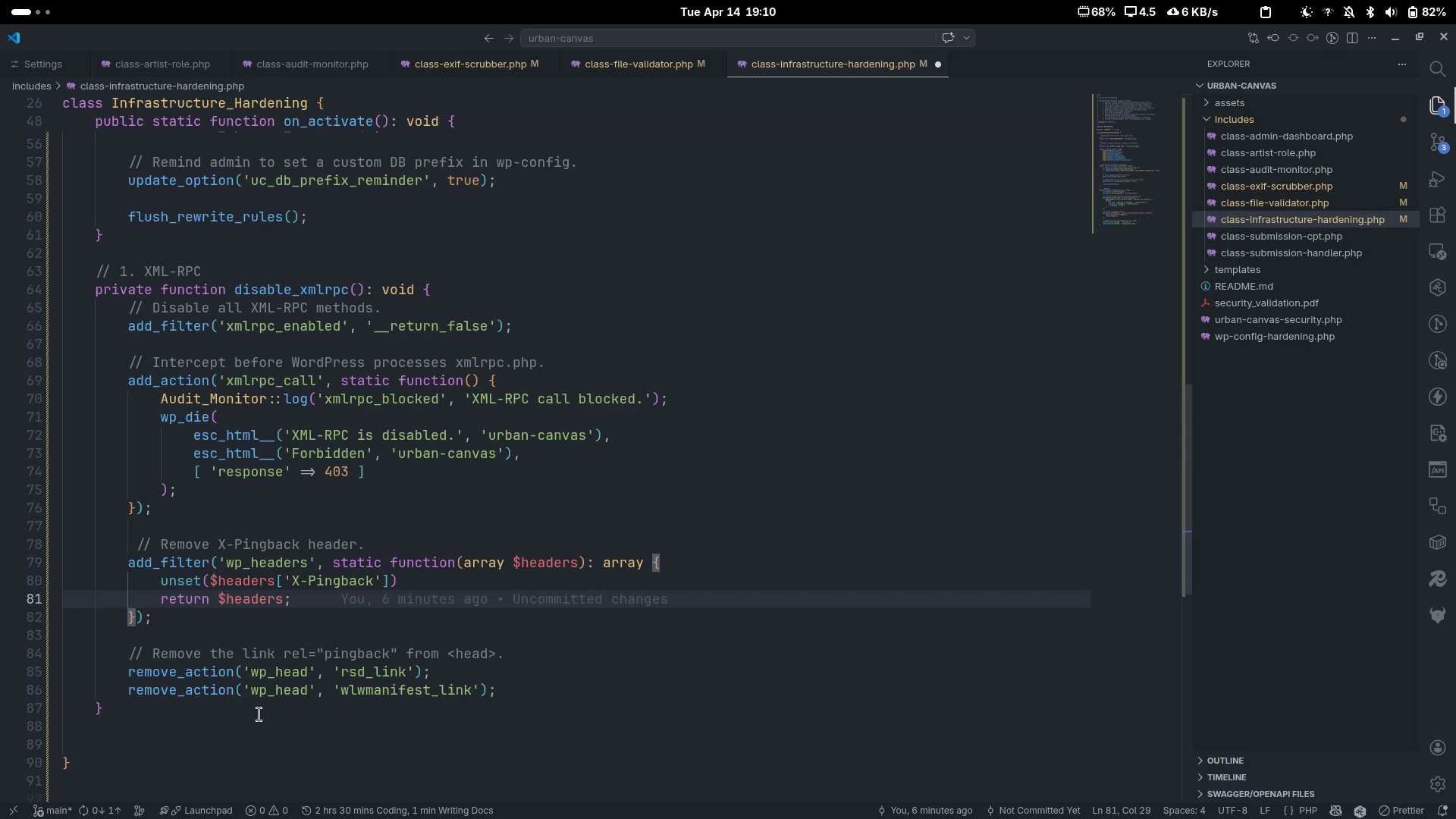 
key(ArrowUp)
 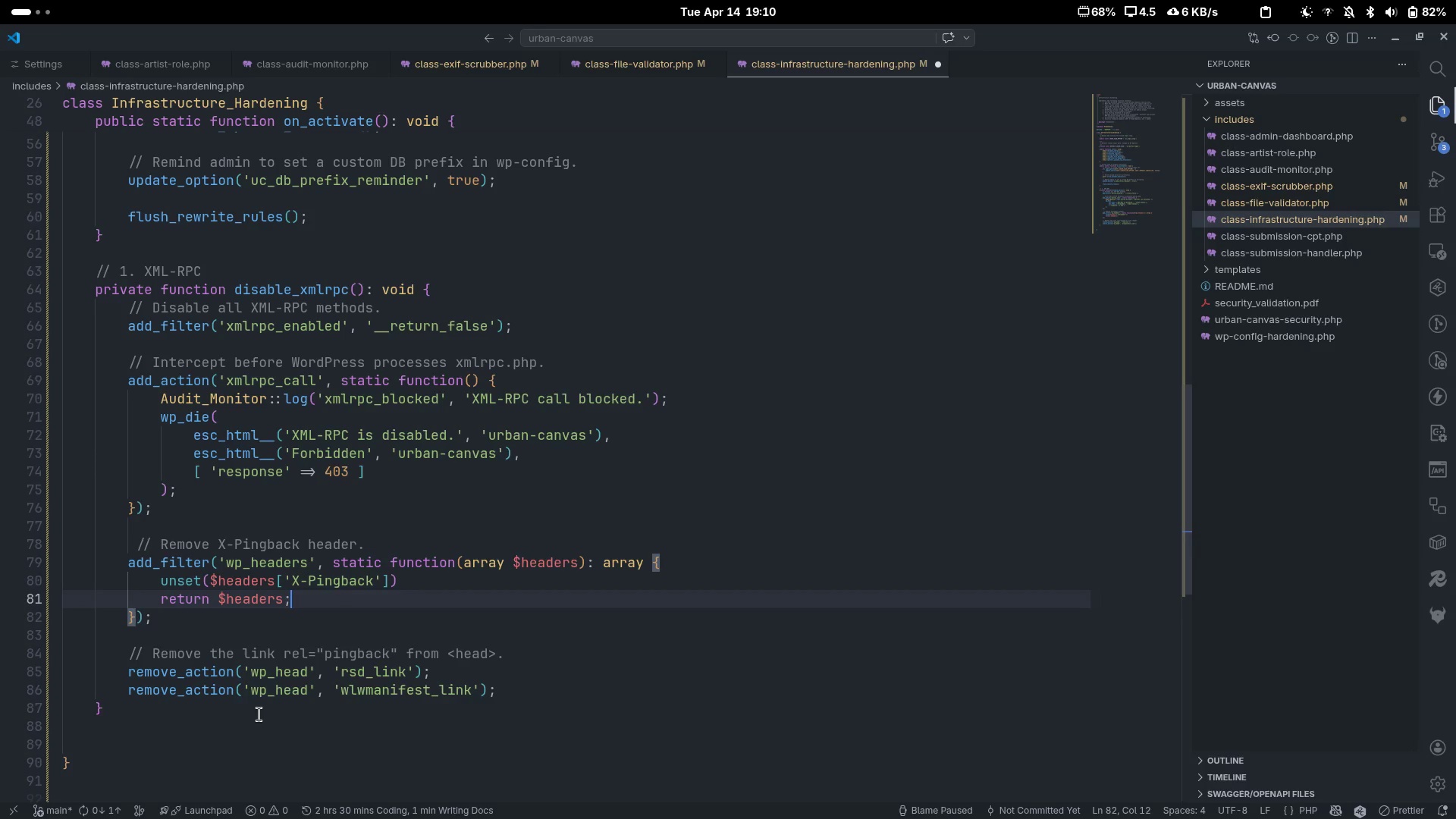 
key(ArrowDown)
 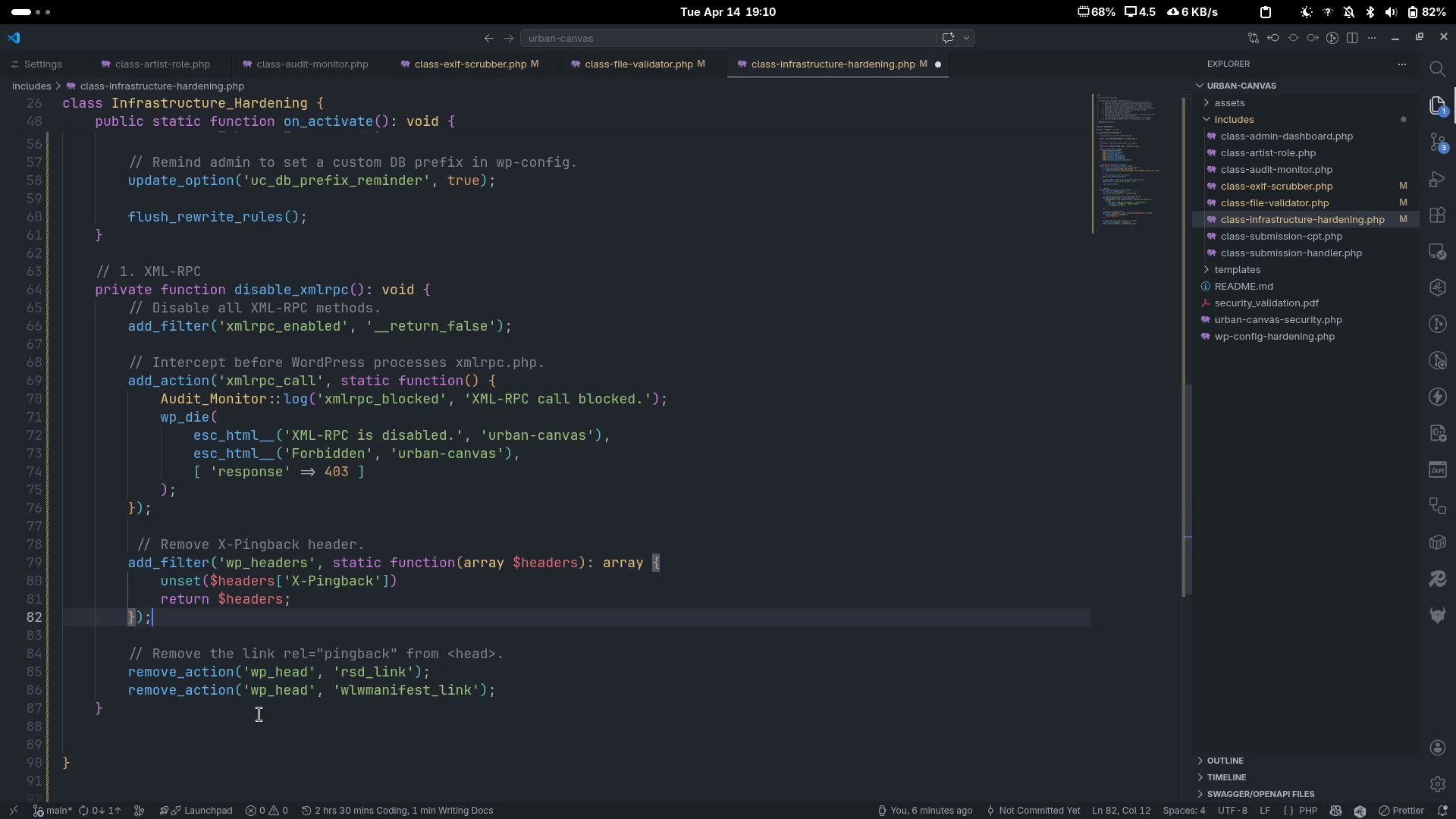 
key(ArrowDown)
 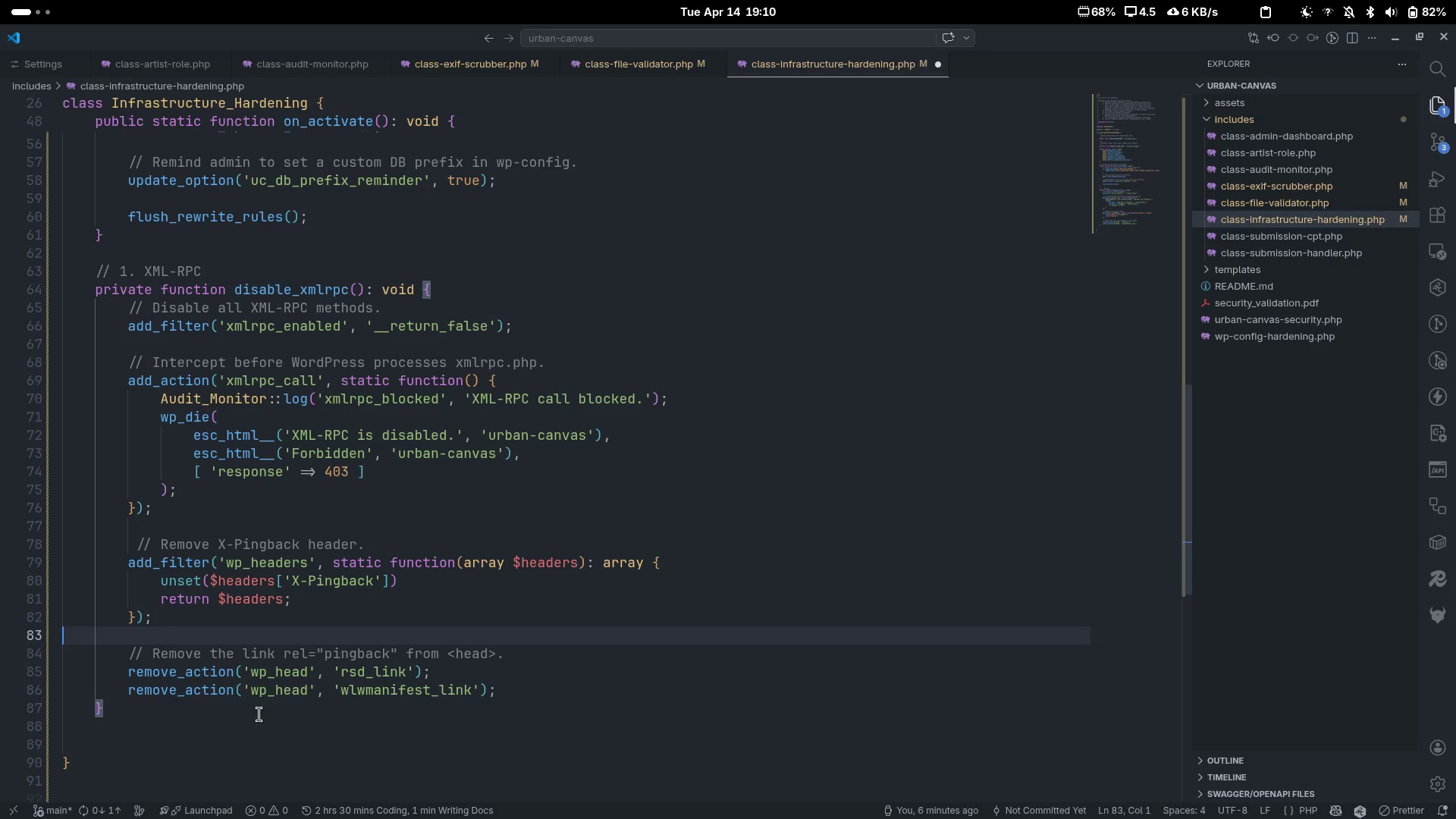 
key(ArrowDown)
 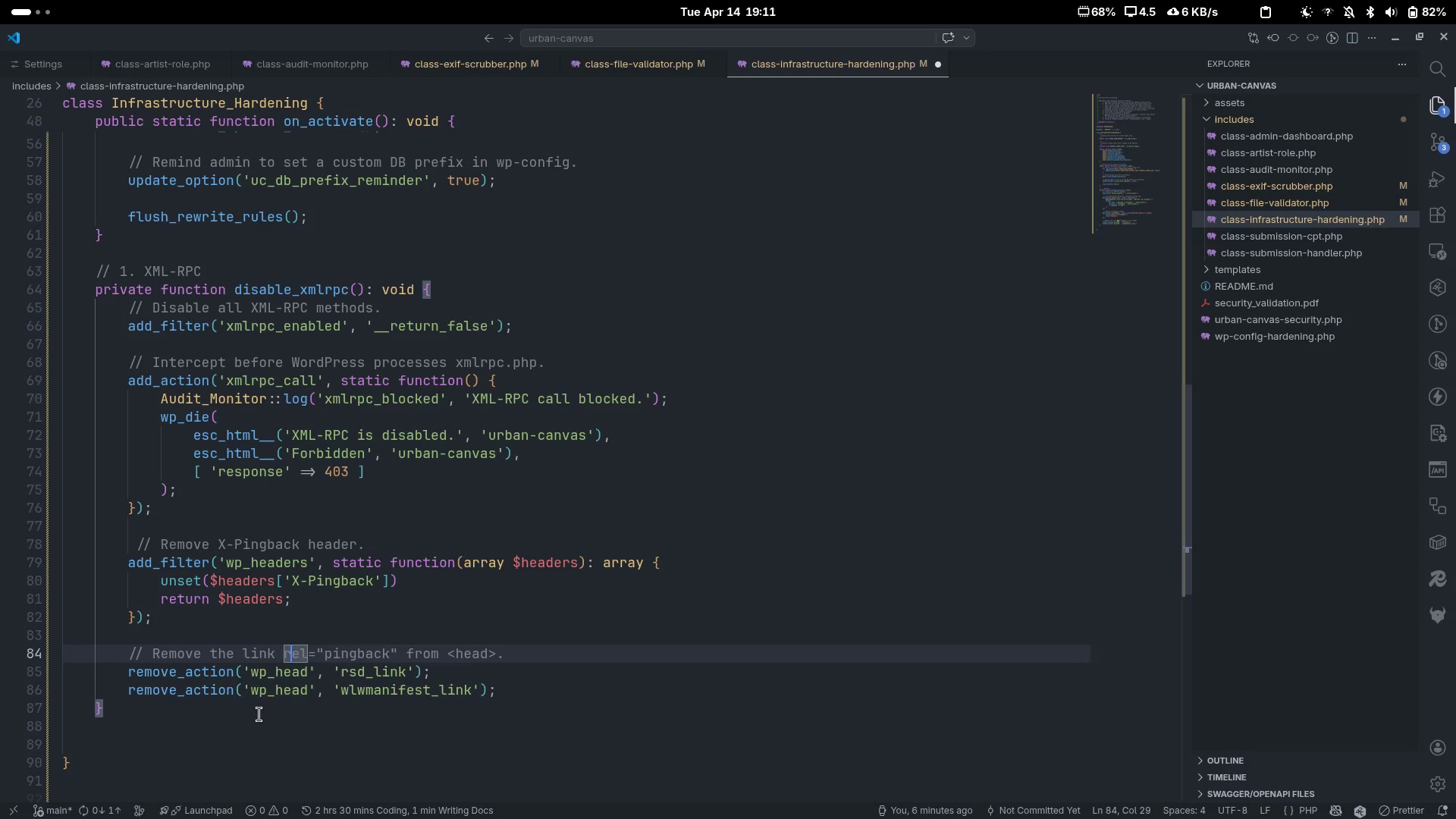 
key(ArrowDown)
 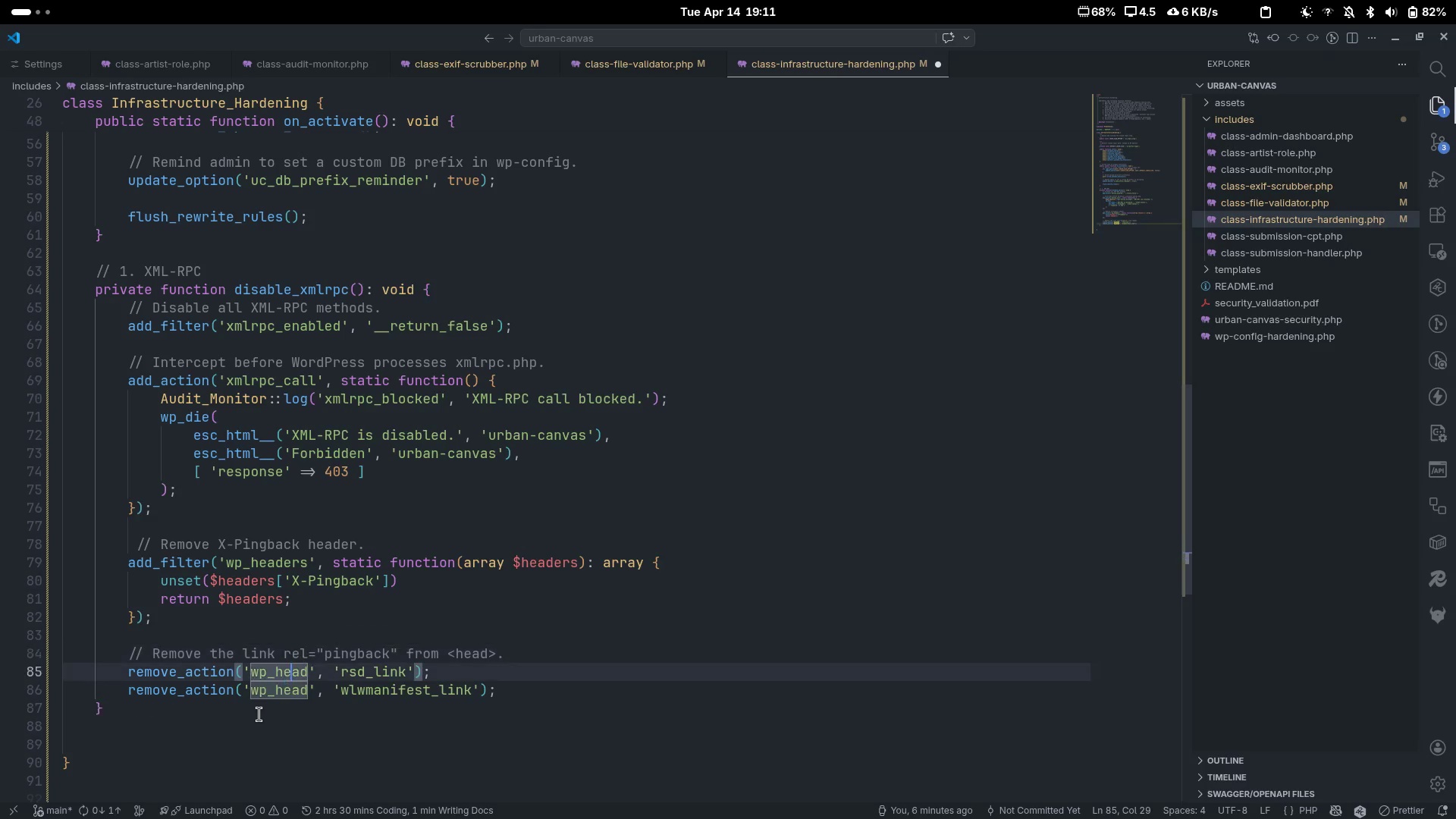 
key(ArrowDown)
 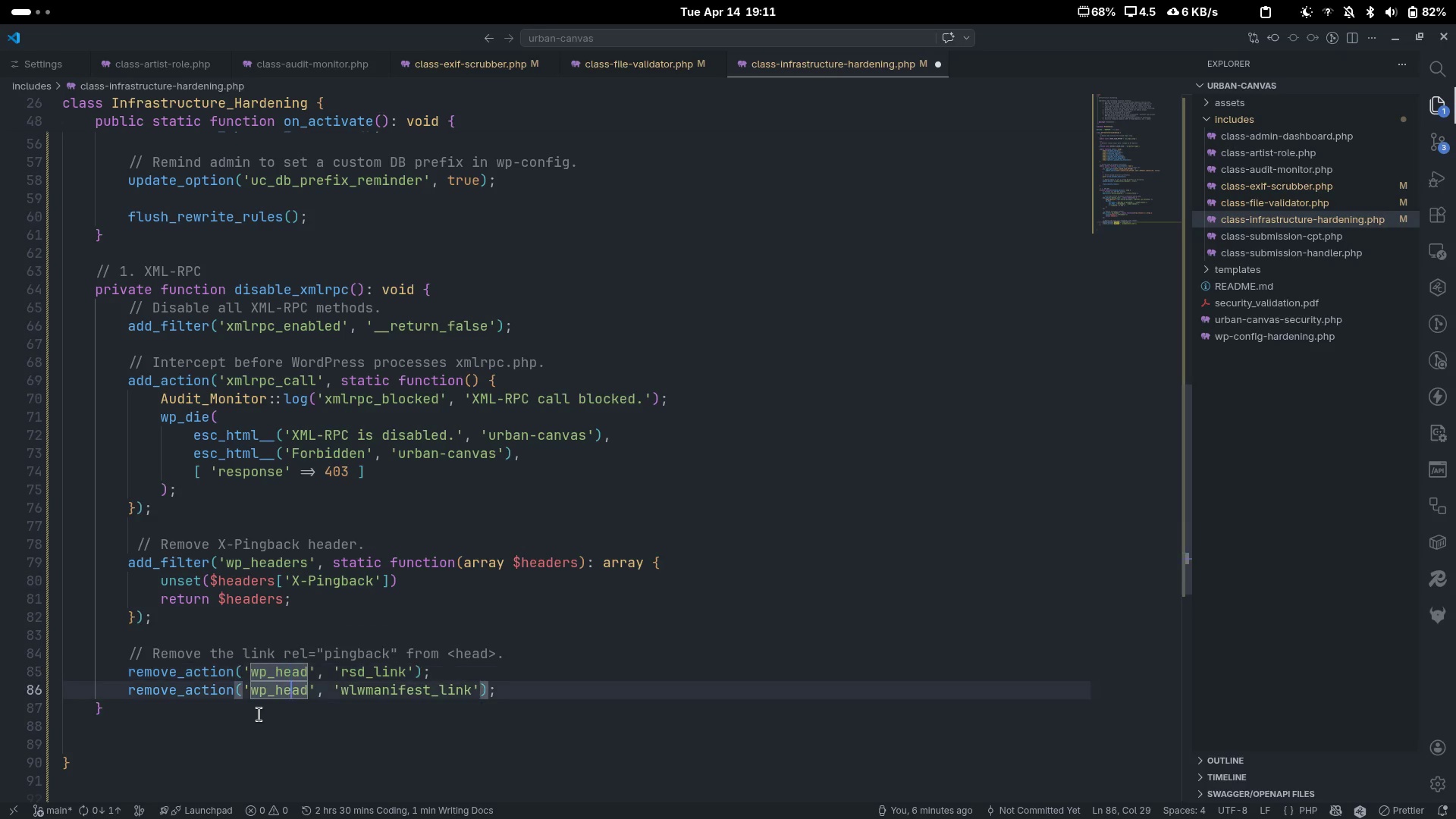 
key(ArrowDown)
 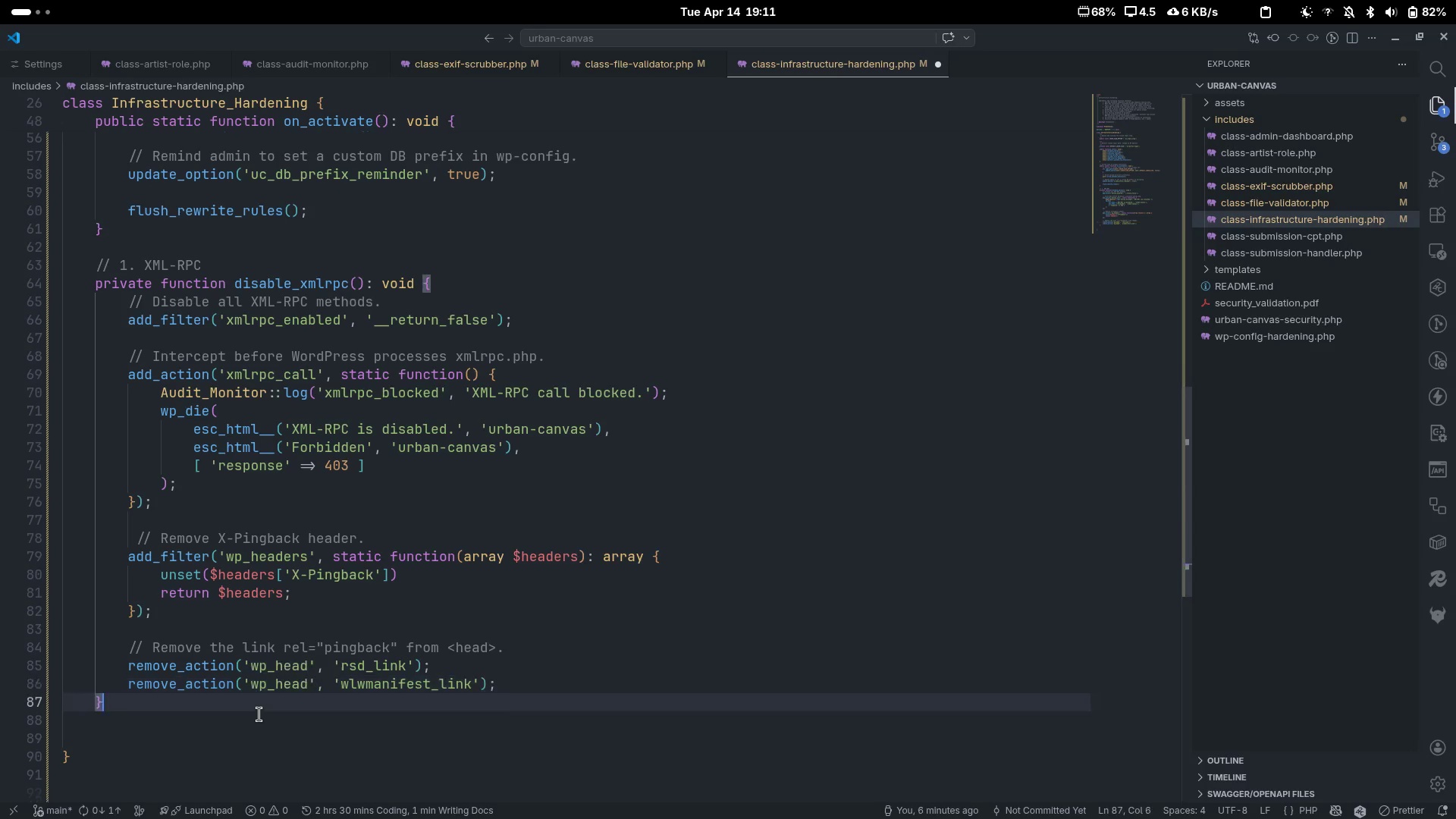 
key(ArrowDown)
 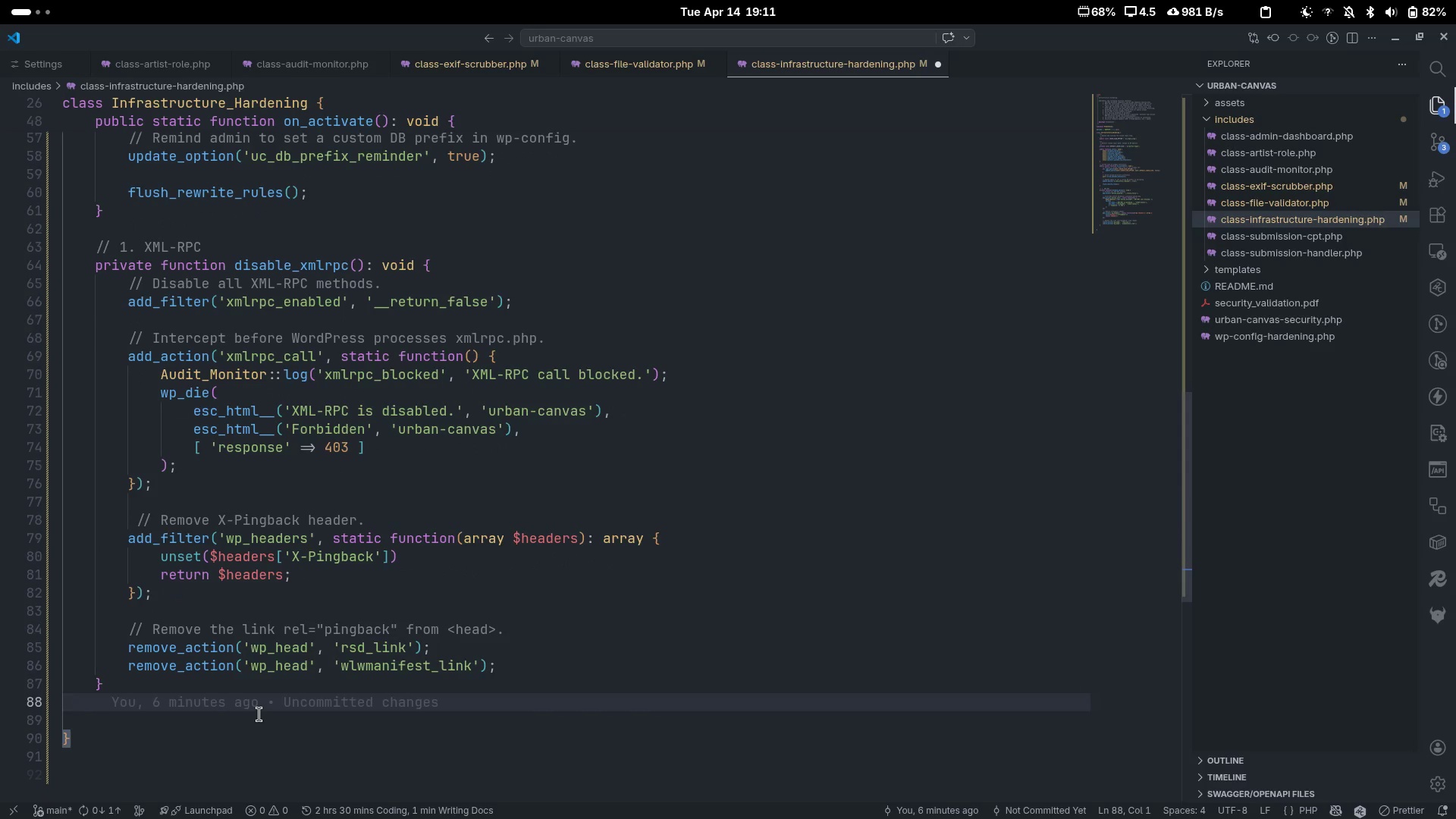 
key(ArrowDown)
 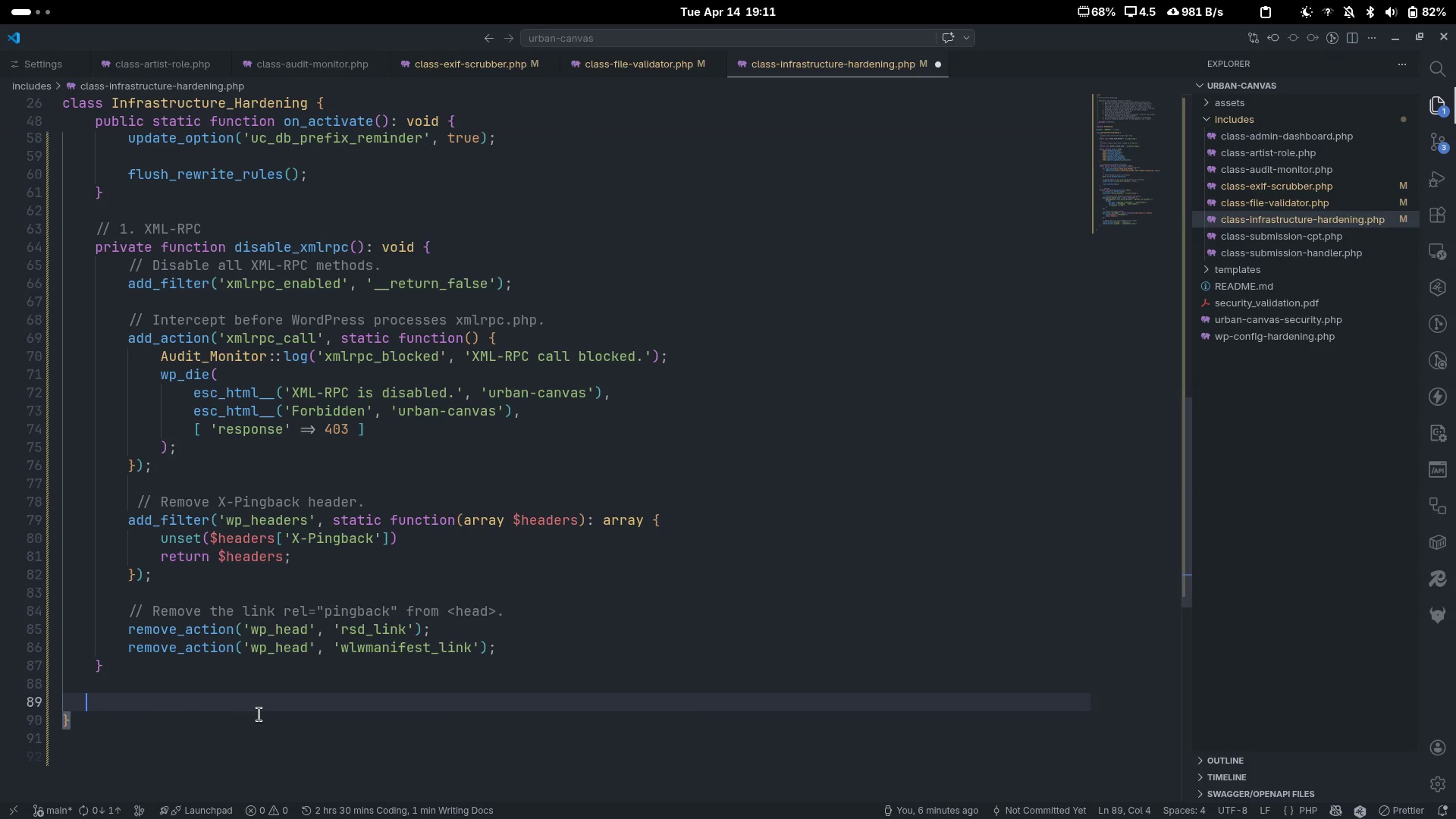 
key(Tab)
 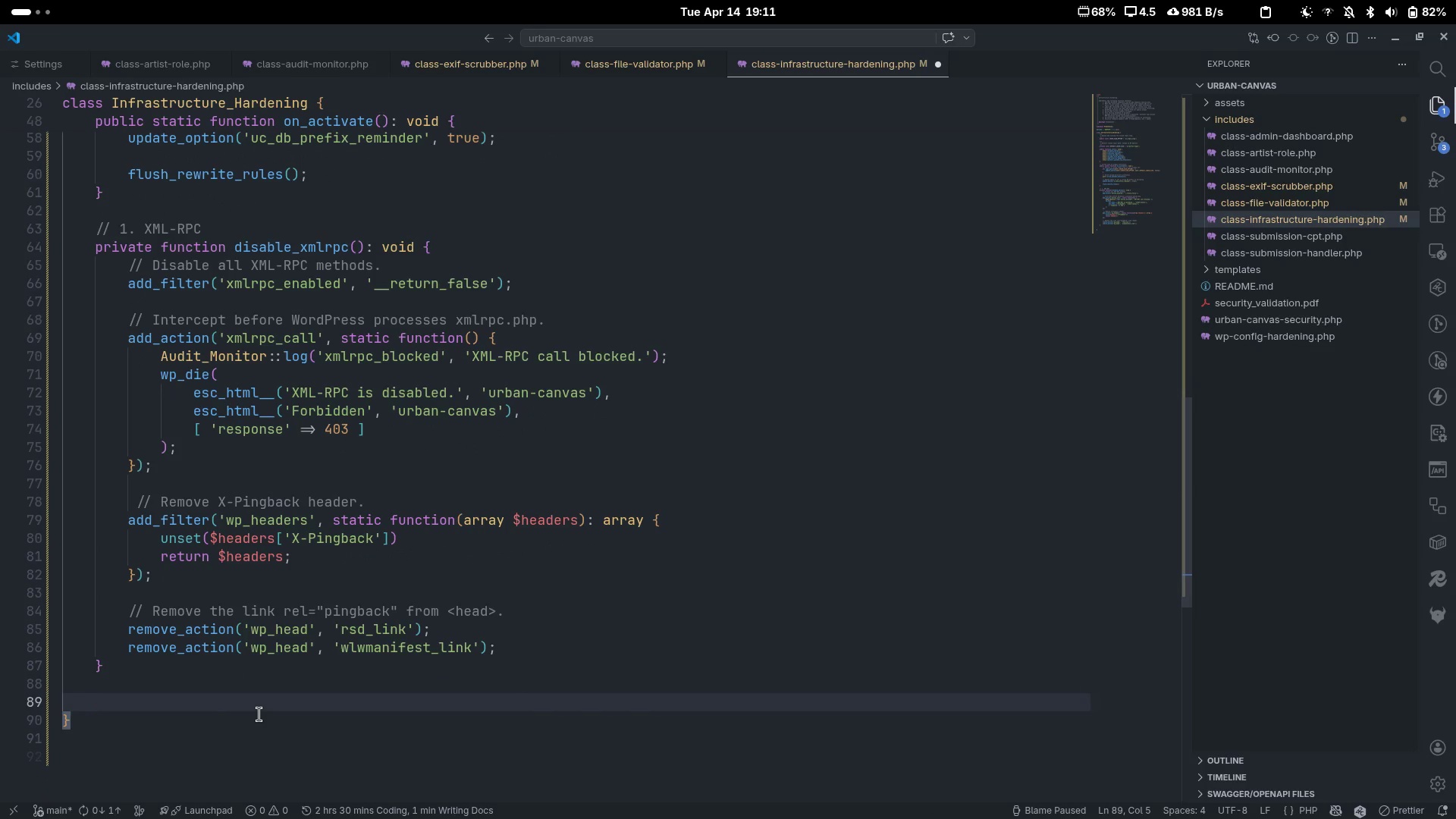 
key(Backspace)
 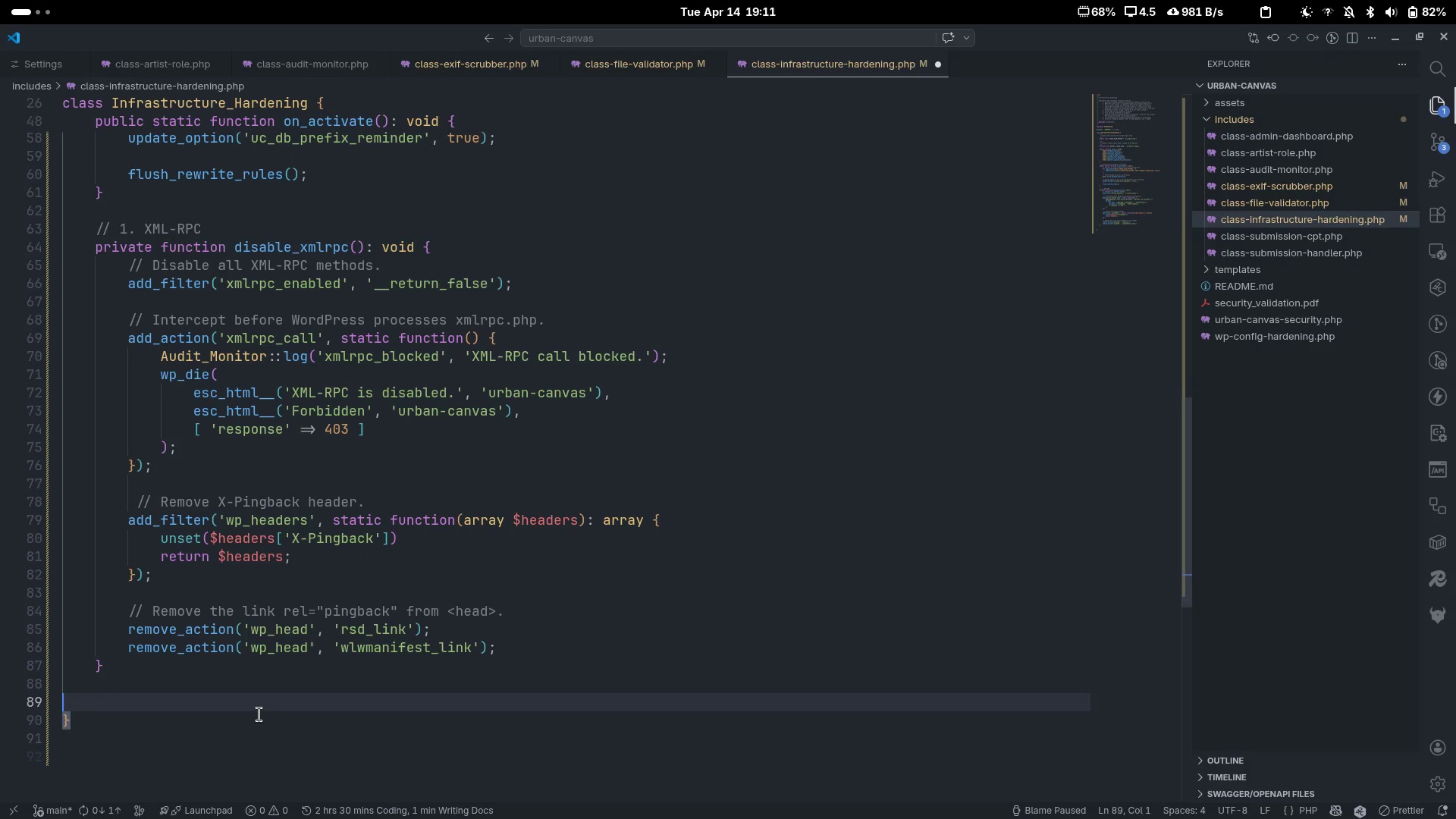 
key(Backspace)
 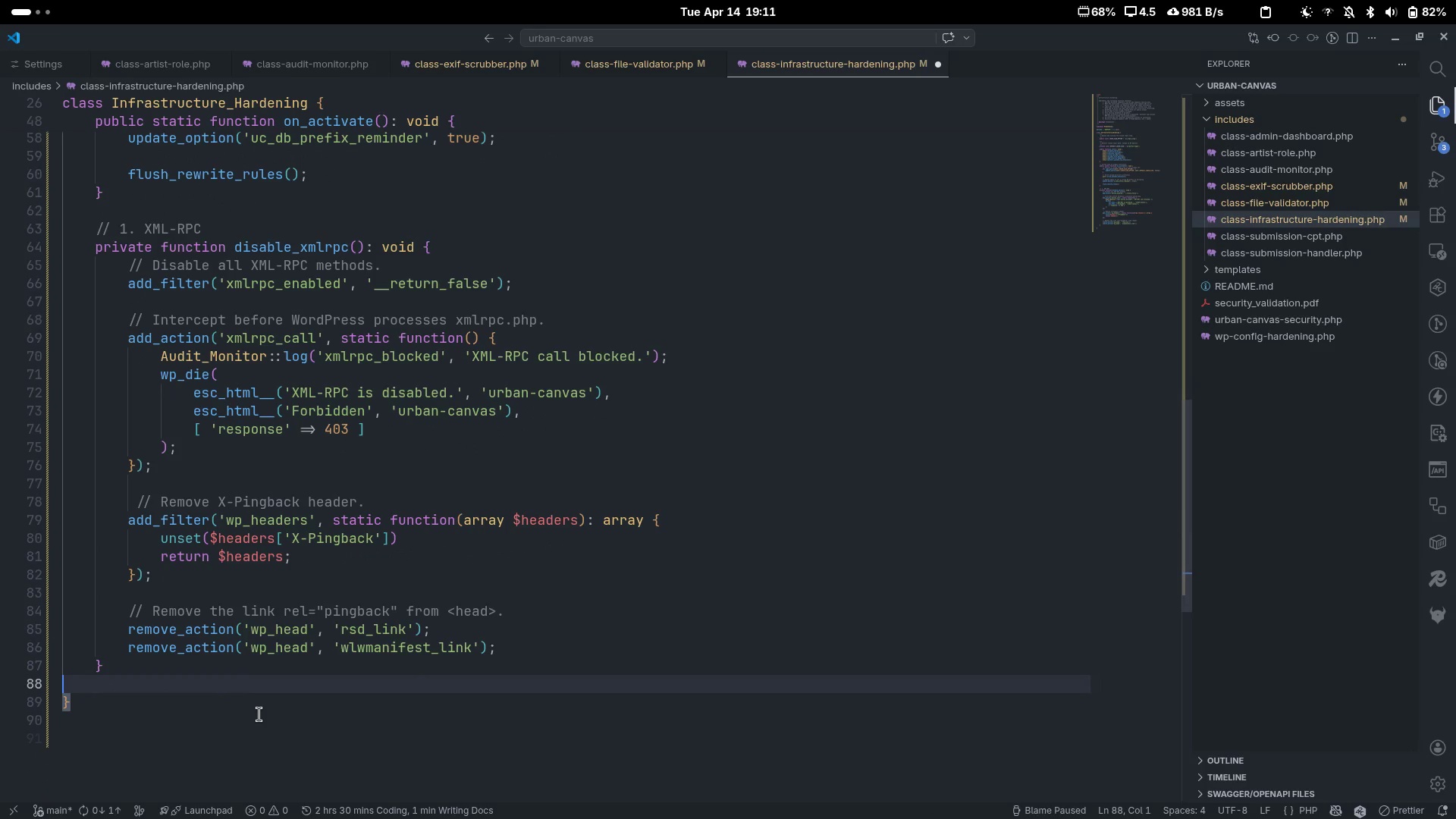 
key(Tab)
 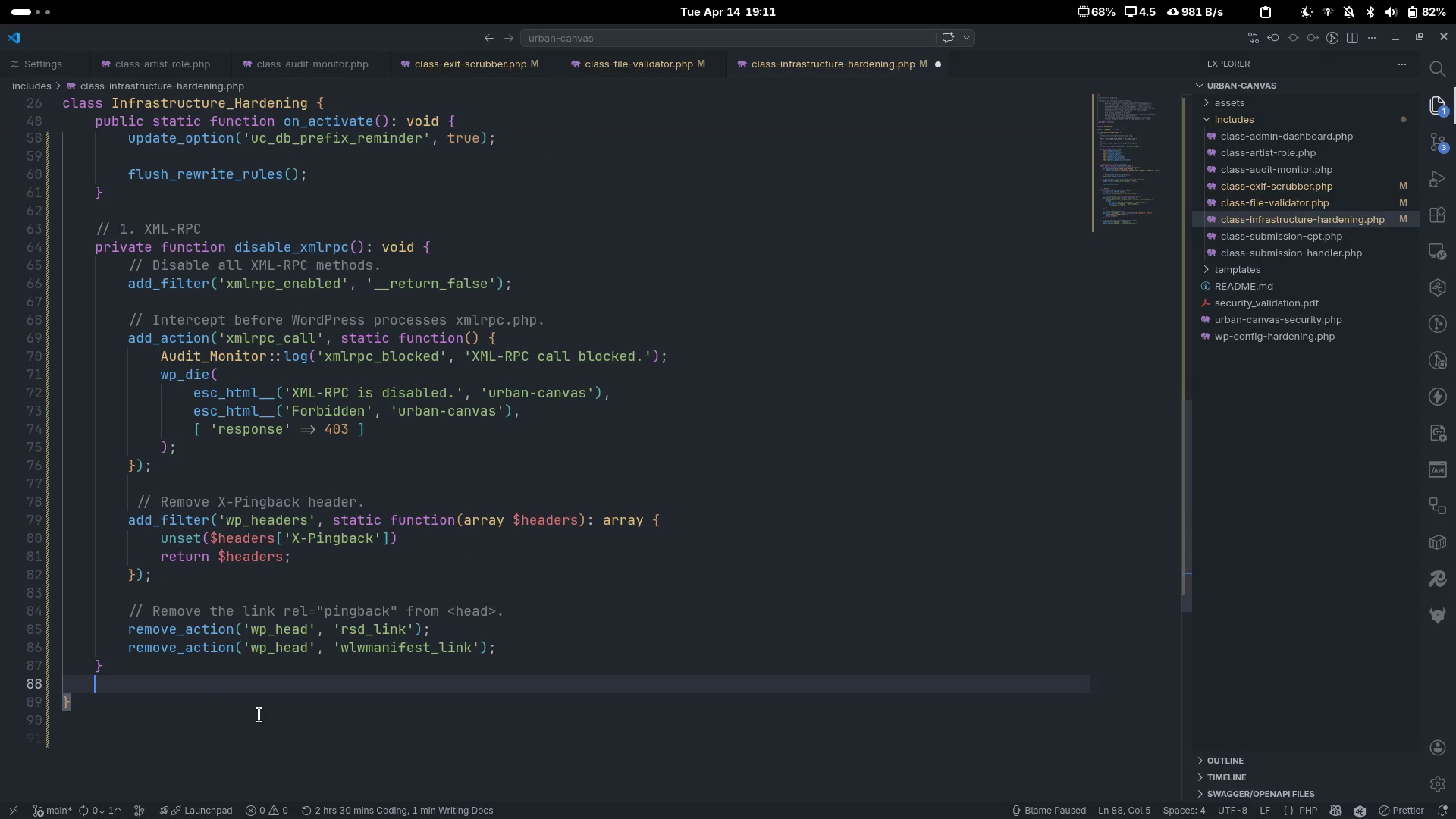 
key(Enter)
 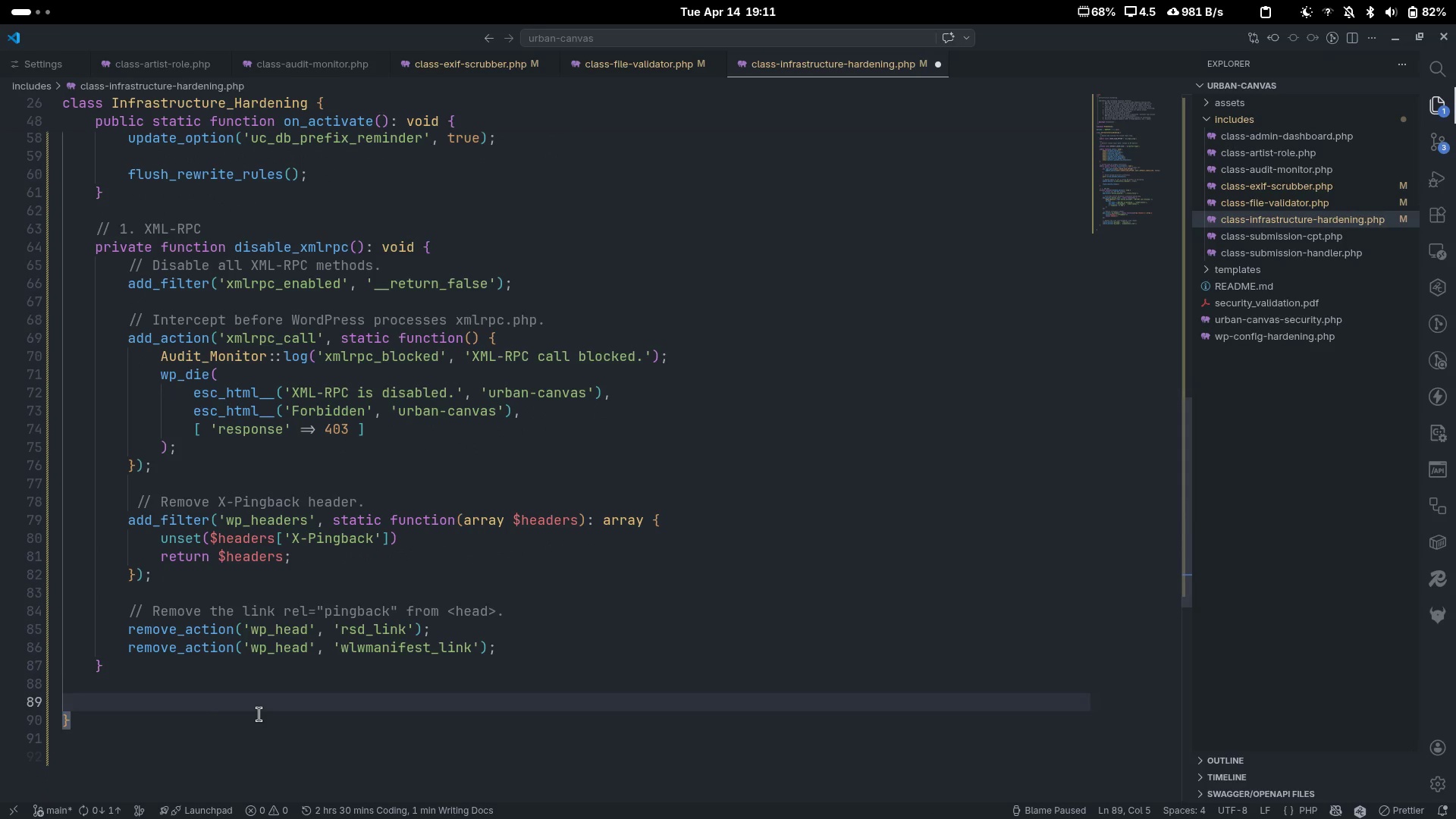 
key(Control+ControlLeft)
 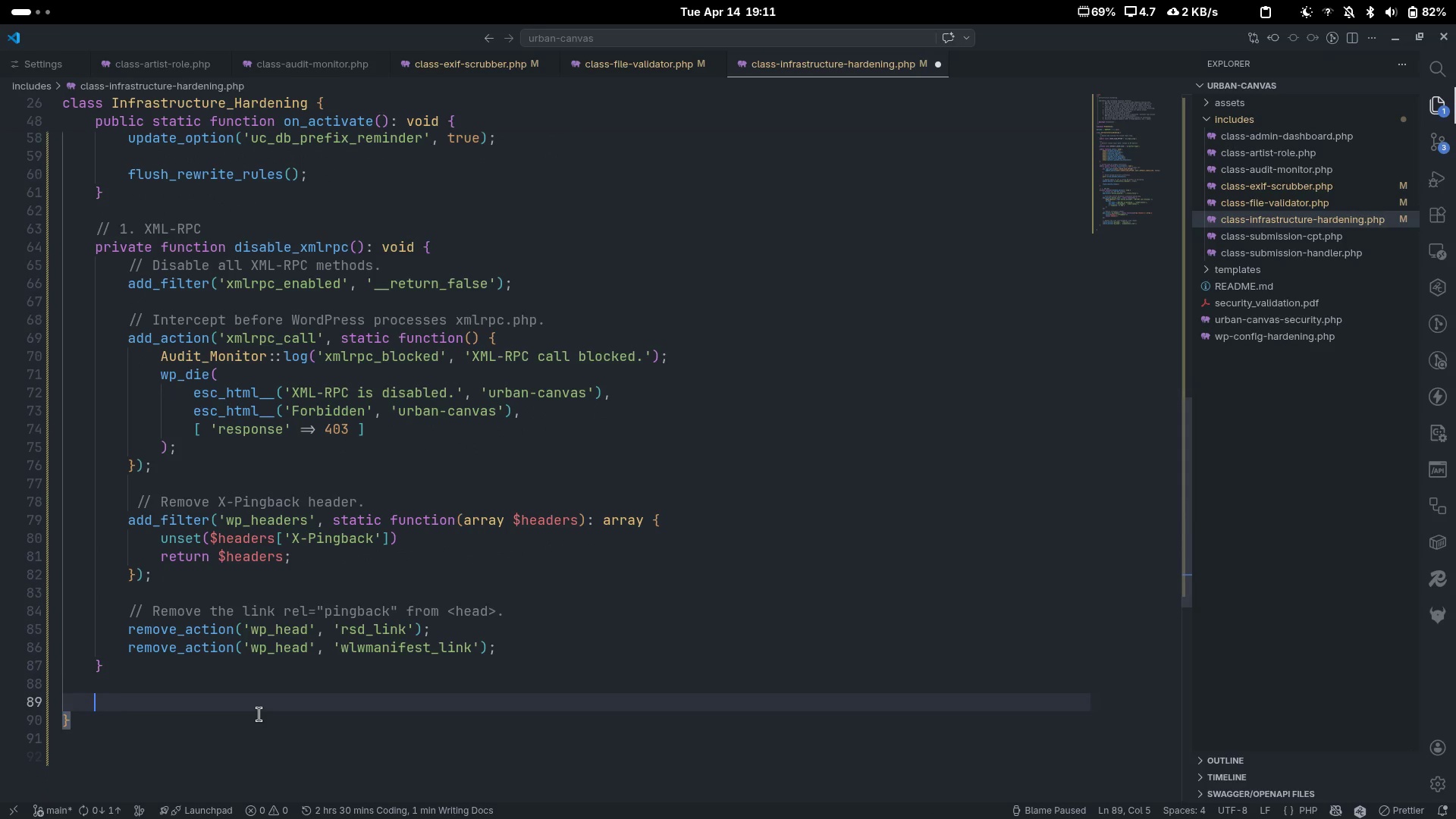 
key(Control+Slash)
 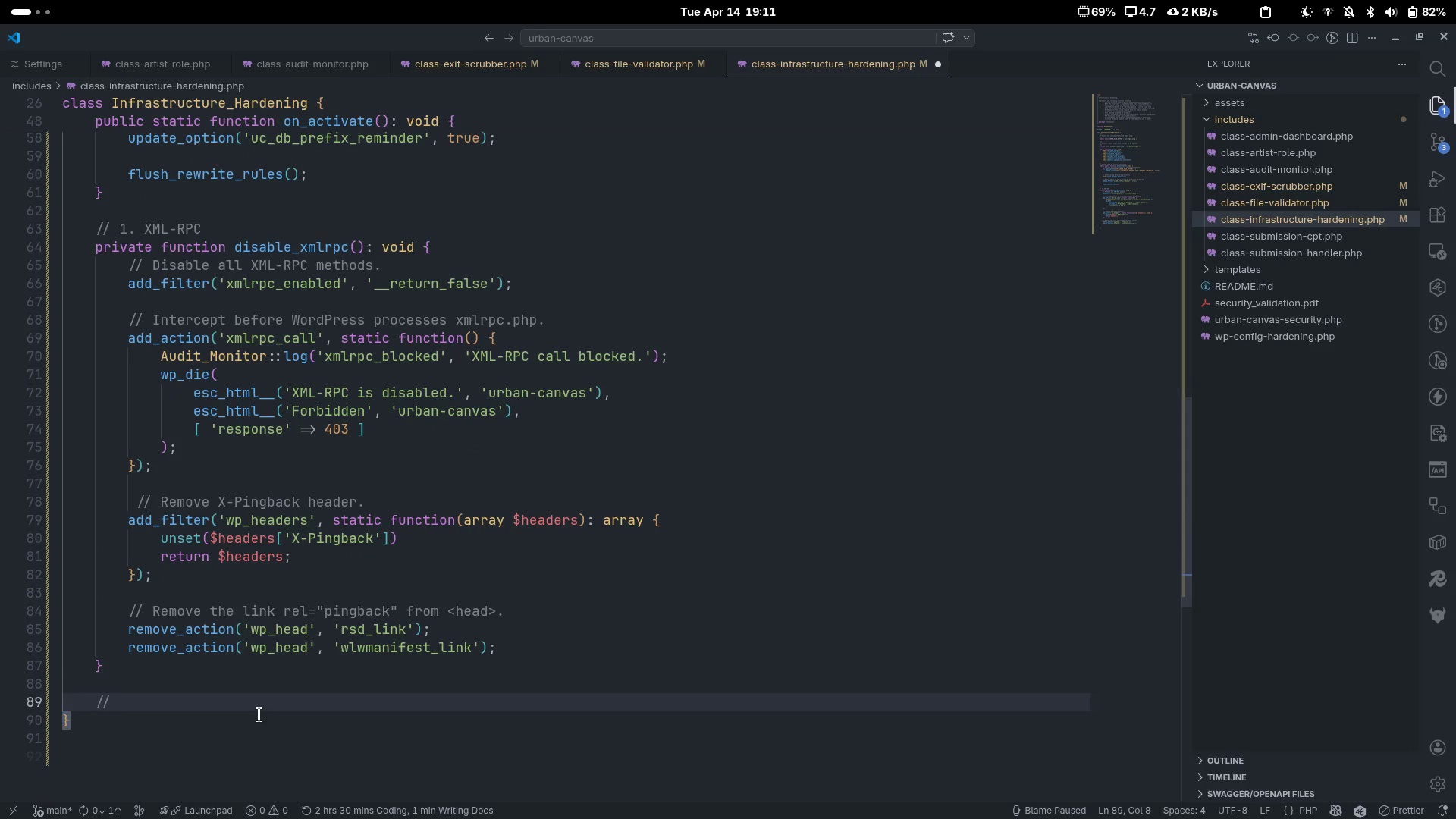 
type(2. REST API restrictions)
key(Backspace)
 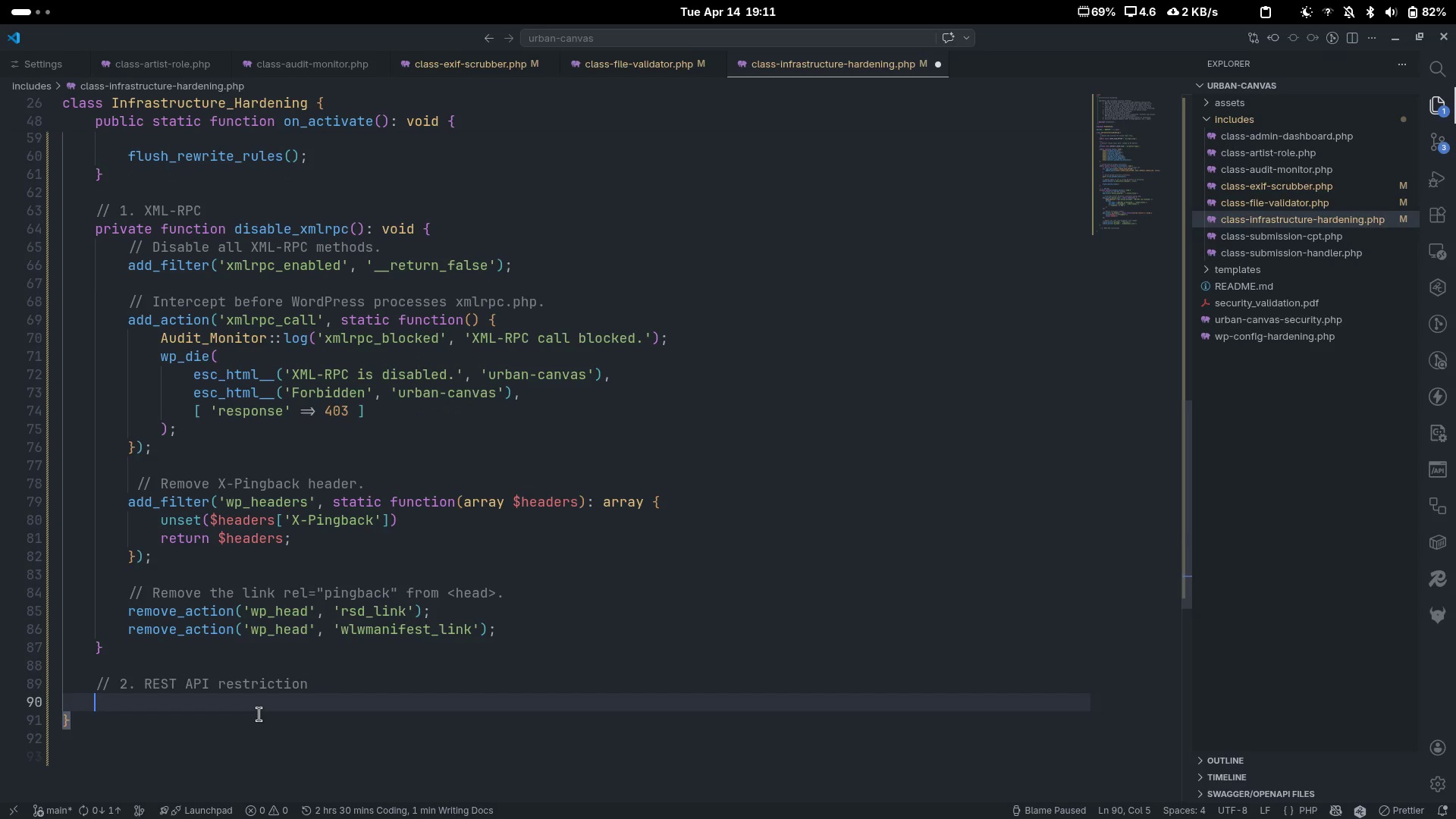 
 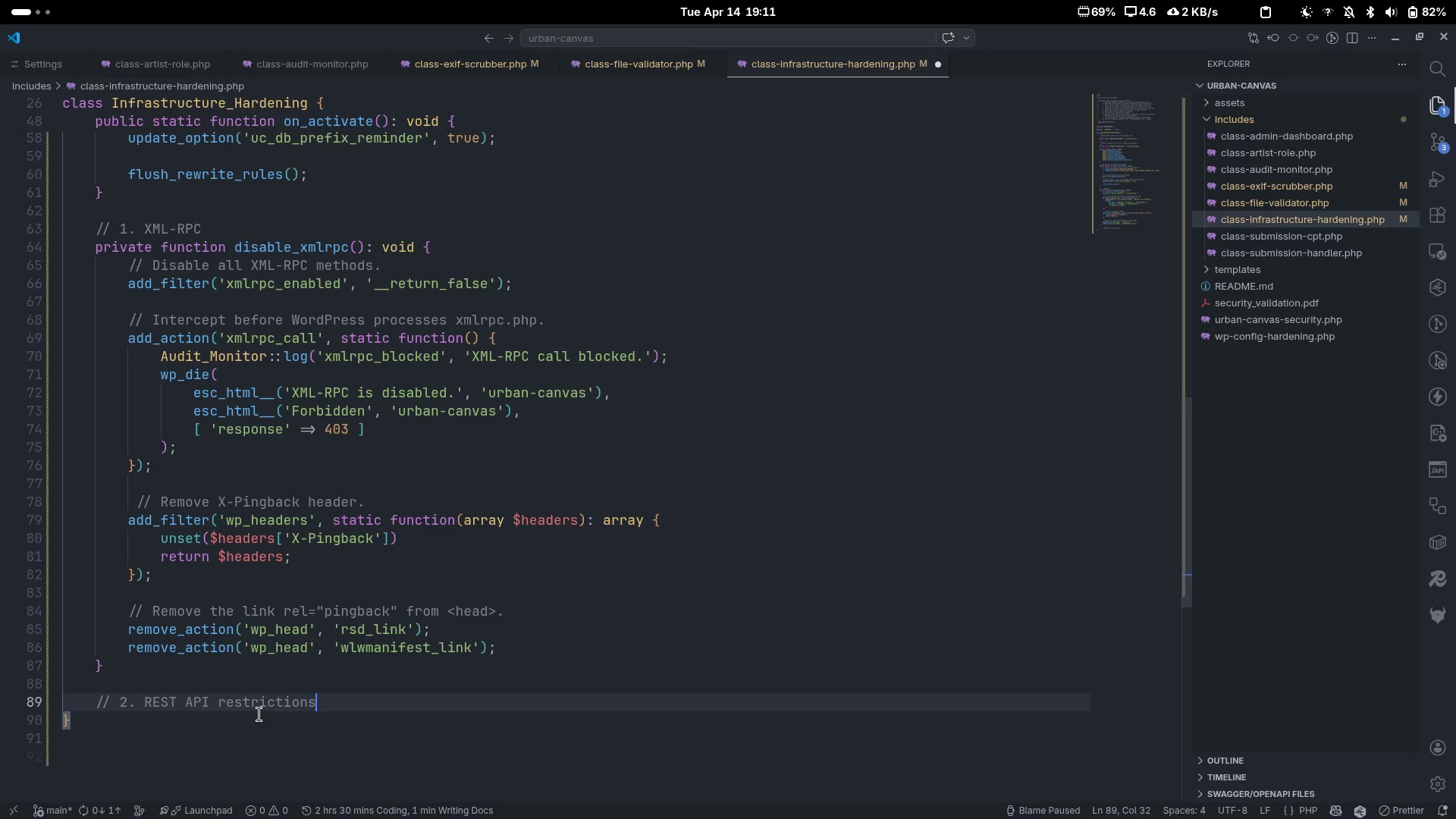 
key(Enter)
 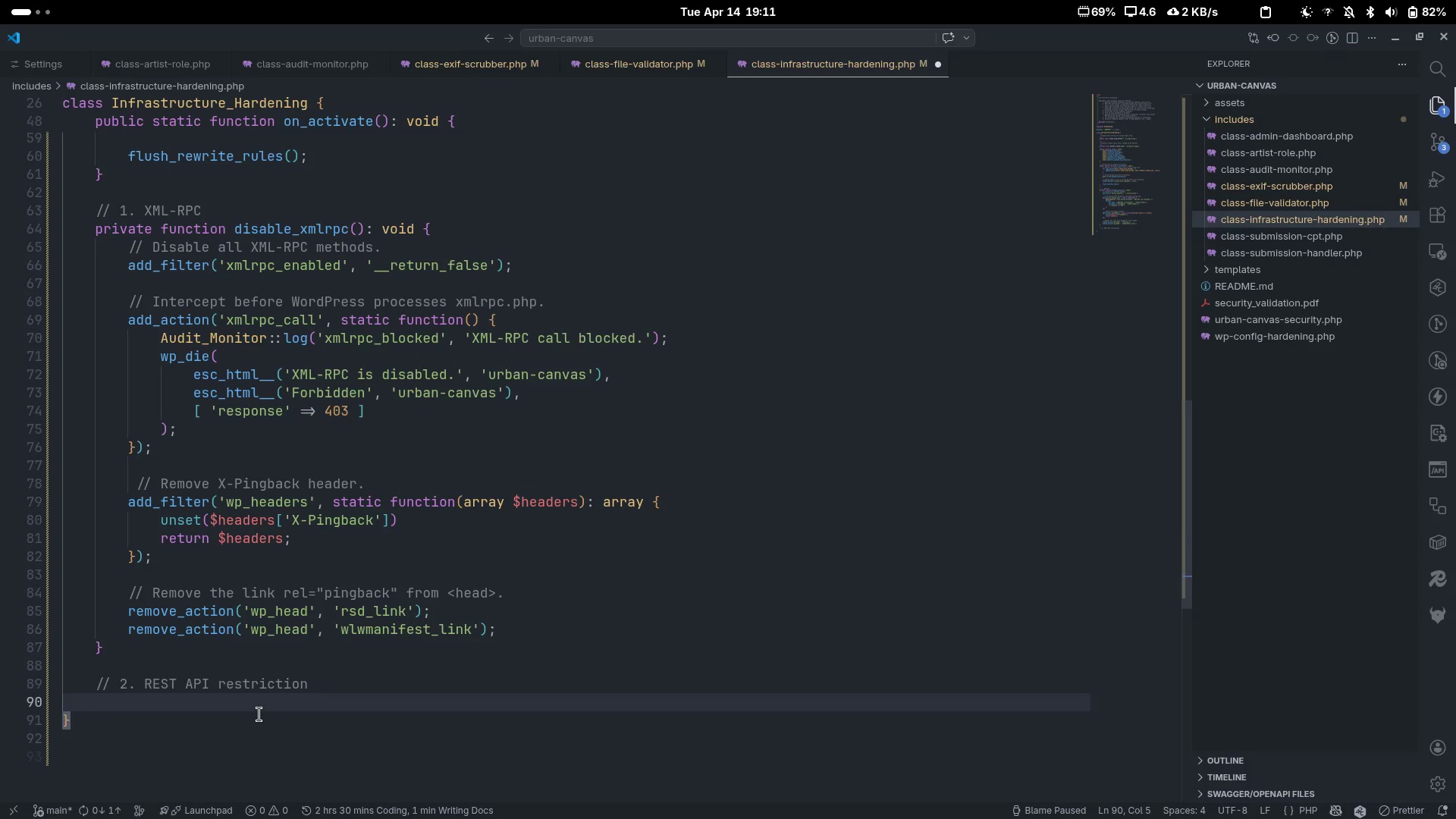 
type(pria)
key(Backspace)
type(vte)
key(Backspace)
key(Backspace)
type(ate function restrict_rest_ai)
key(Backspace)
type(pi())
 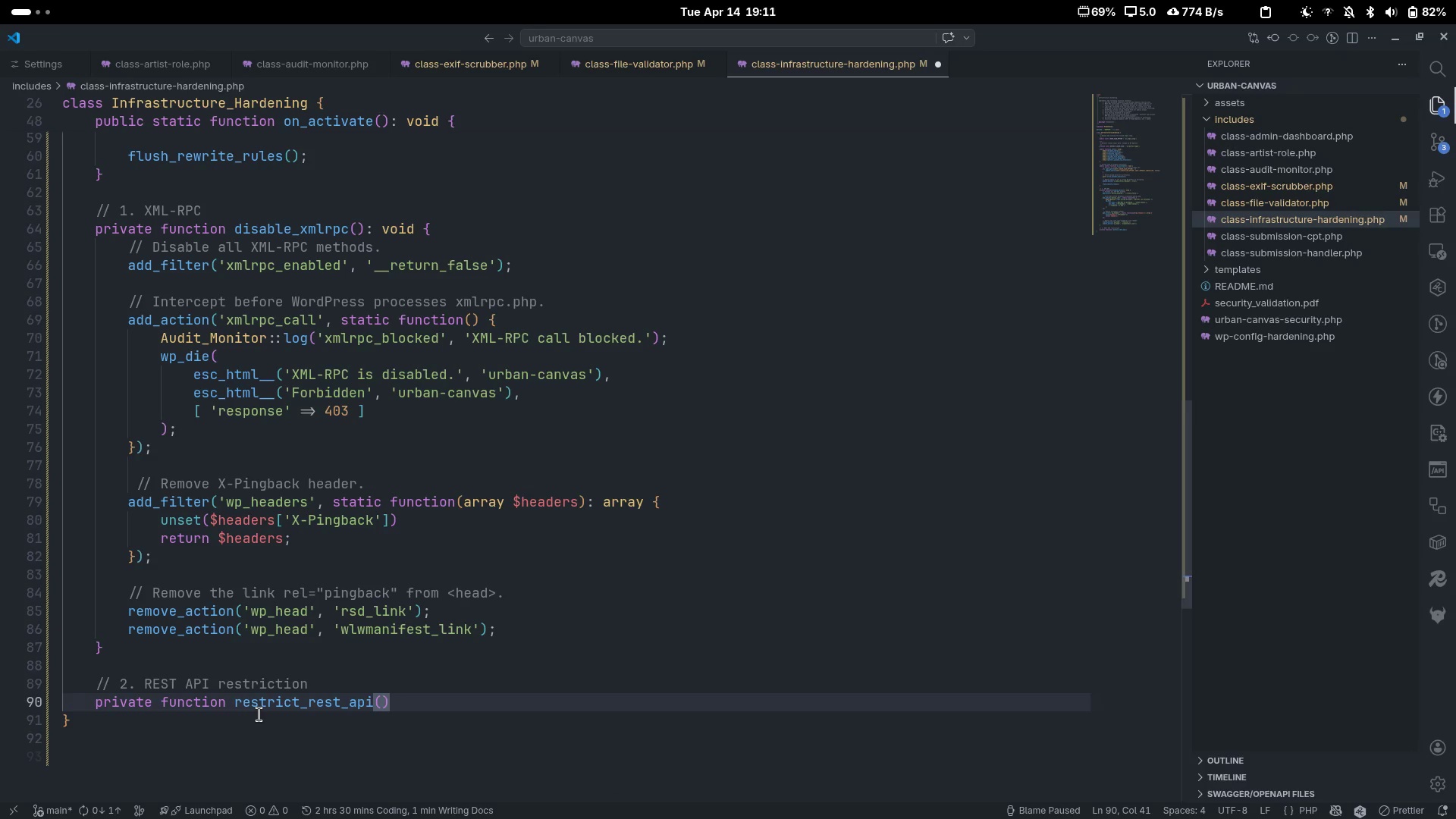 
scroll: coordinate [257, 714], scroll_direction: up, amount: 21.0
 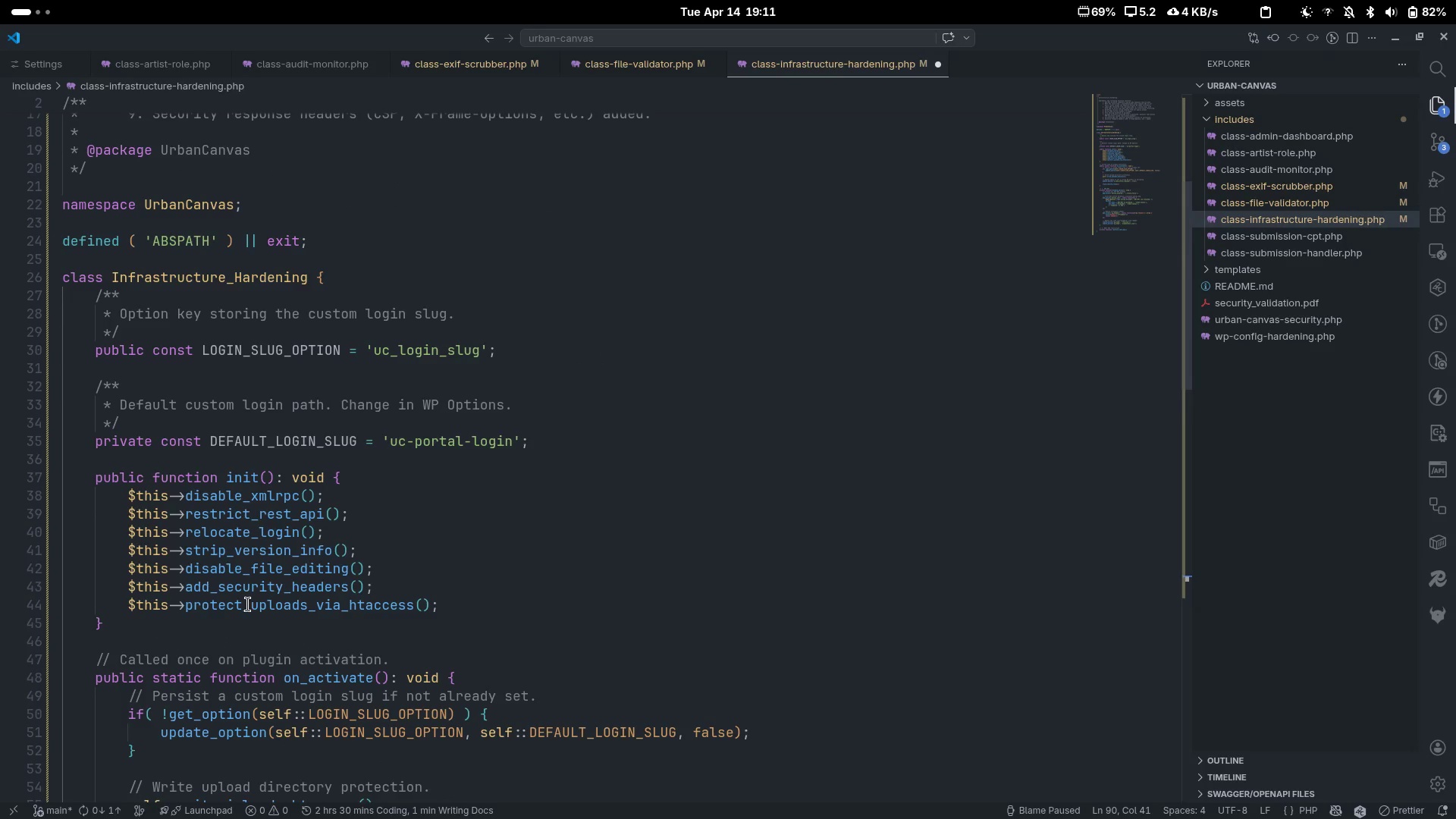 
double_click([267, 513])
 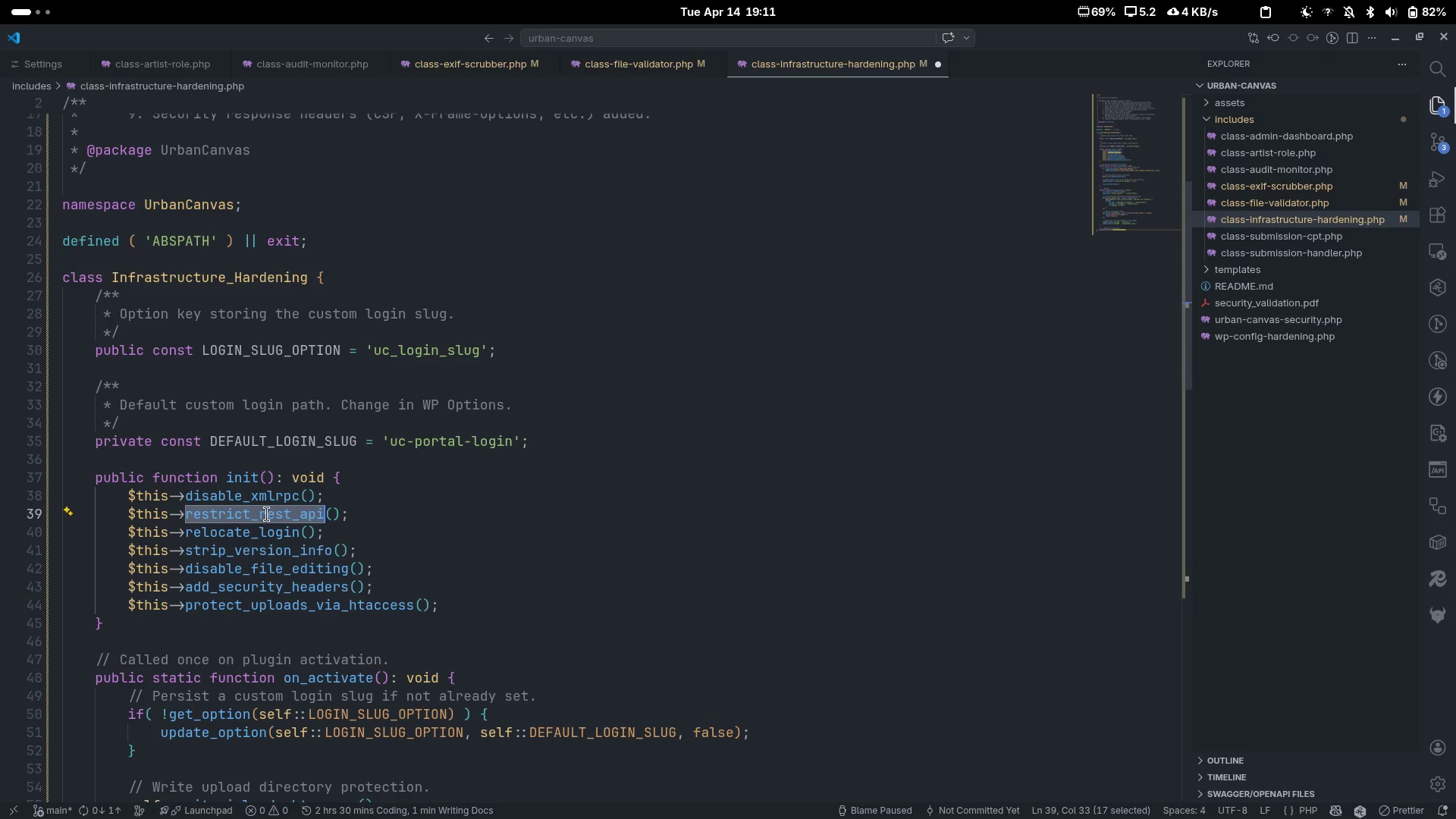 
scroll: coordinate [274, 528], scroll_direction: down, amount: 8.0
 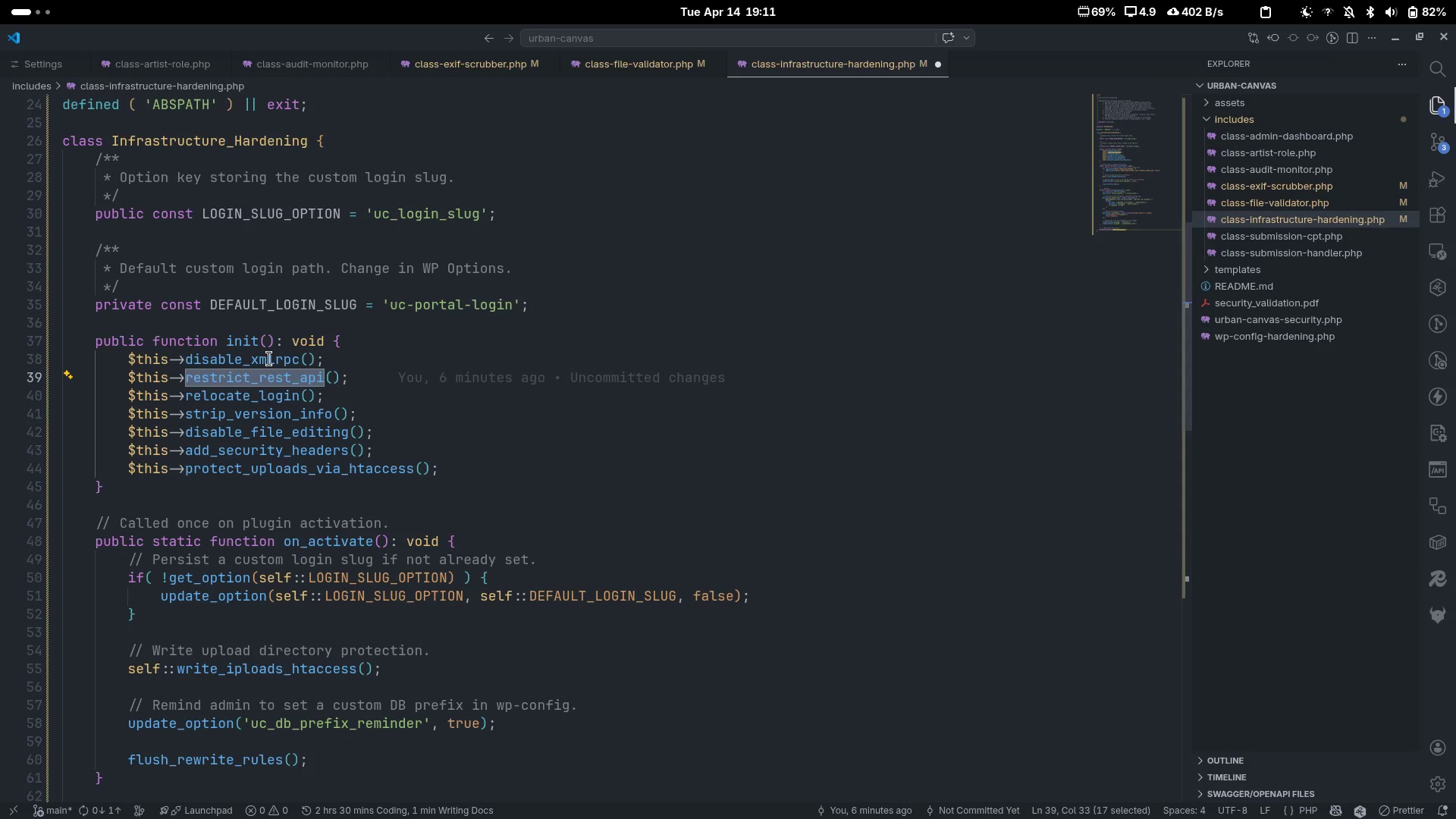 
double_click([269, 359])
 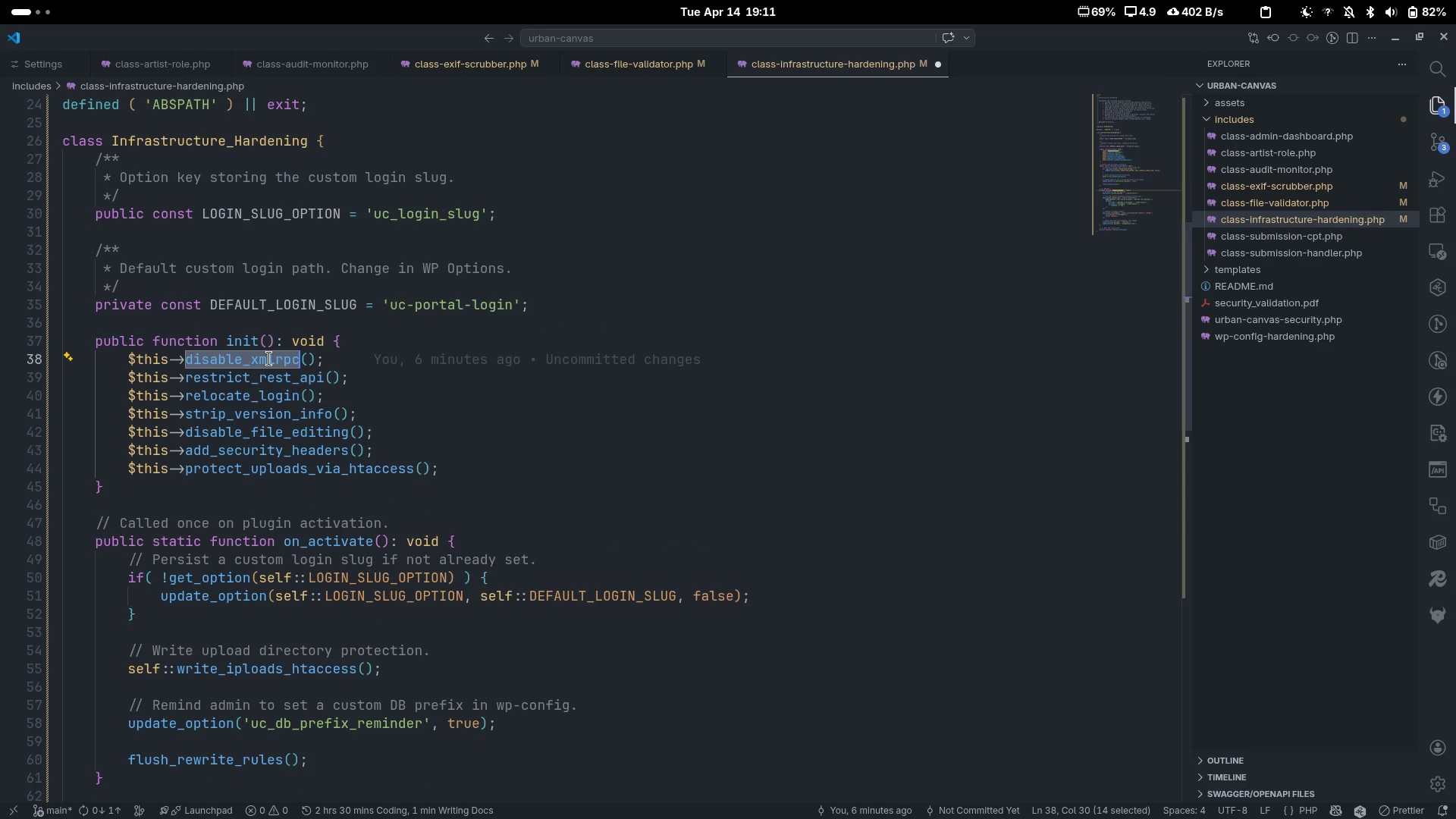 
scroll: coordinate [269, 359], scroll_direction: down, amount: 12.0
 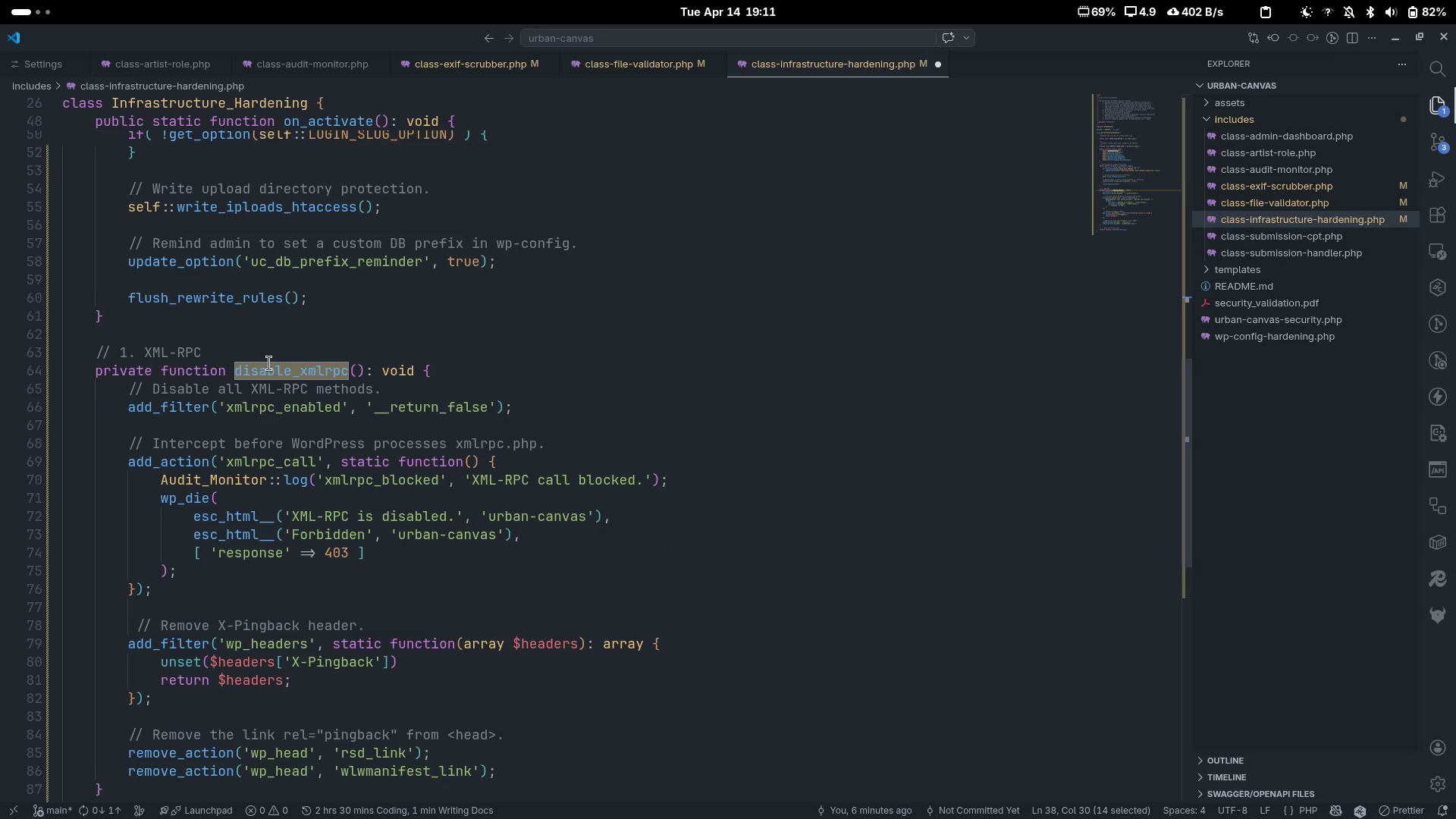 
scroll: coordinate [269, 364], scroll_direction: up, amount: 8.0
 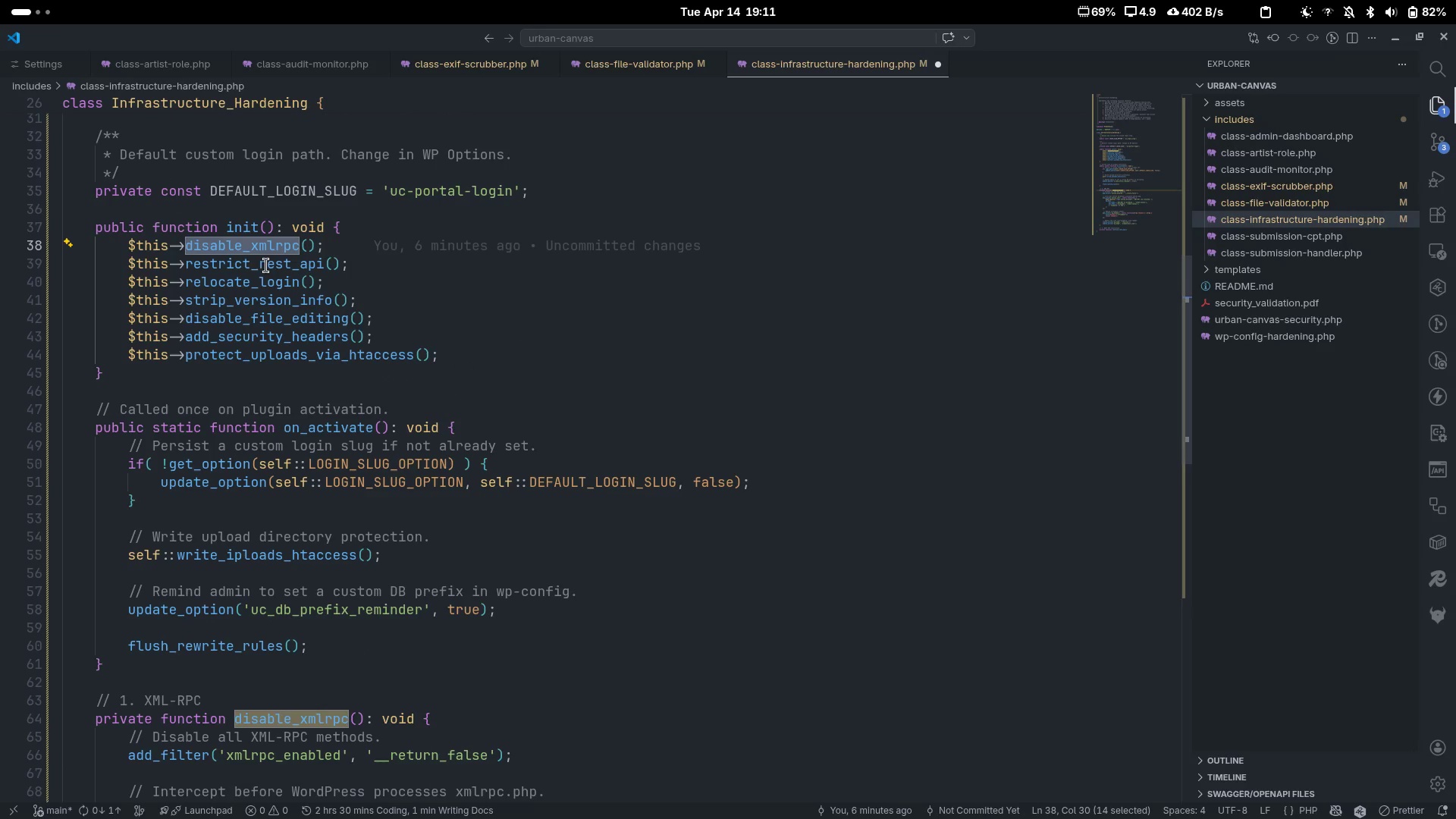 
double_click([266, 262])
 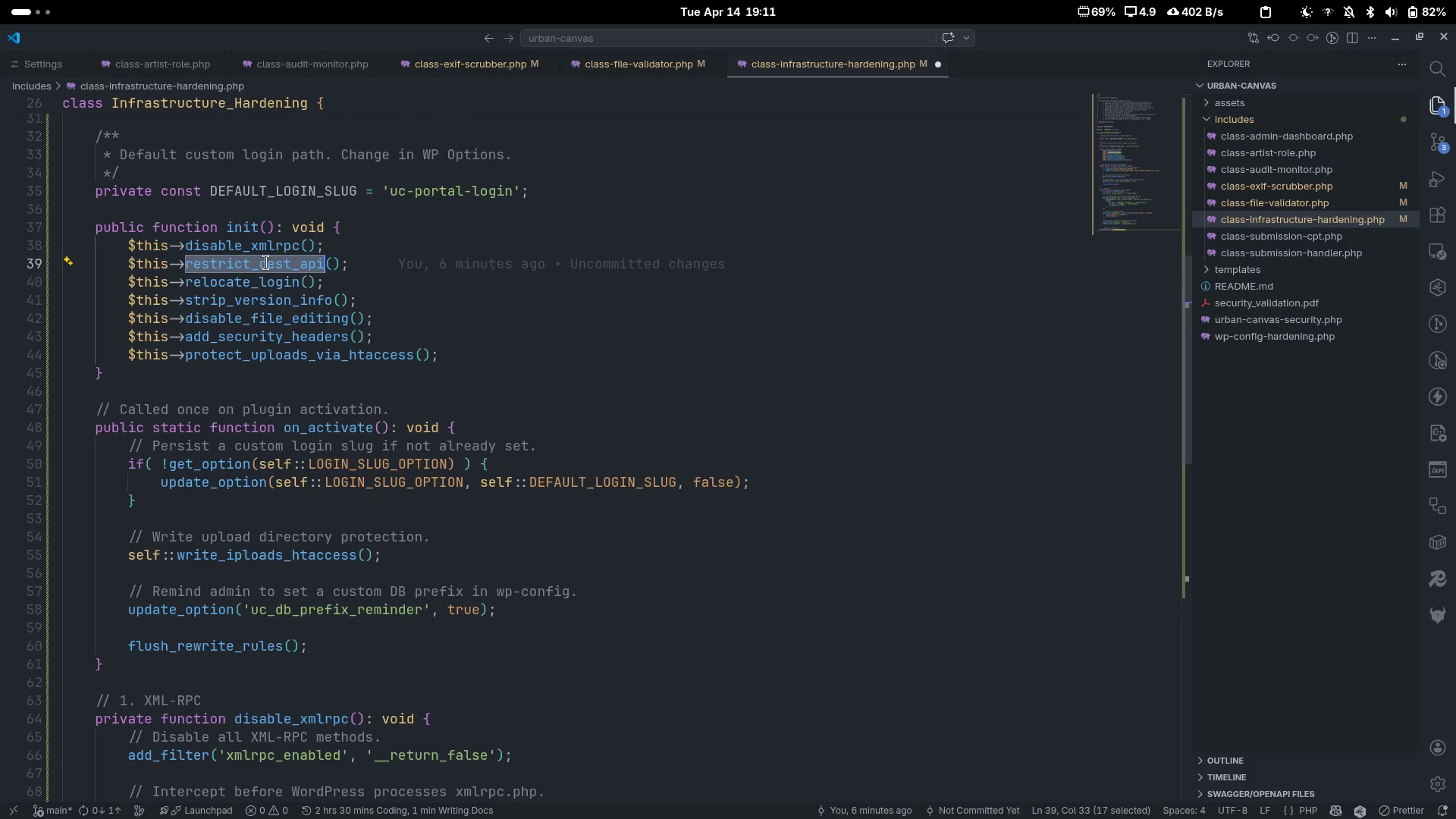 
scroll: coordinate [390, 440], scroll_direction: down, amount: 54.0
 